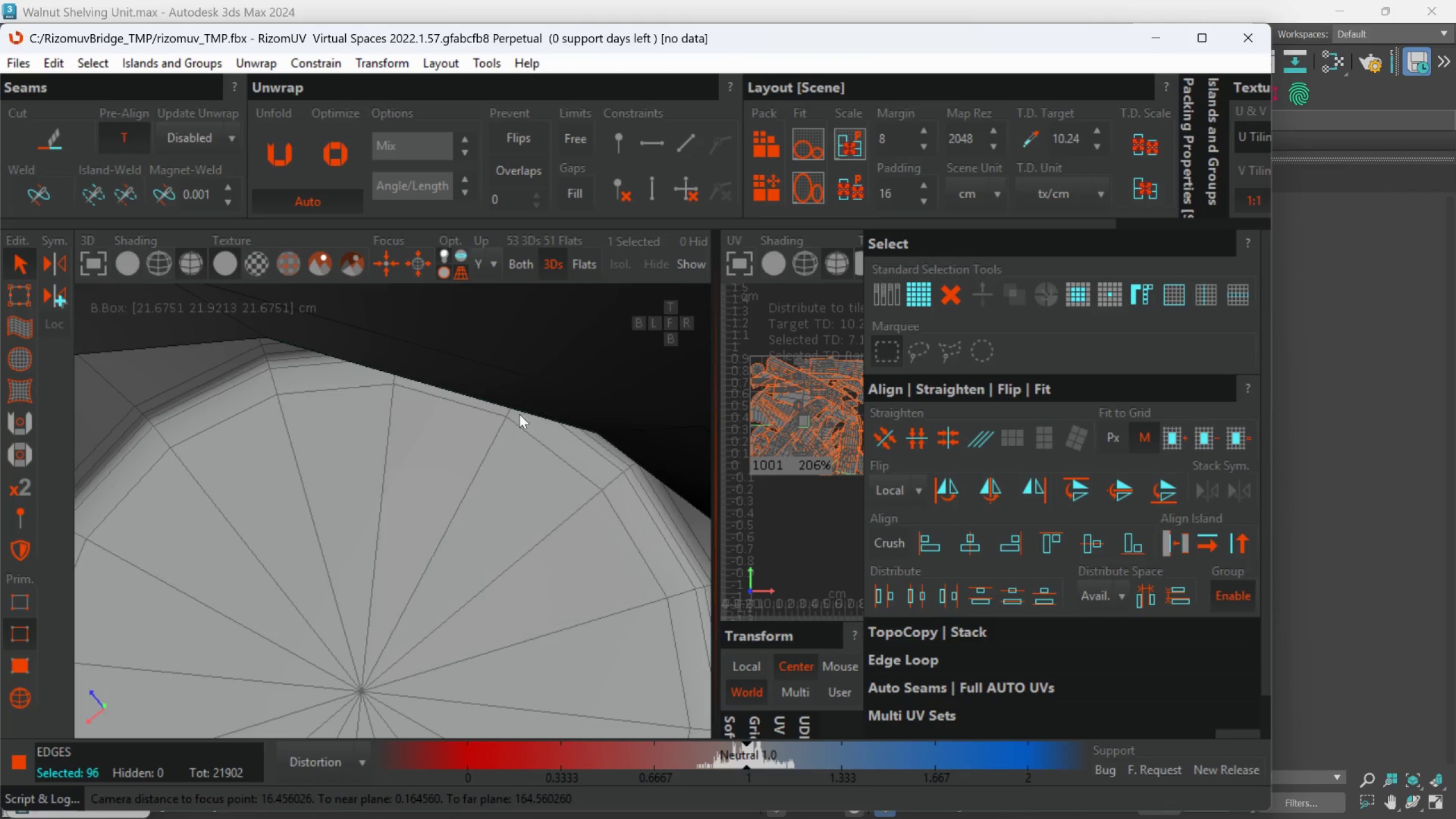 
scroll: coordinate [398, 445], scroll_direction: up, amount: 5.0
 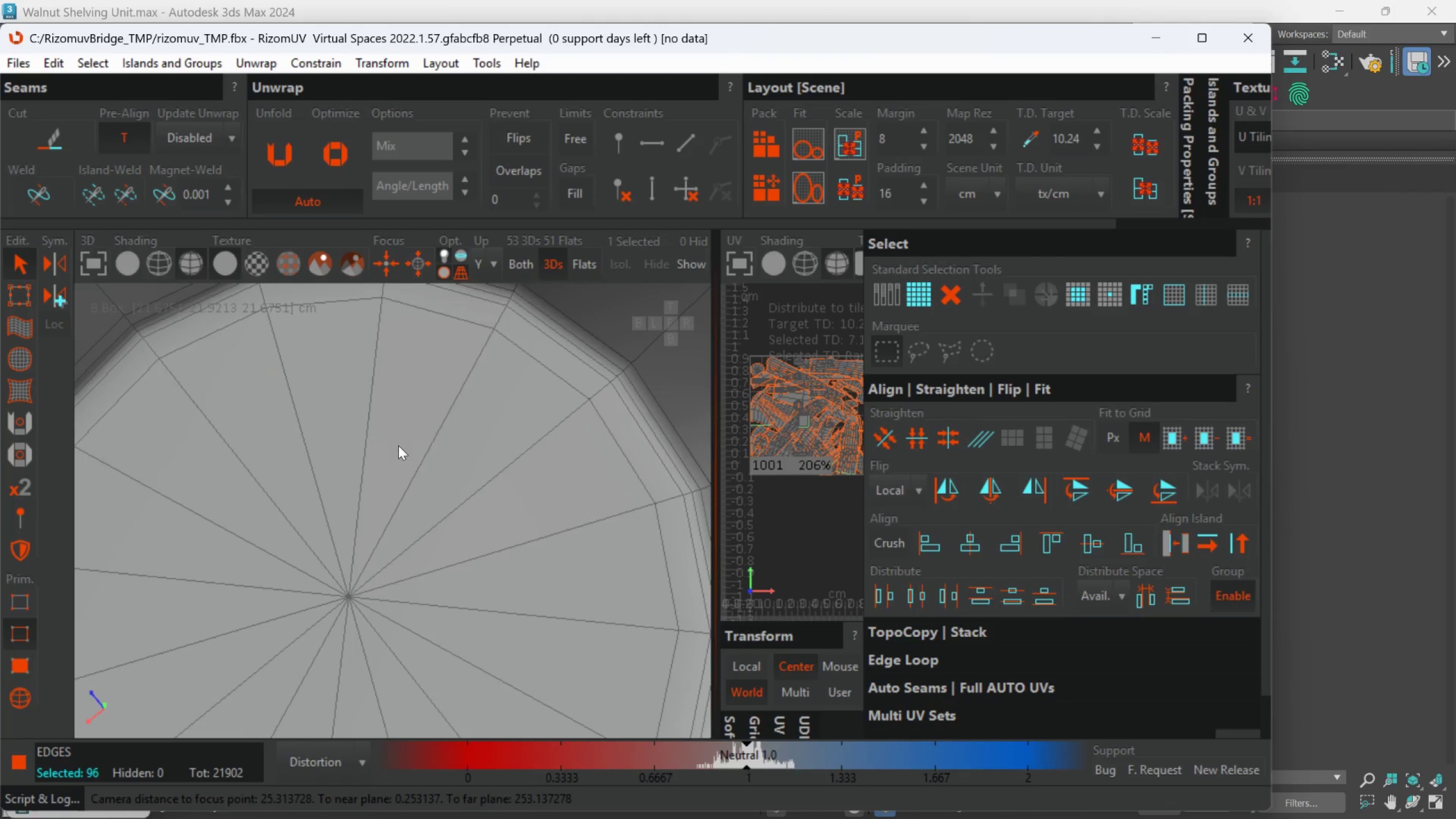 
scroll: coordinate [470, 524], scroll_direction: down, amount: 6.0
 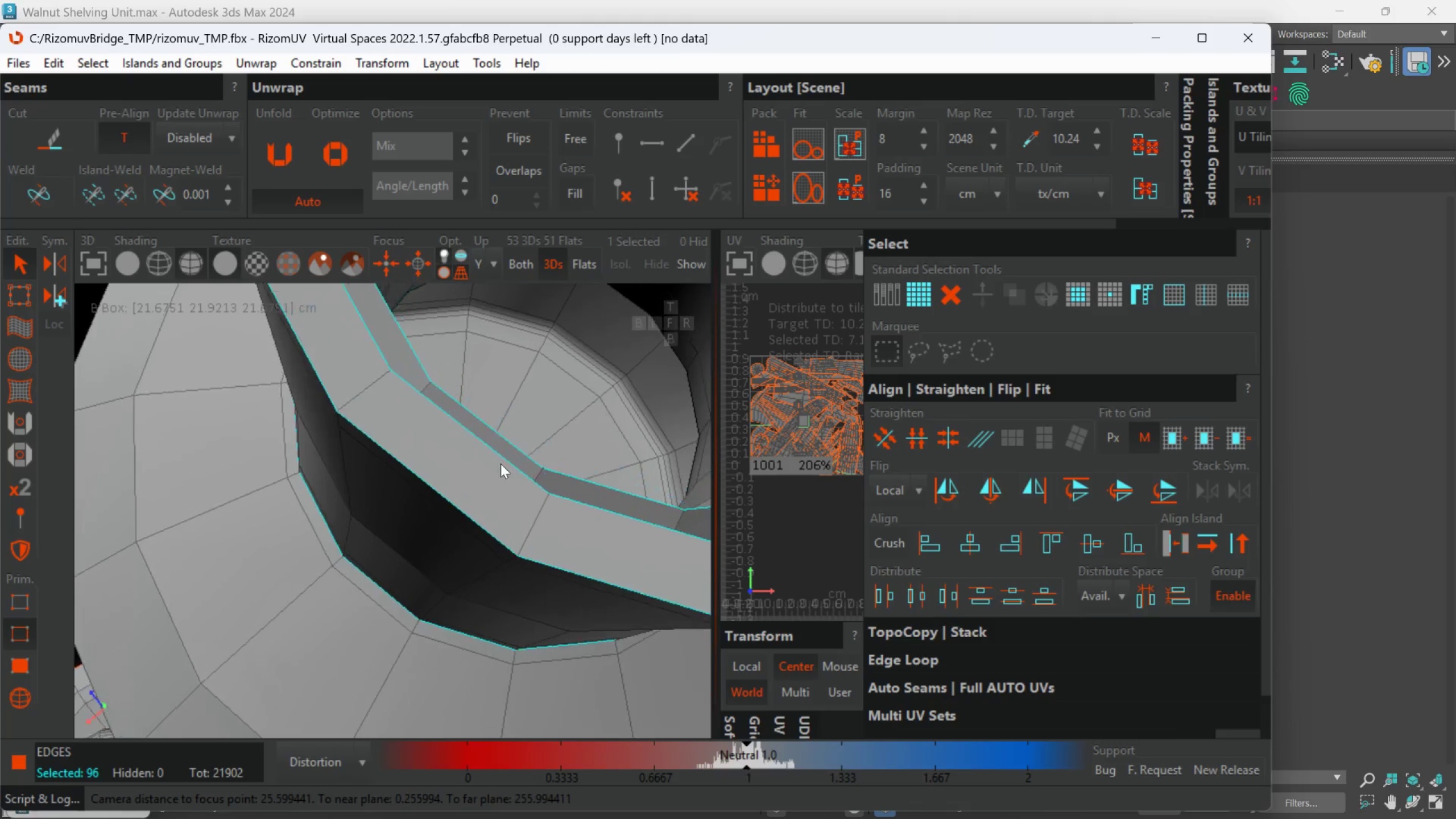 
hold_key(key=ControlLeft, duration=1.24)
double_click([567, 361])
 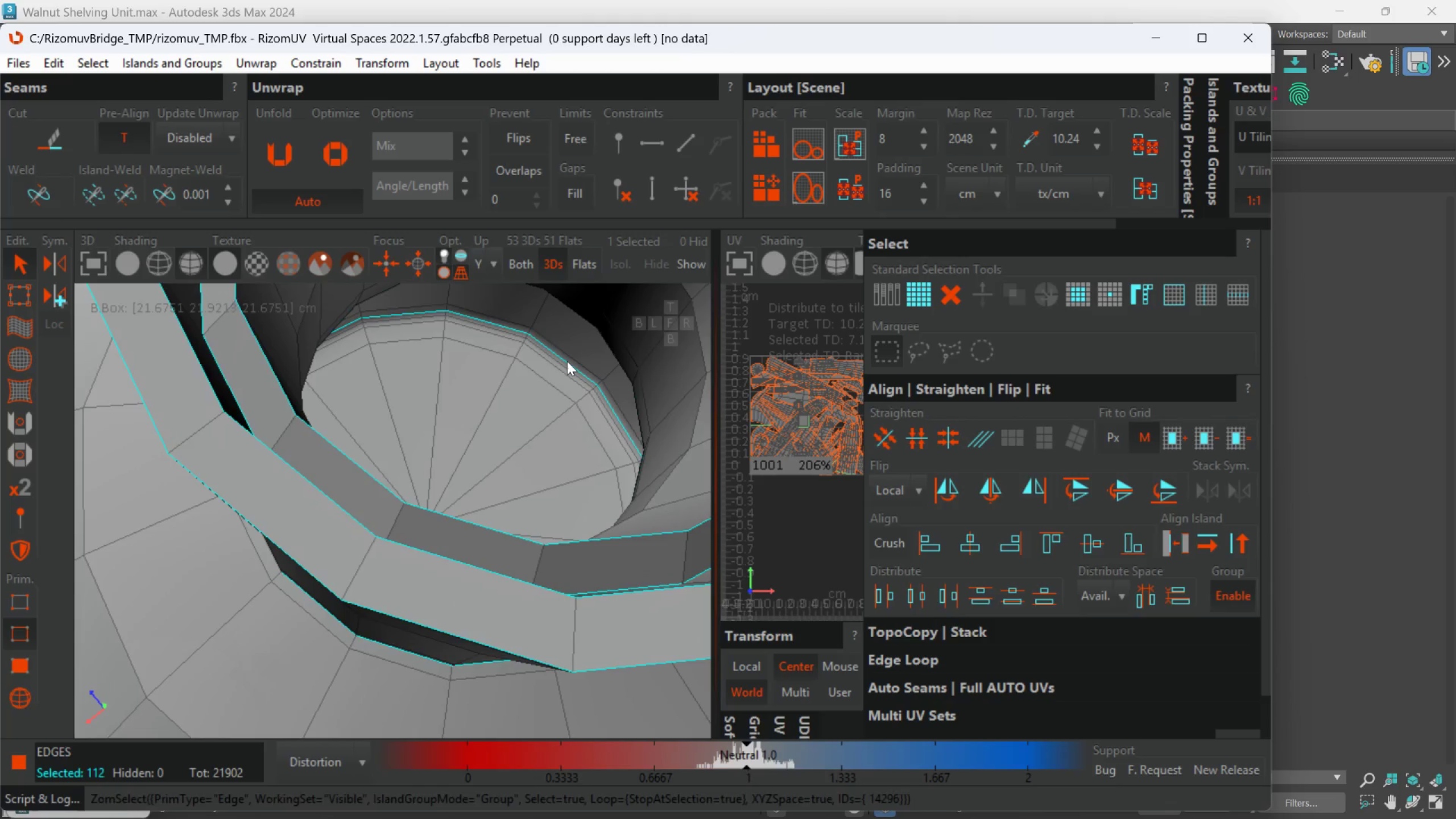 
scroll: coordinate [567, 361], scroll_direction: down, amount: 3.0
 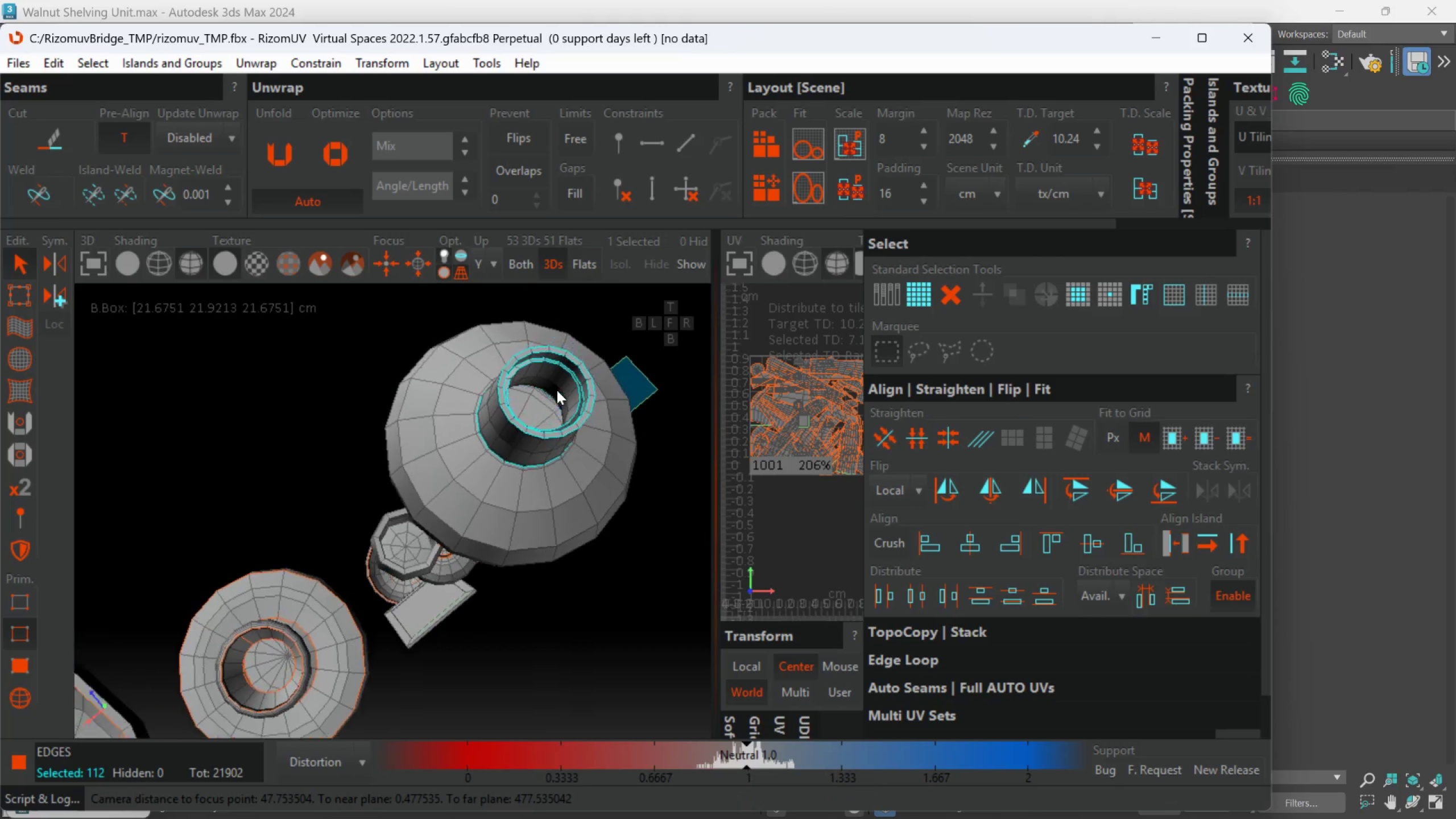 
hold_key(key=AltLeft, duration=0.78)
 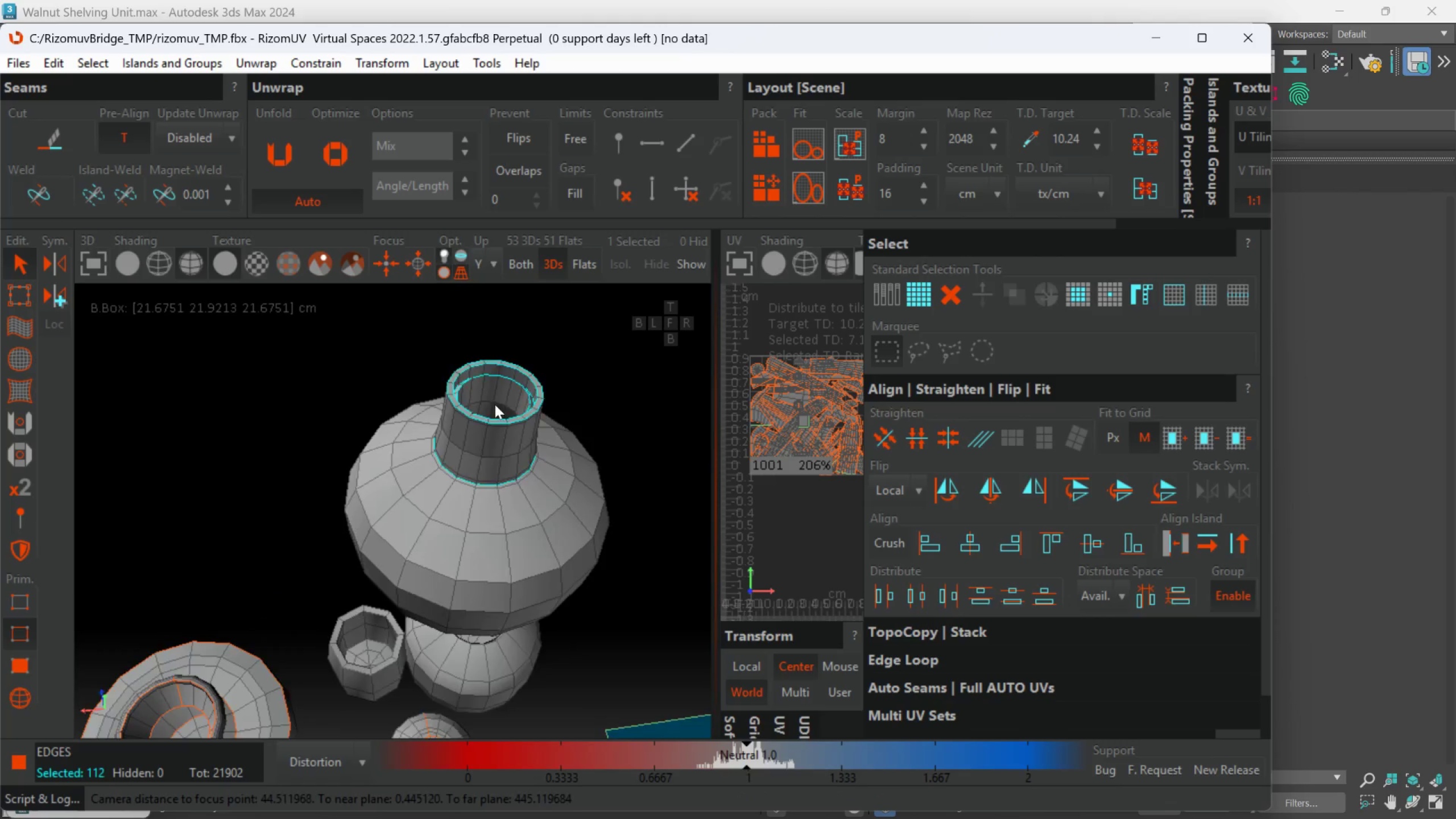 
hold_key(key=AltLeft, duration=0.89)
 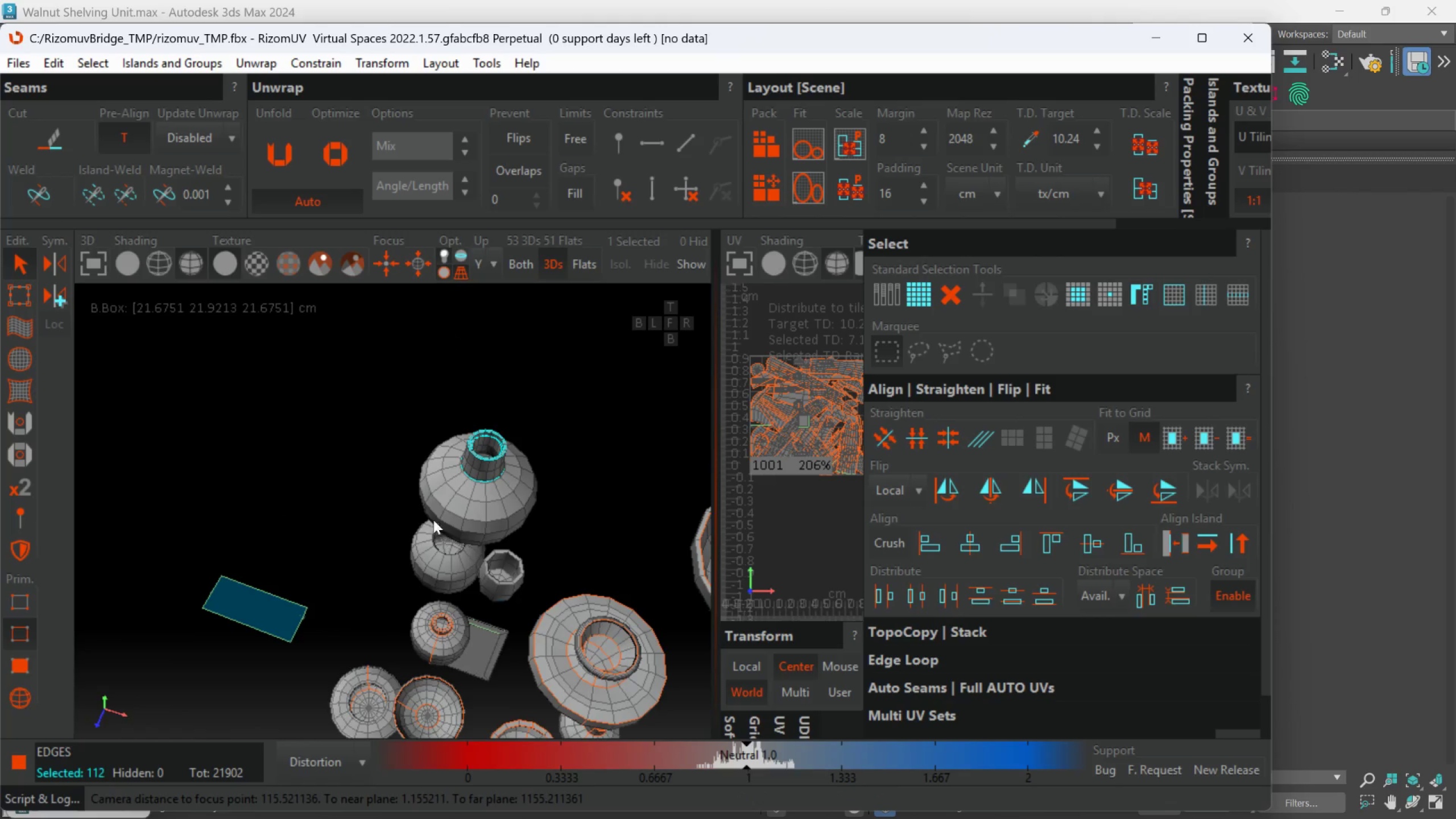 
scroll: coordinate [496, 428], scroll_direction: down, amount: 3.0
 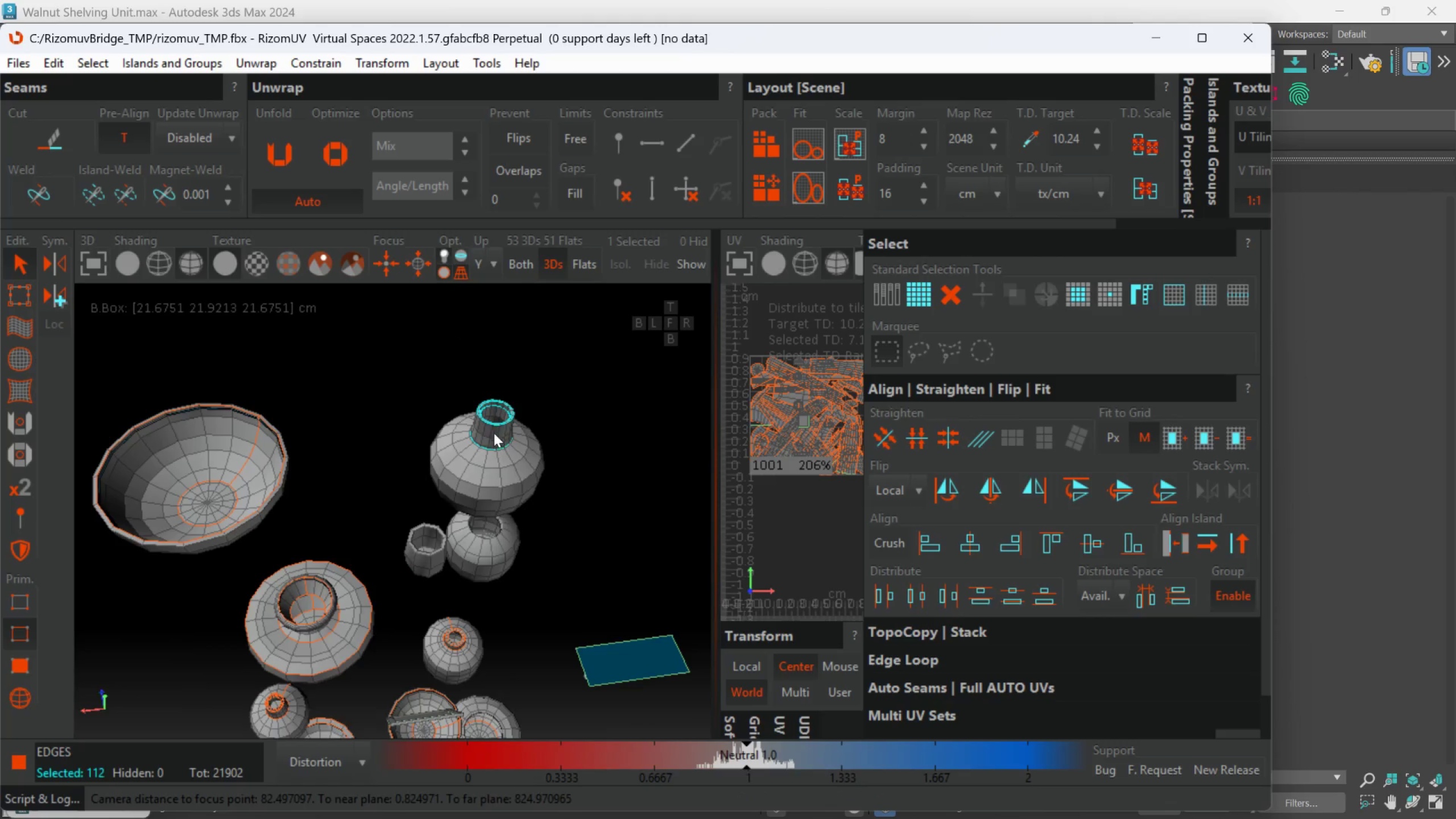 
scroll: coordinate [464, 509], scroll_direction: up, amount: 2.0
 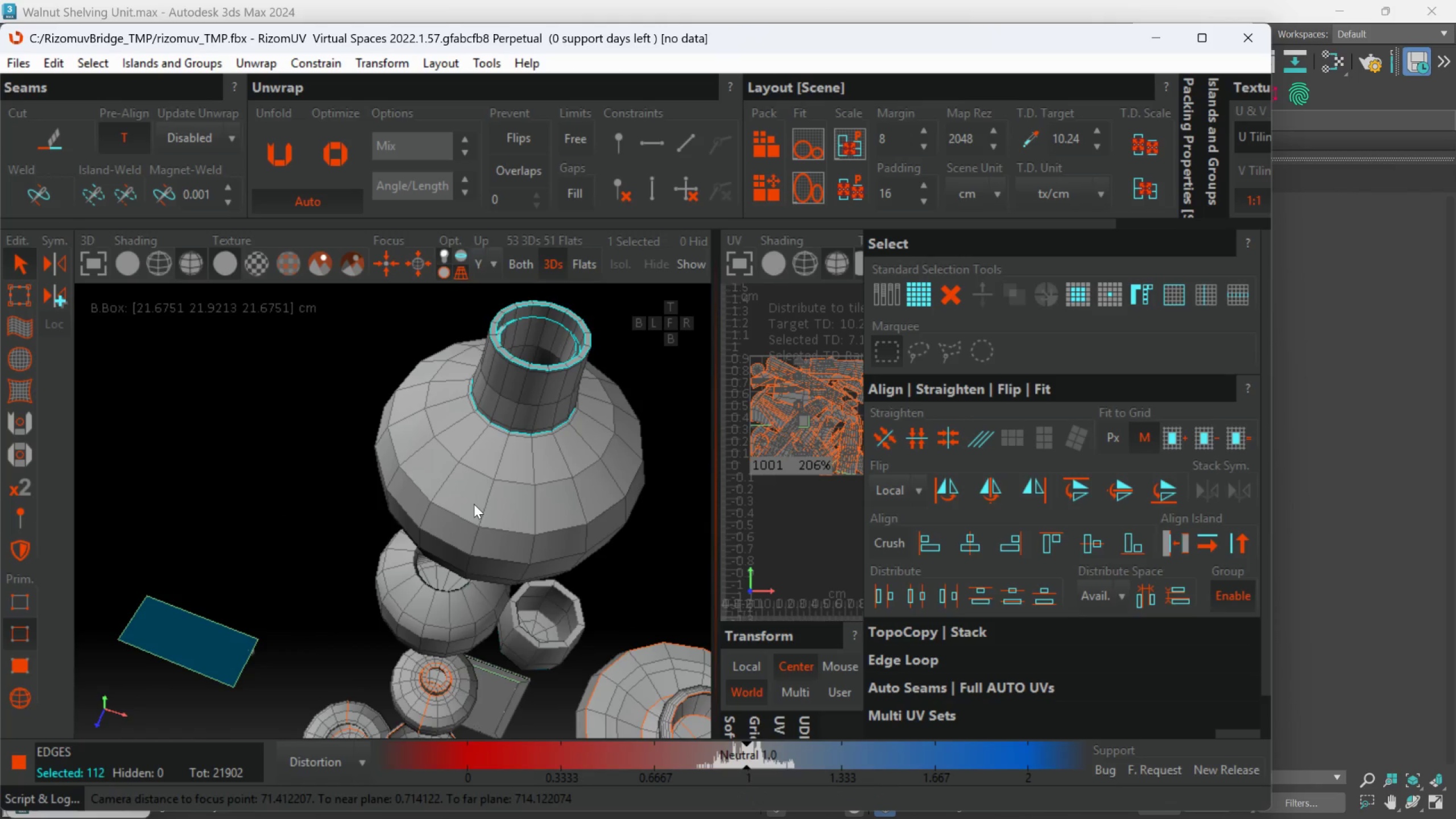 
hold_key(key=ControlLeft, duration=1.12)
double_click([488, 501])
 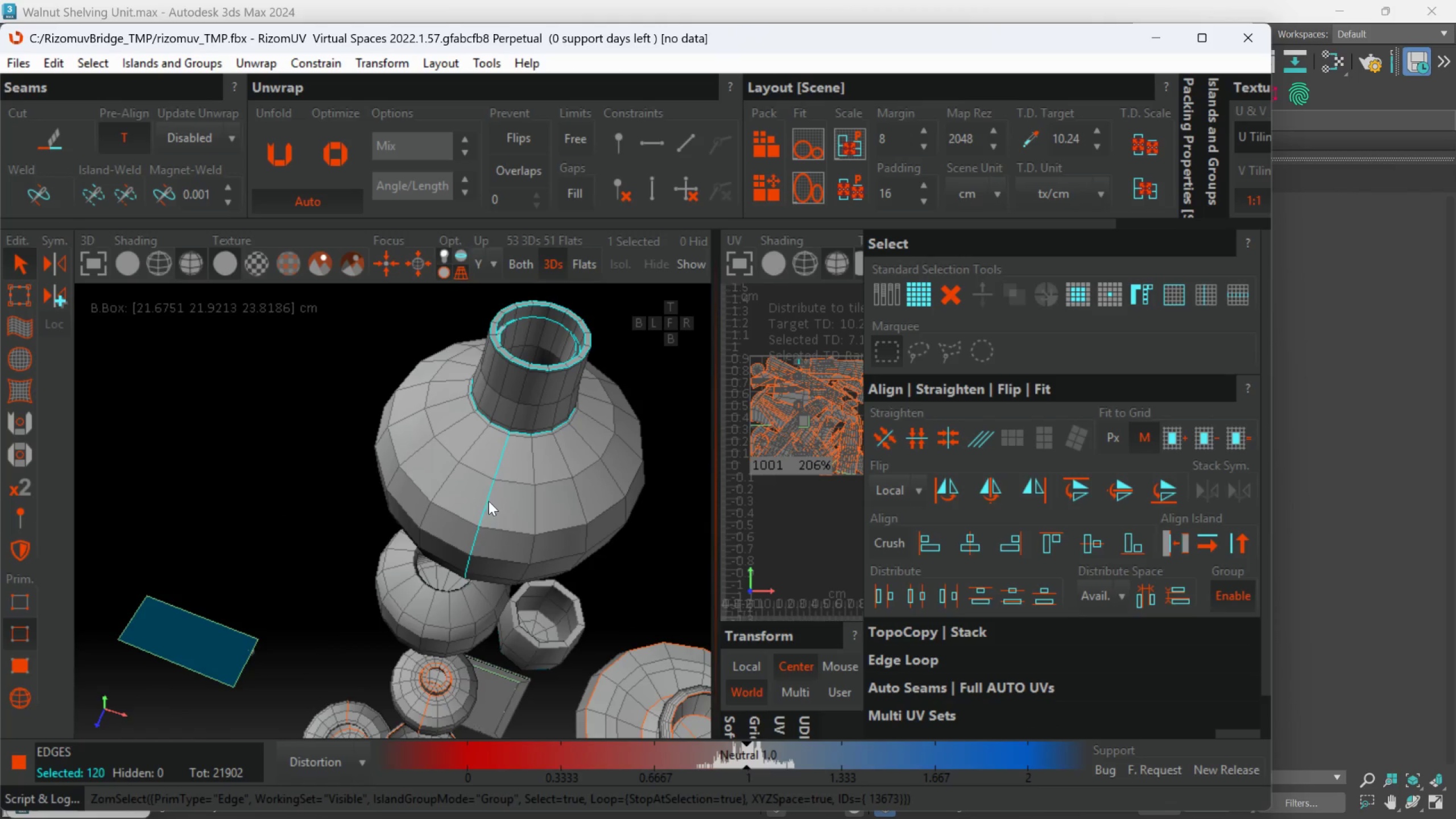 
hold_key(key=AltLeft, duration=0.53)
 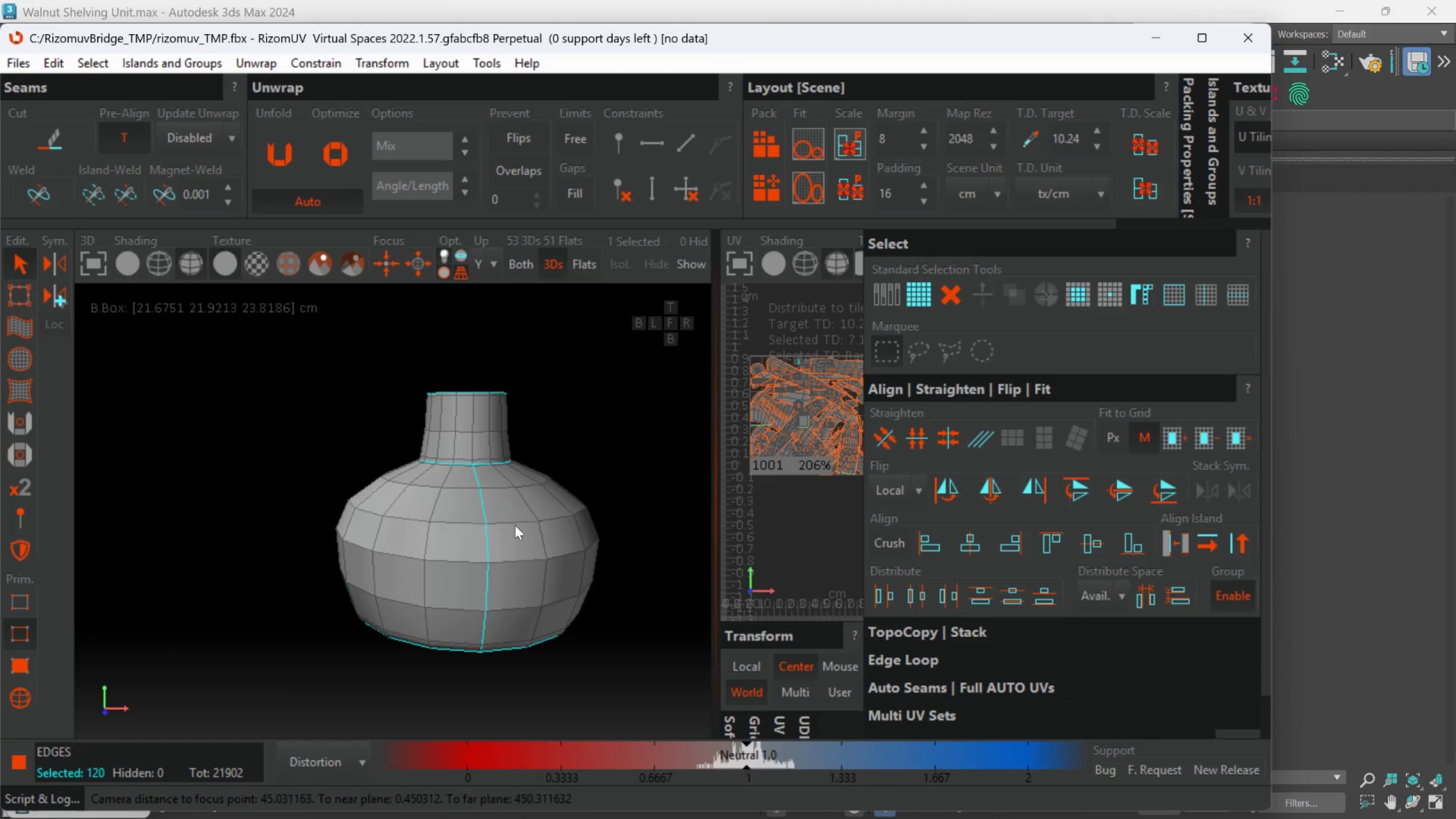 
hold_key(key=AltLeft, duration=0.66)
 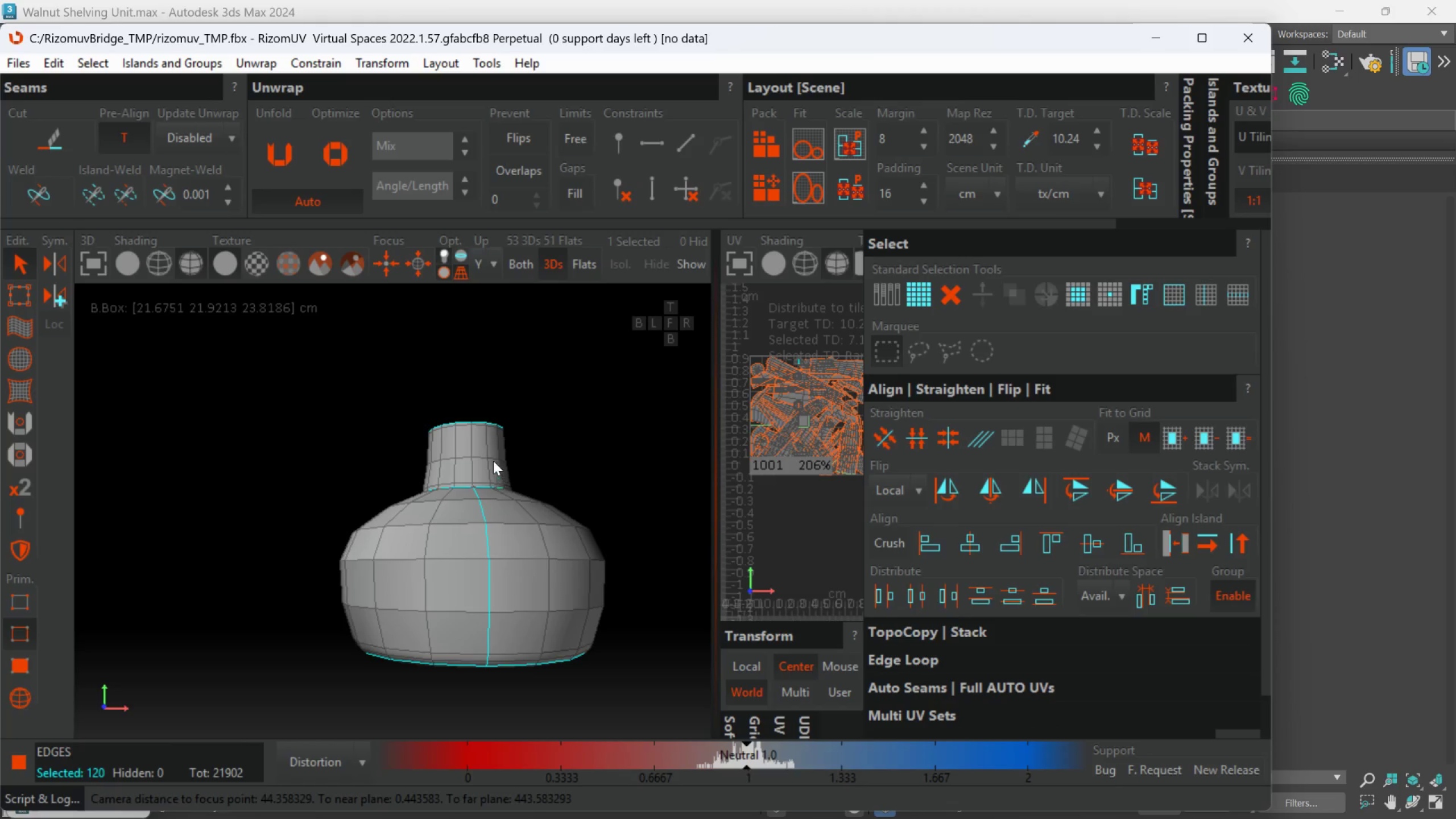 
hold_key(key=ControlLeft, duration=0.64)
 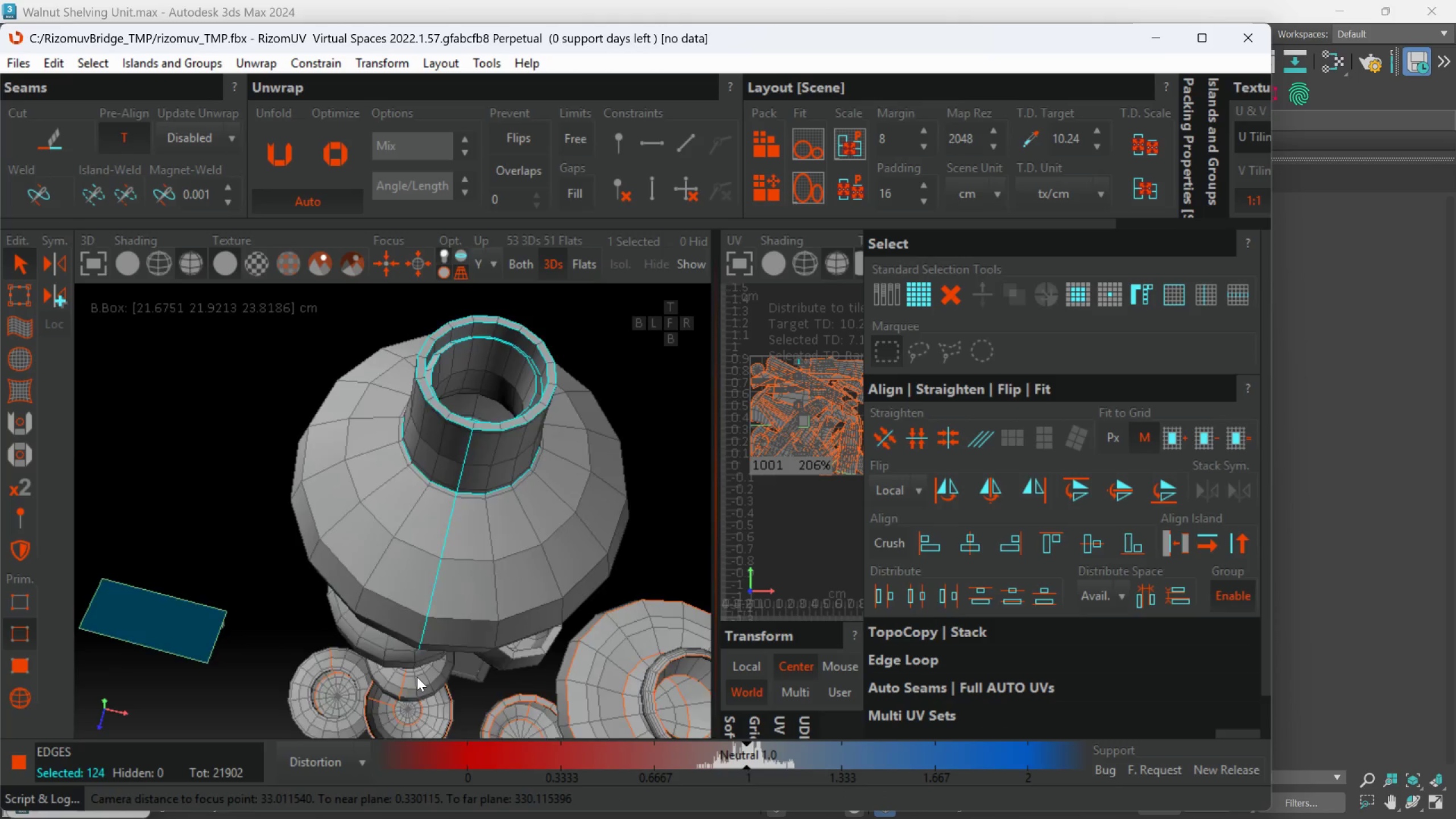 
scroll: coordinate [493, 461], scroll_direction: up, amount: 1.0
 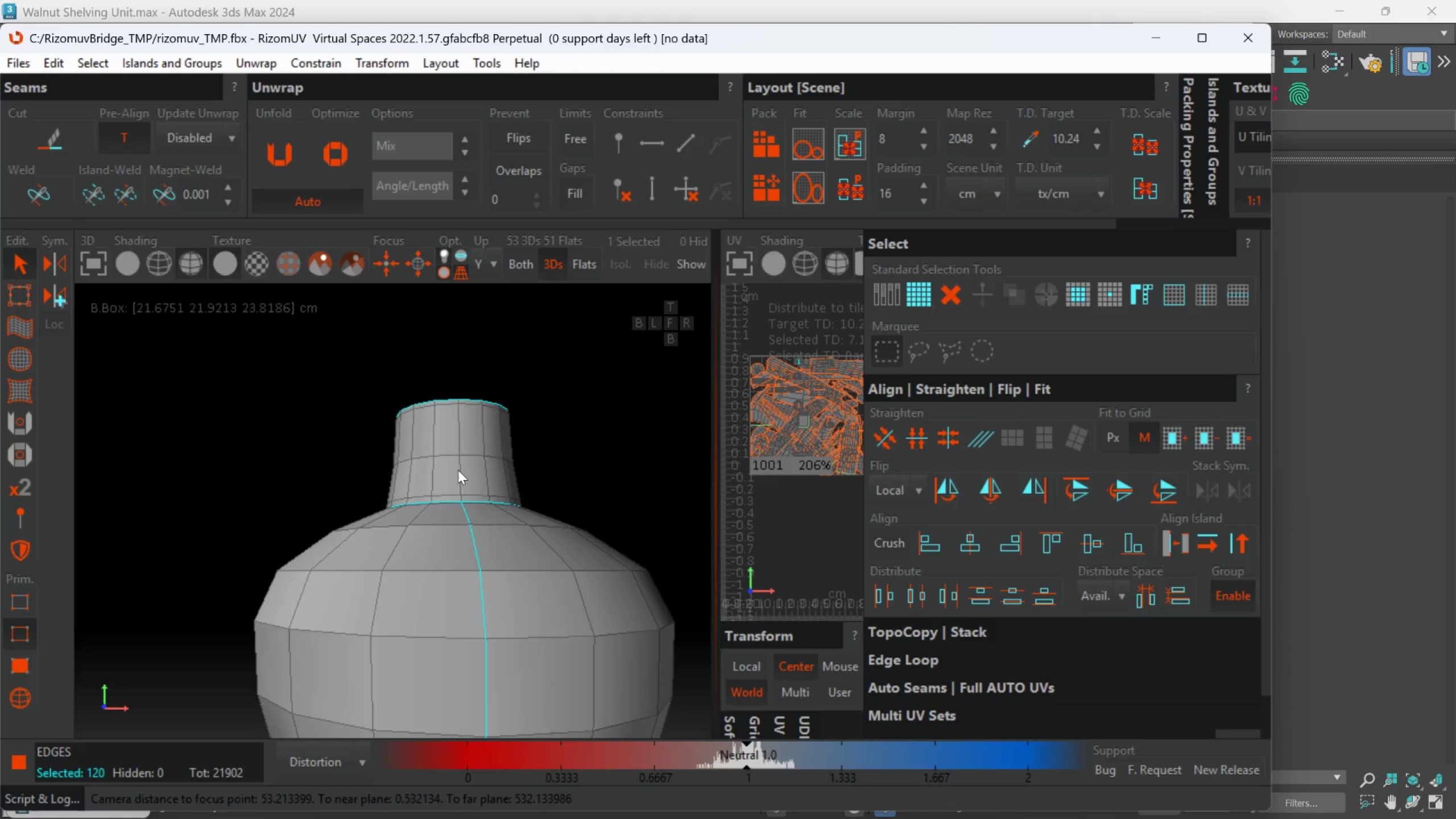 
double_click([458, 470])
 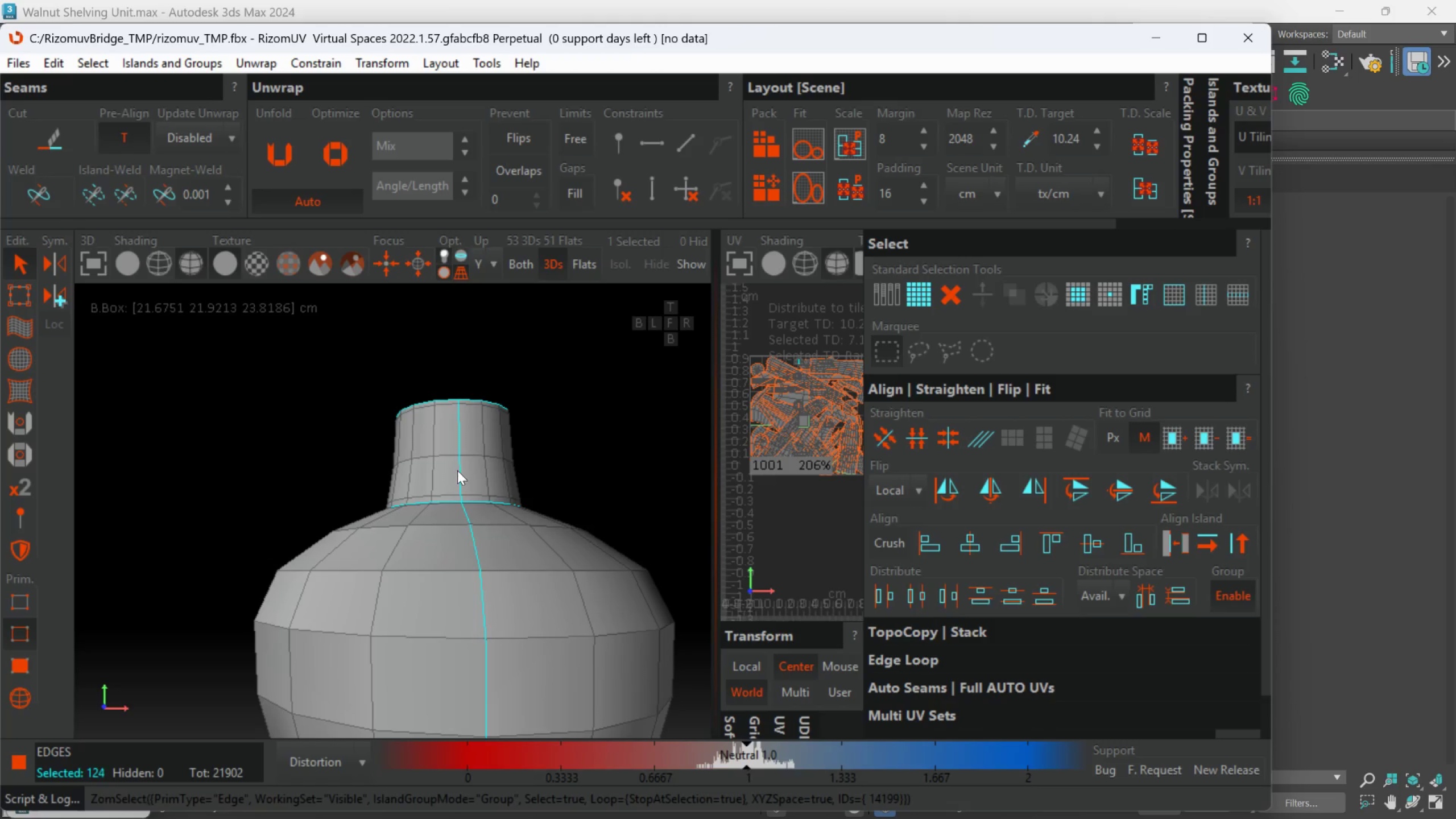 
hold_key(key=AltLeft, duration=0.56)
 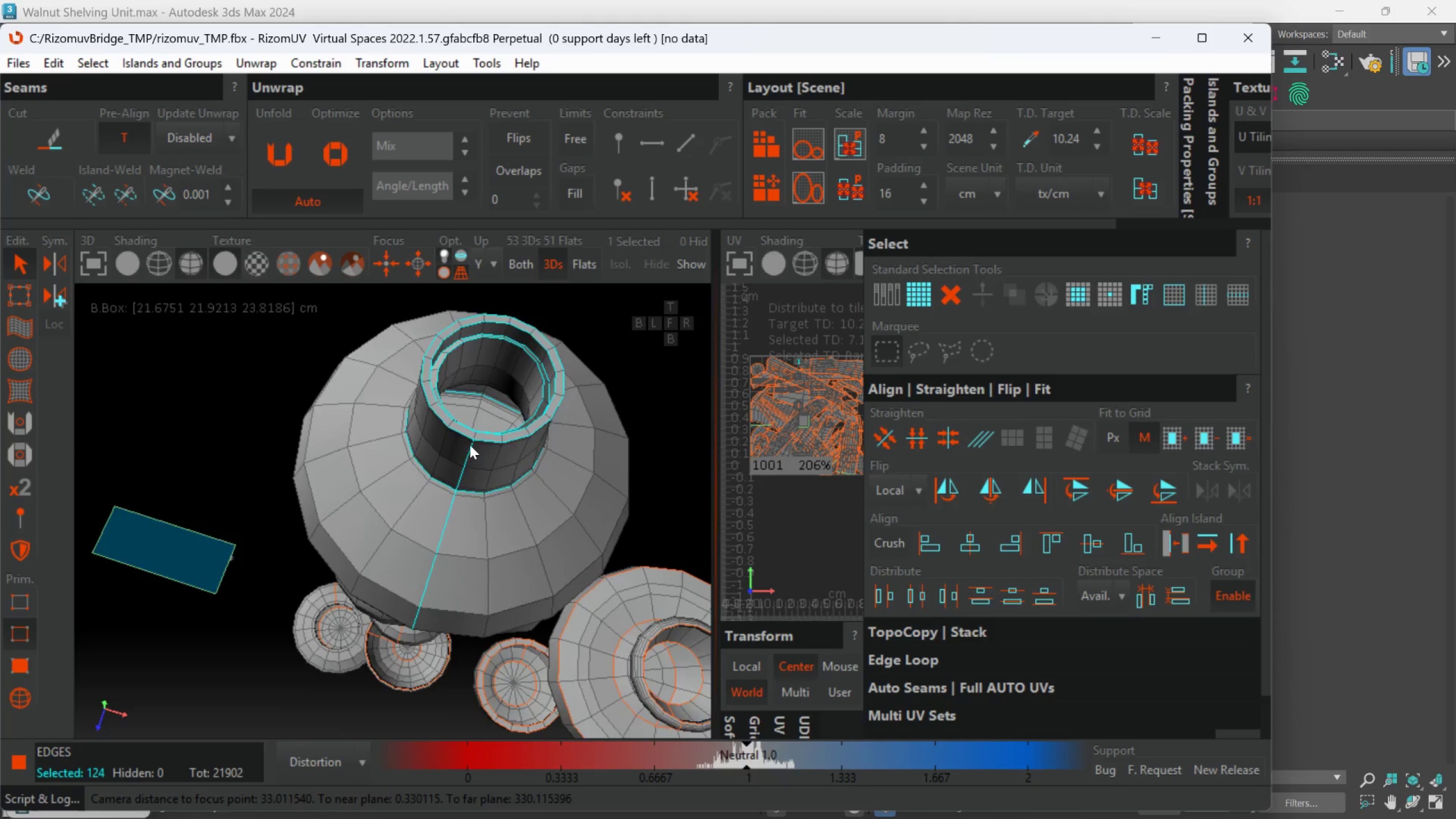 
hold_key(key=AltLeft, duration=0.92)
 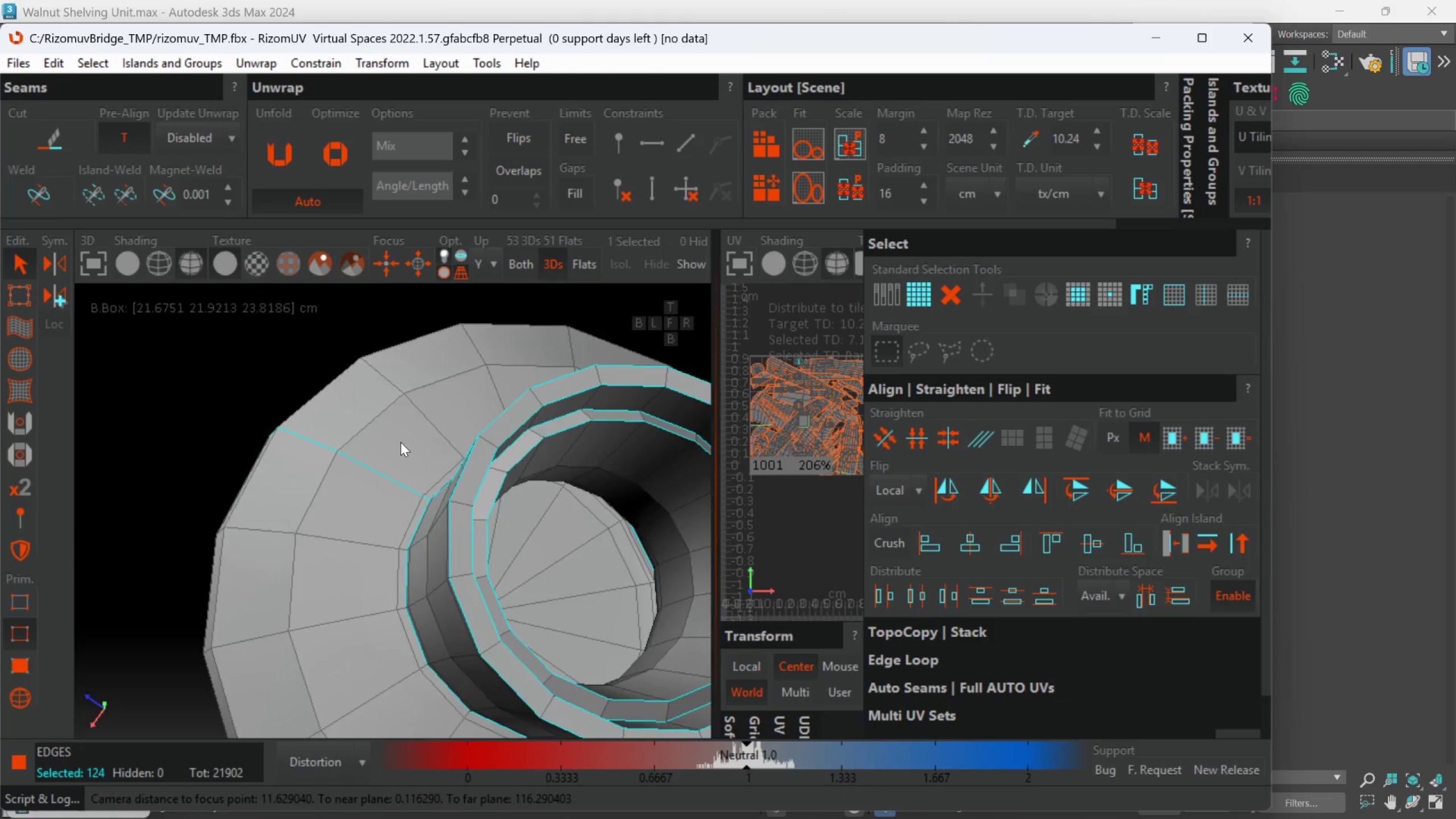 
scroll: coordinate [470, 444], scroll_direction: up, amount: 2.0
 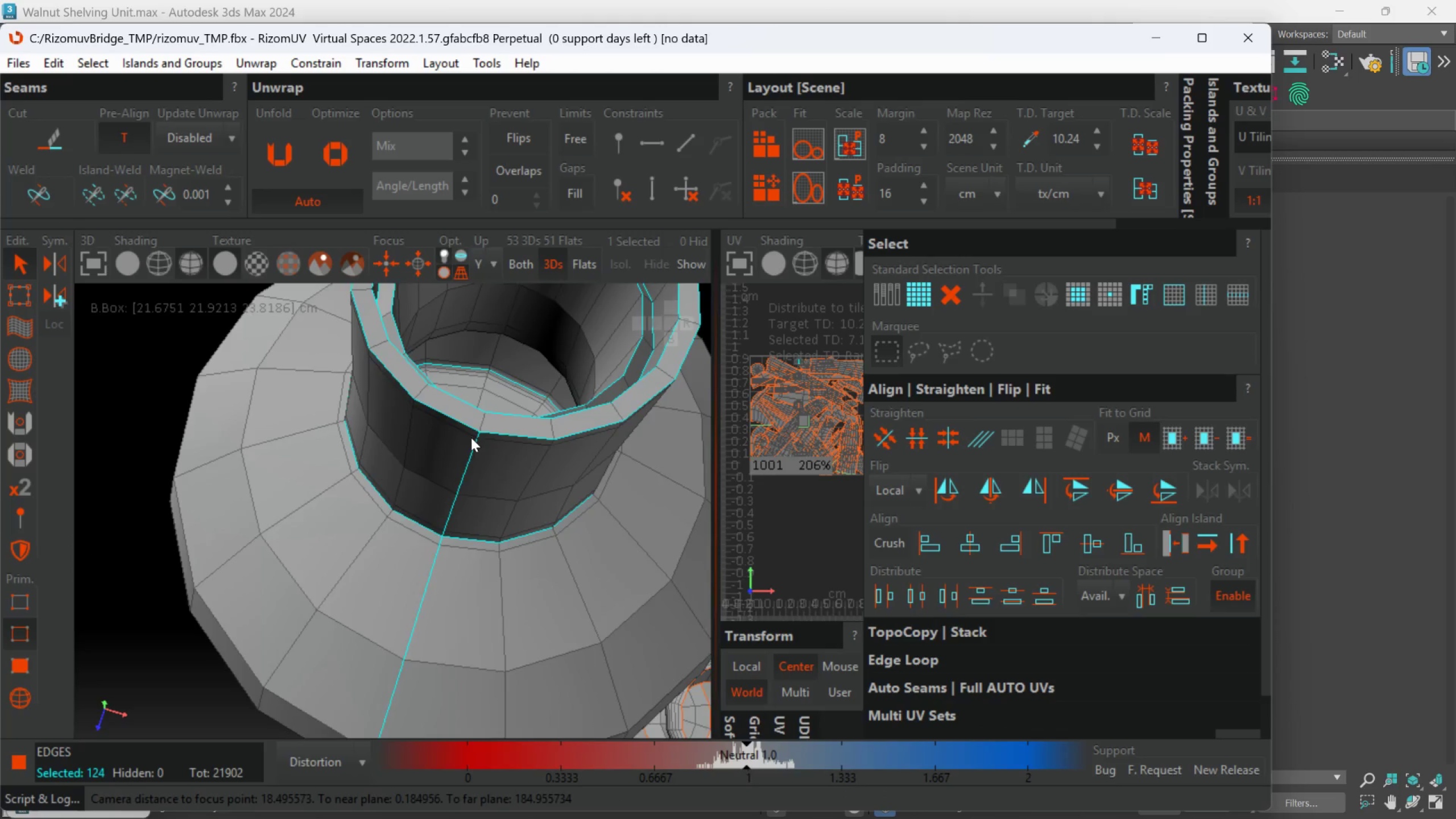 
key(Control+ControlLeft)
 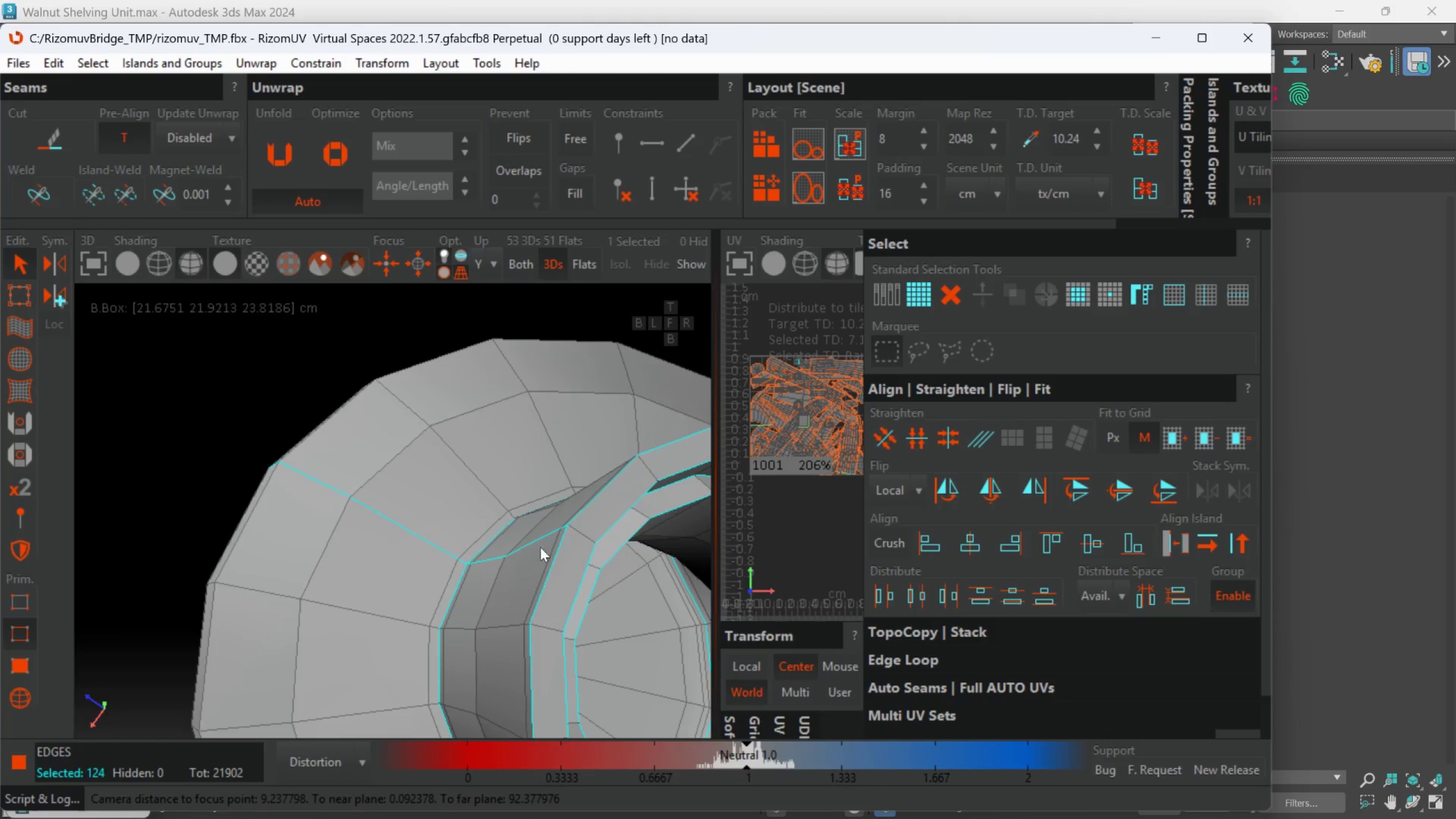 
hold_key(key=ControlLeft, duration=1.08)
 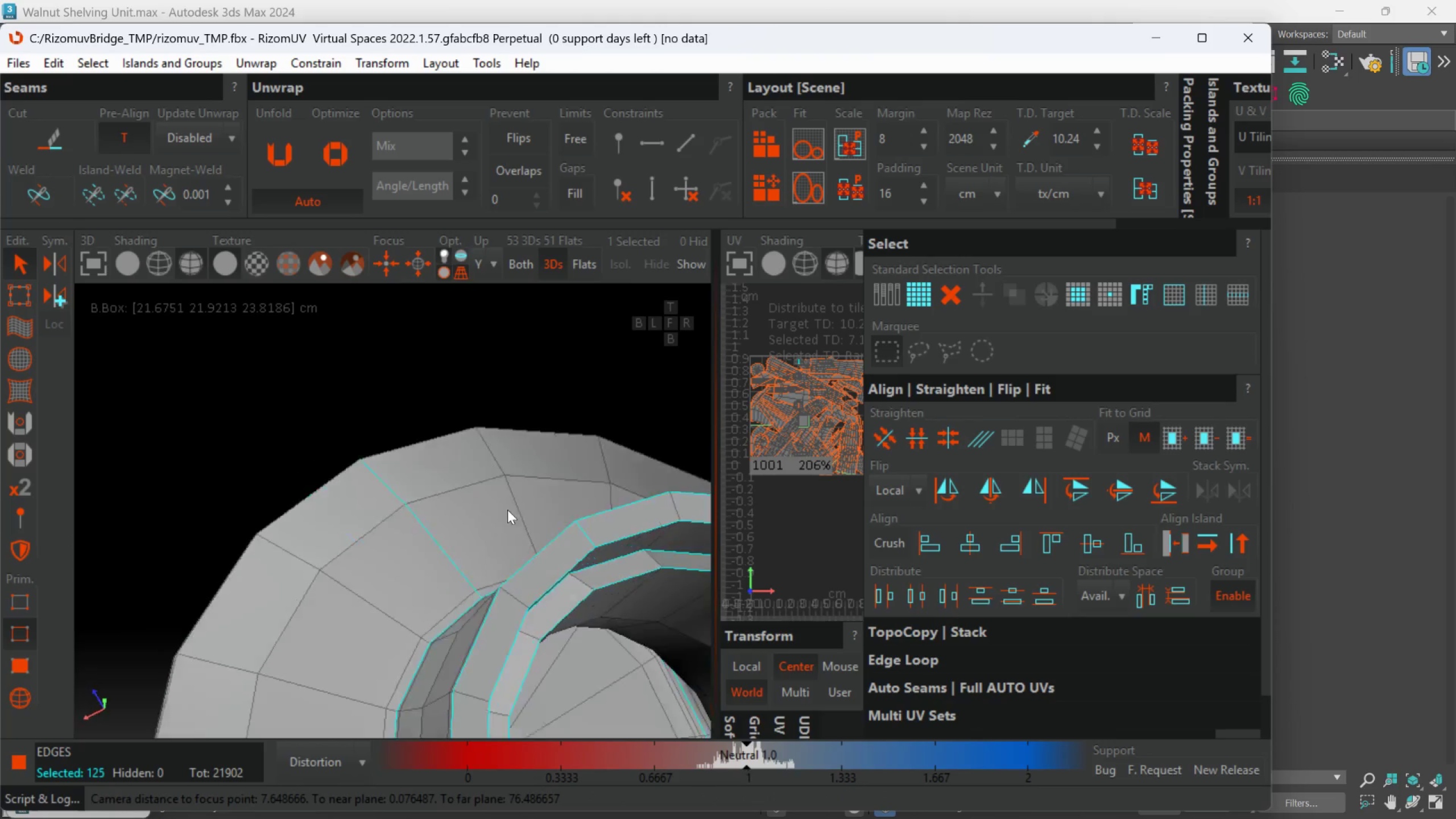 
scroll: coordinate [523, 524], scroll_direction: down, amount: 1.0
 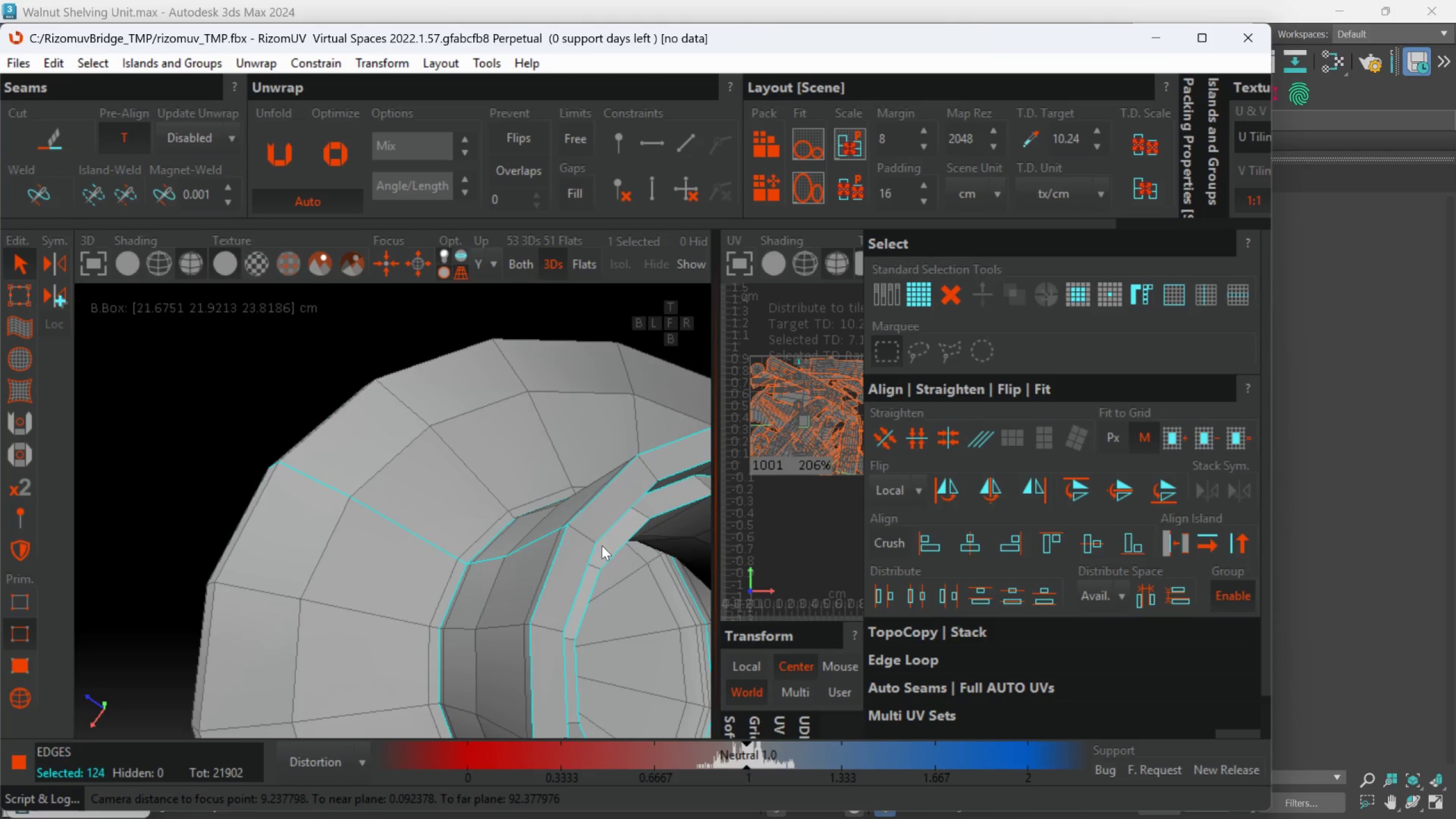 
double_click([589, 533])
 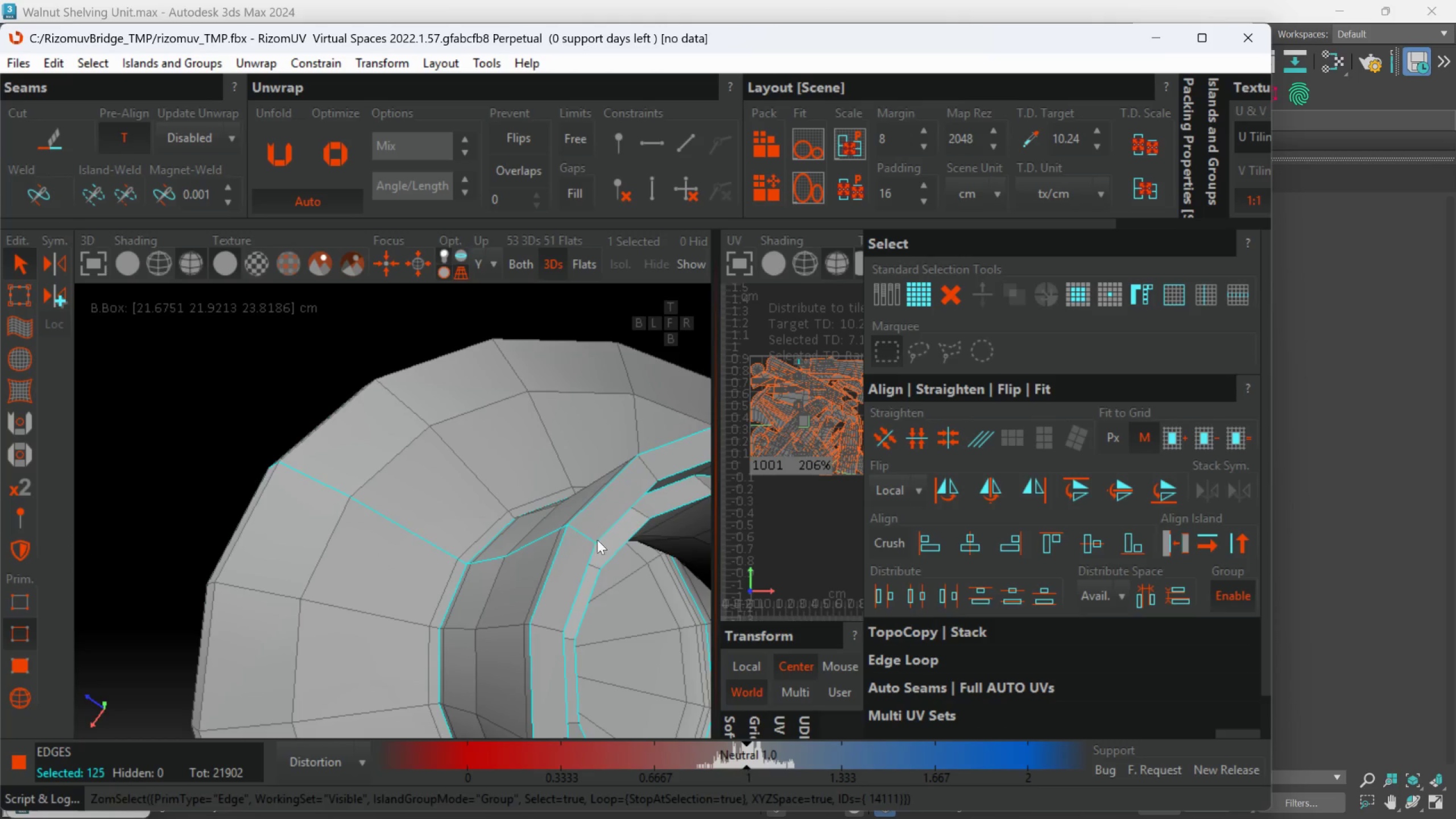 
hold_key(key=AltLeft, duration=0.58)
 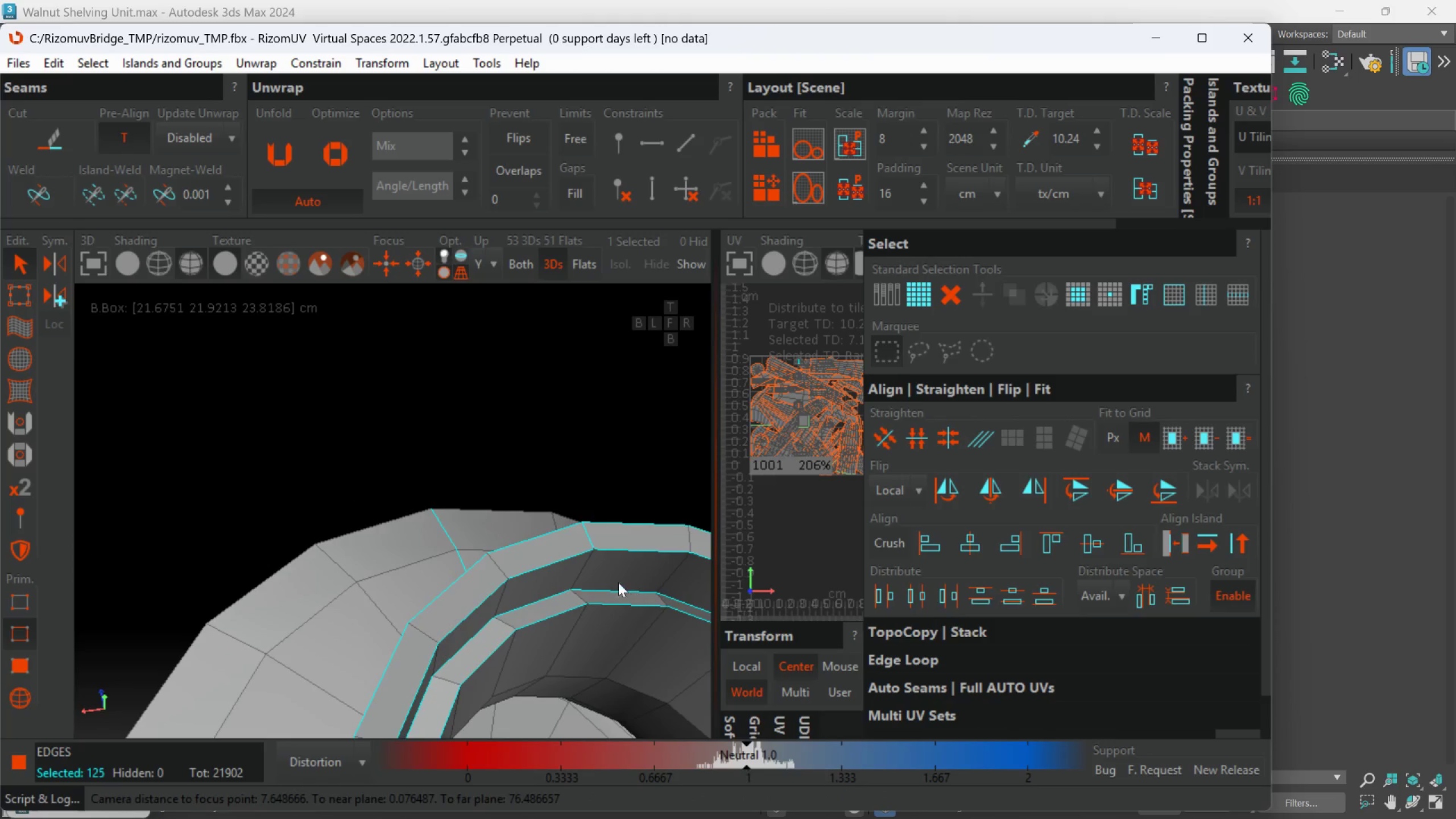 
hold_key(key=ControlLeft, duration=3.06)
left_click([579, 561])
 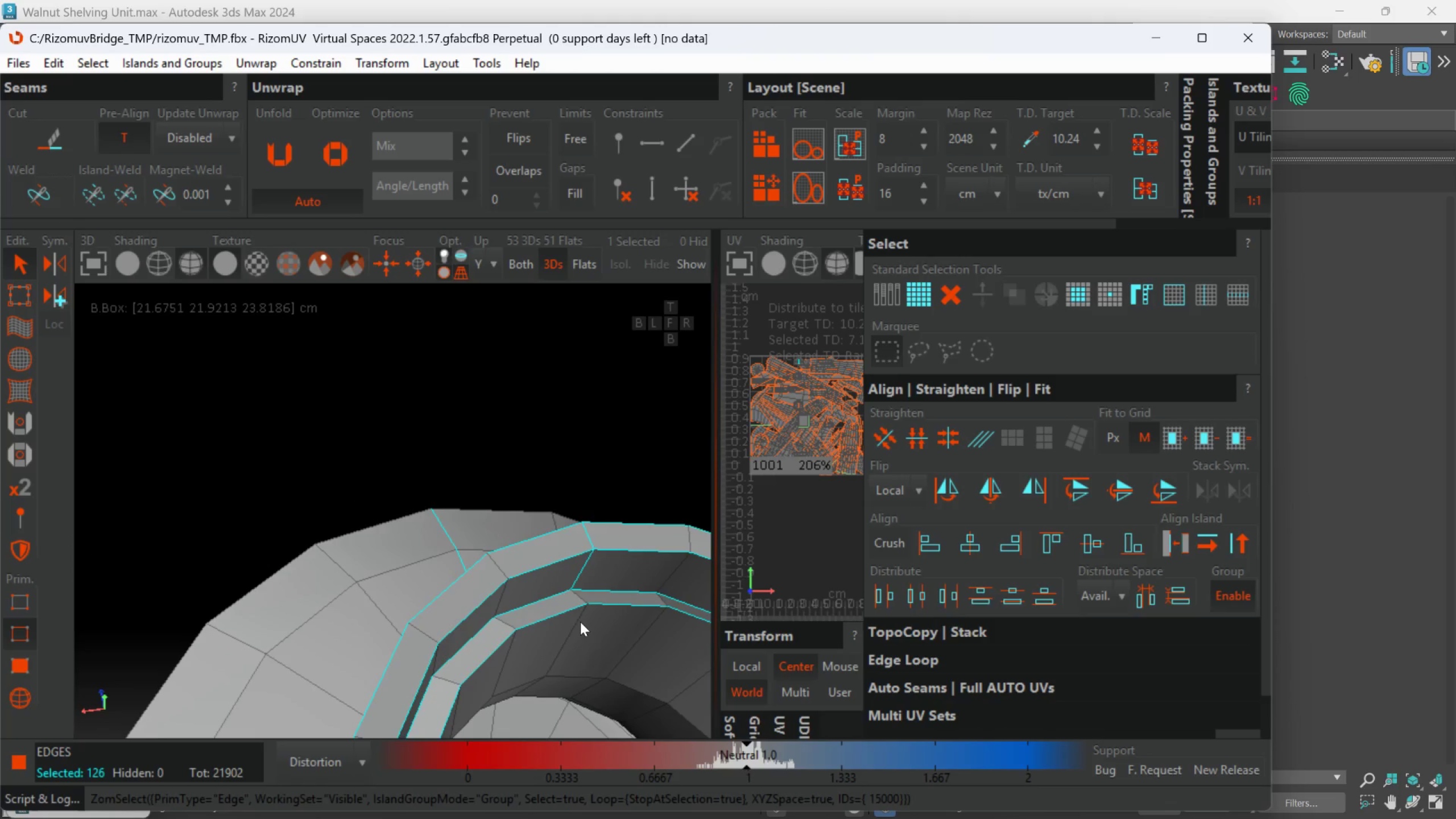 
double_click([580, 622])
 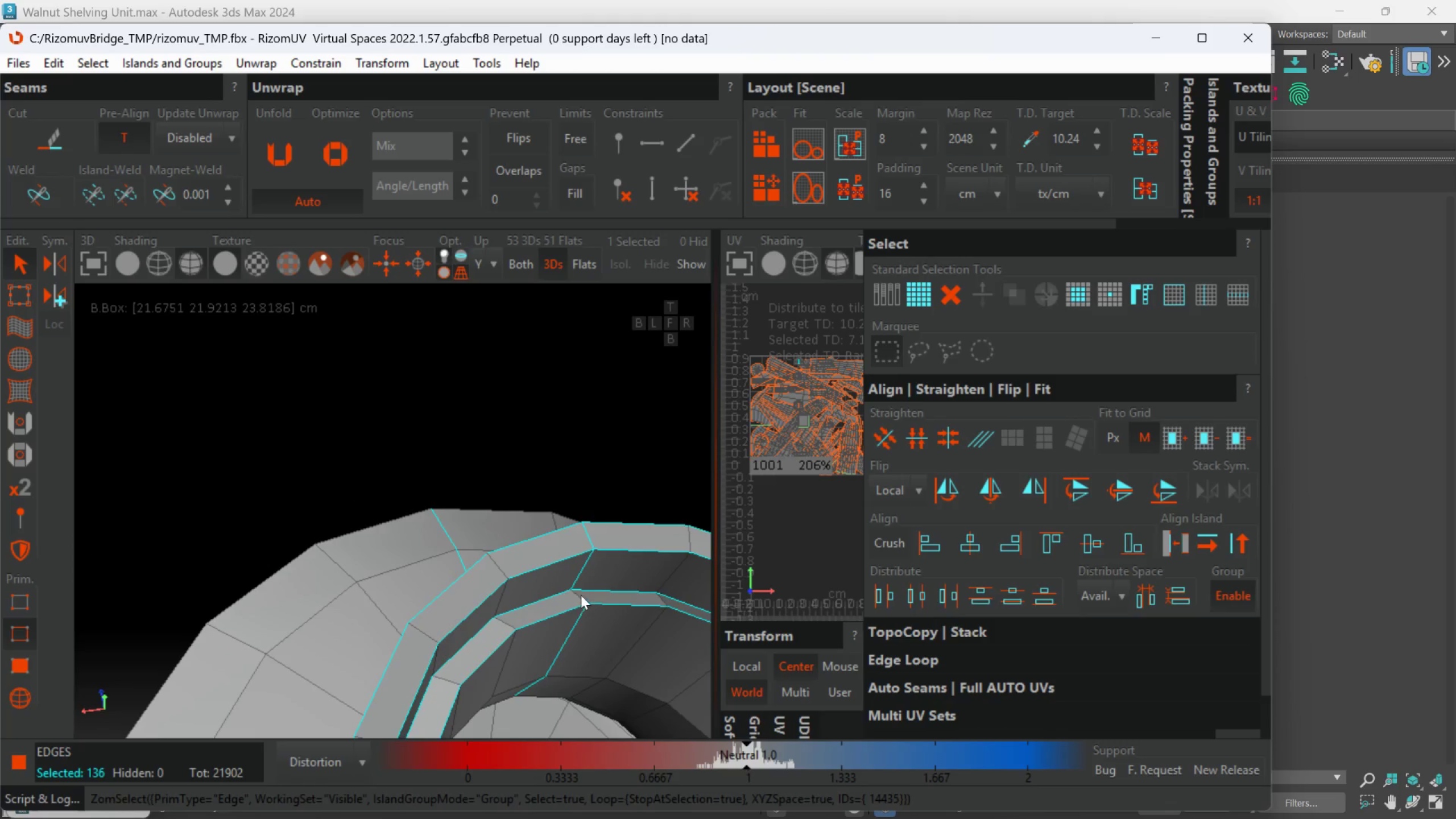 
double_click([581, 595])
 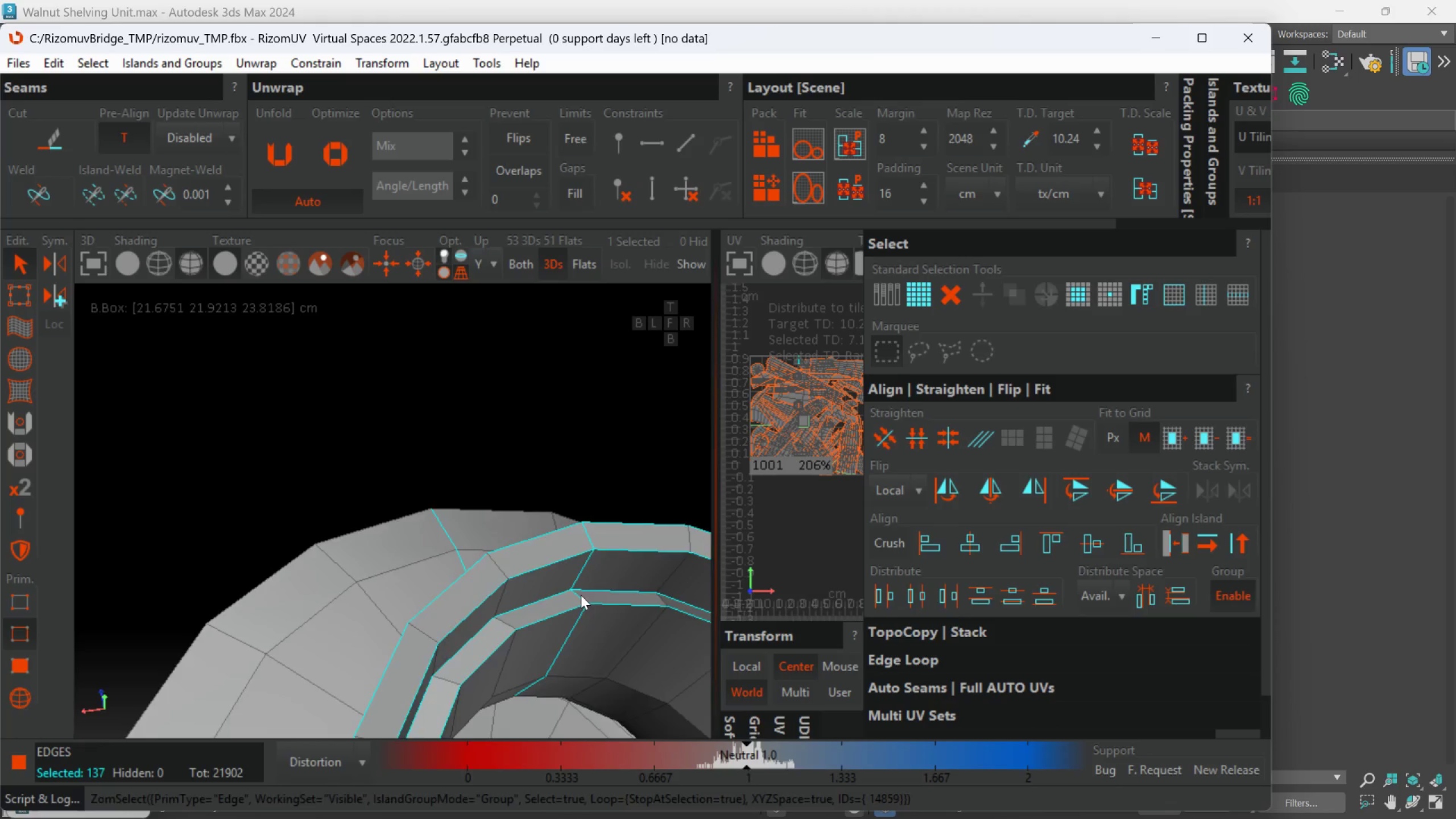 
hold_key(key=AltLeft, duration=0.86)
 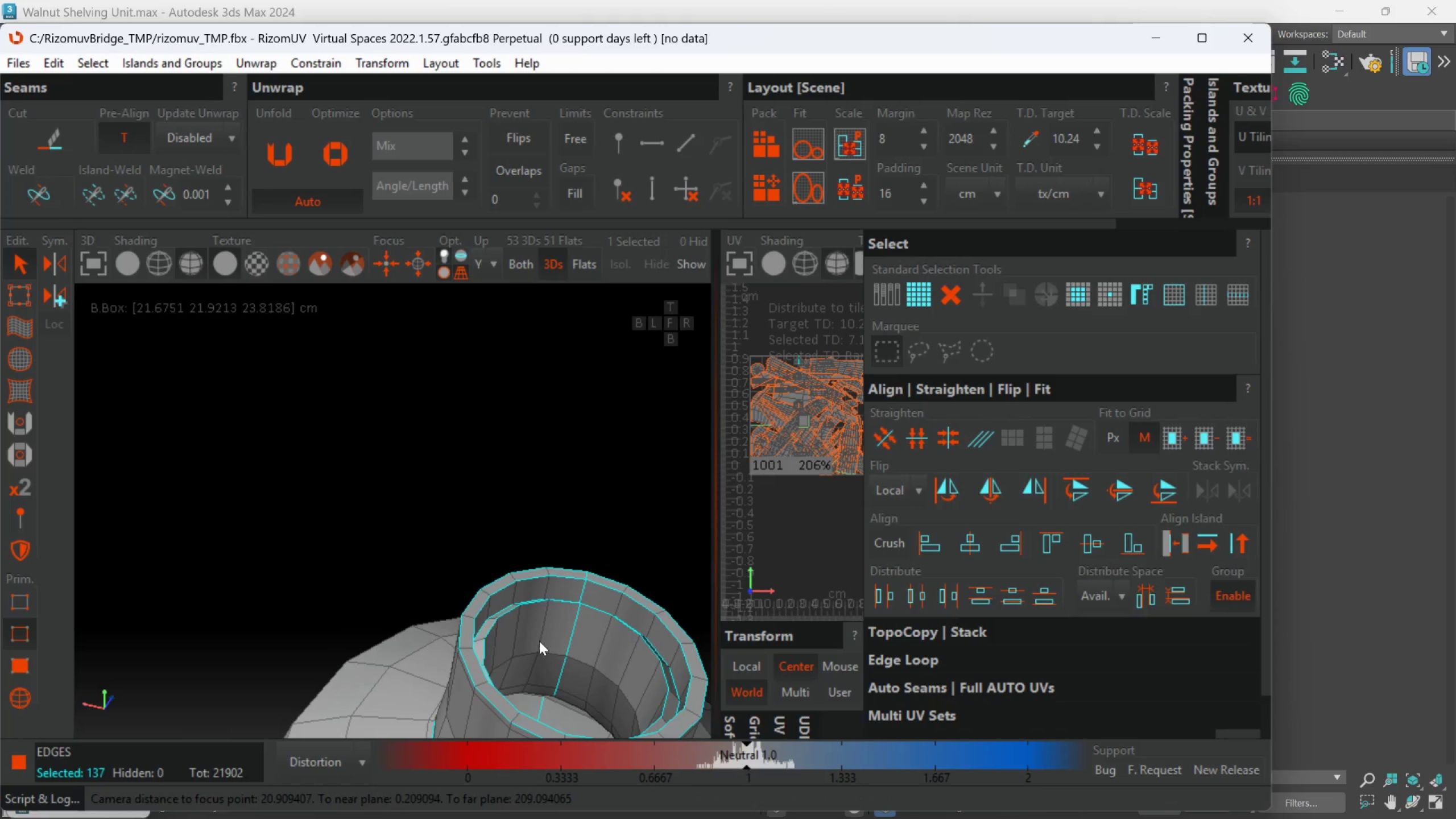 
scroll: coordinate [576, 611], scroll_direction: down, amount: 3.0
 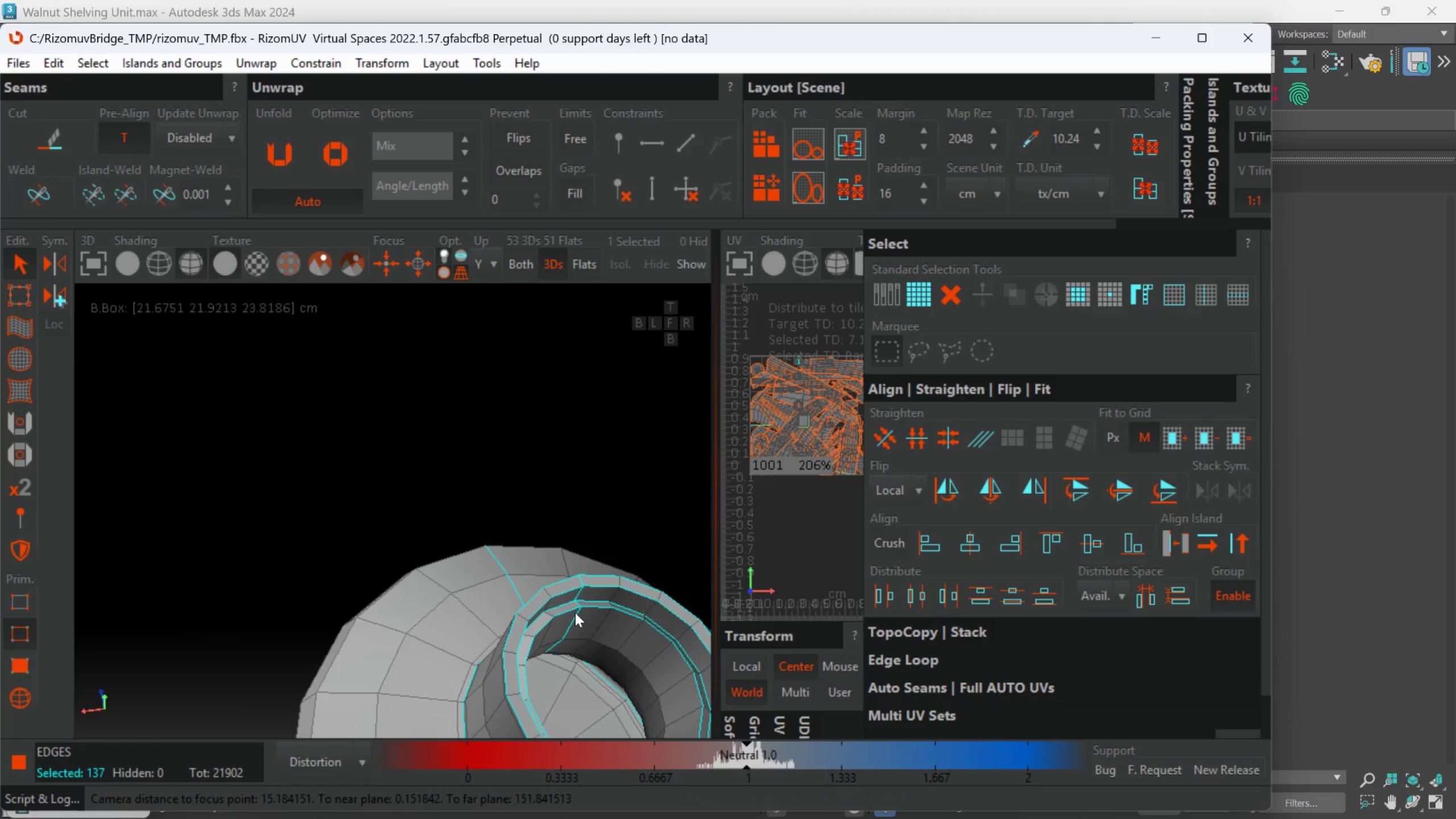 
hold_key(key=AltLeft, duration=0.8)
 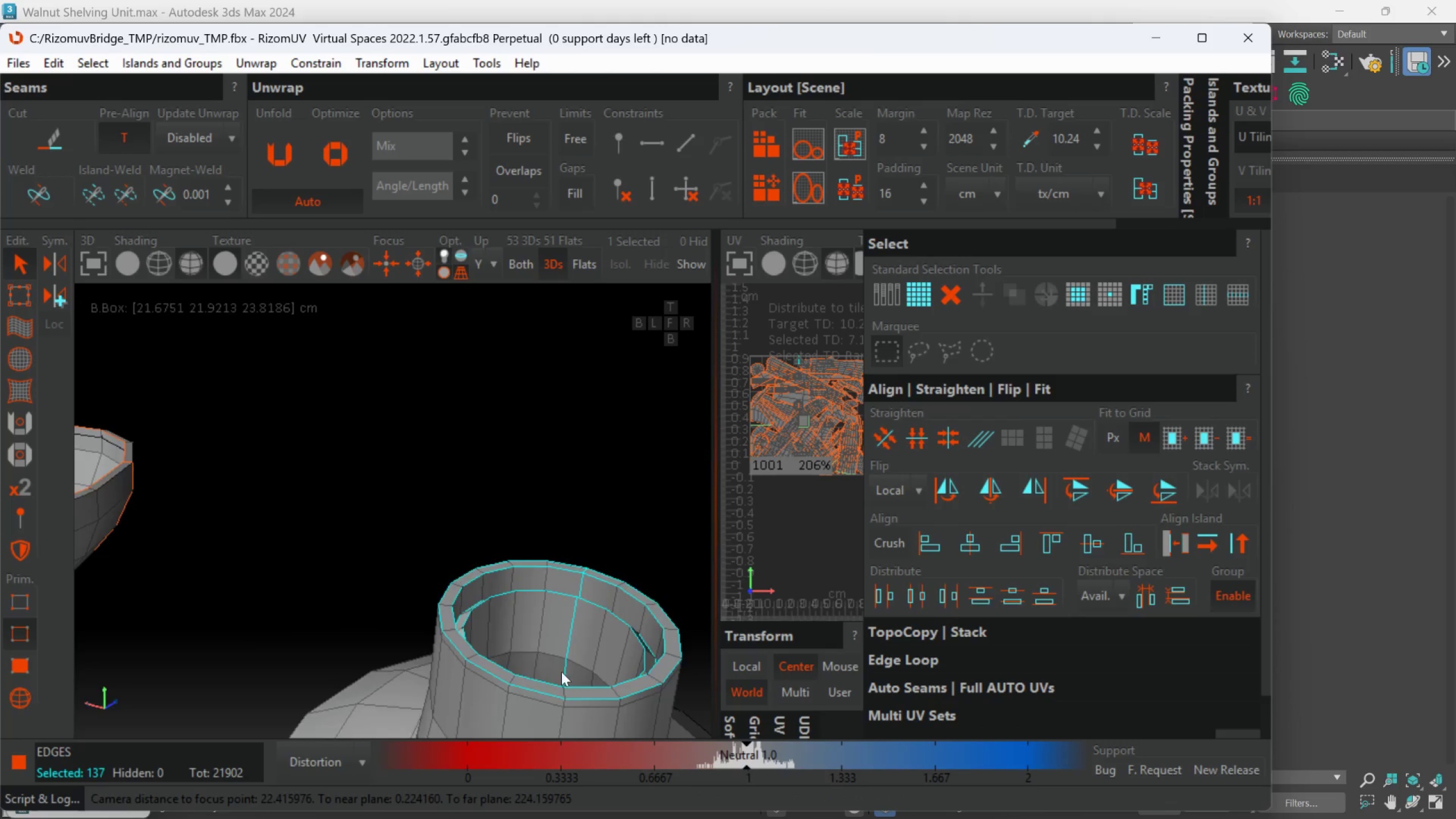 
hold_key(key=AltLeft, duration=0.56)
 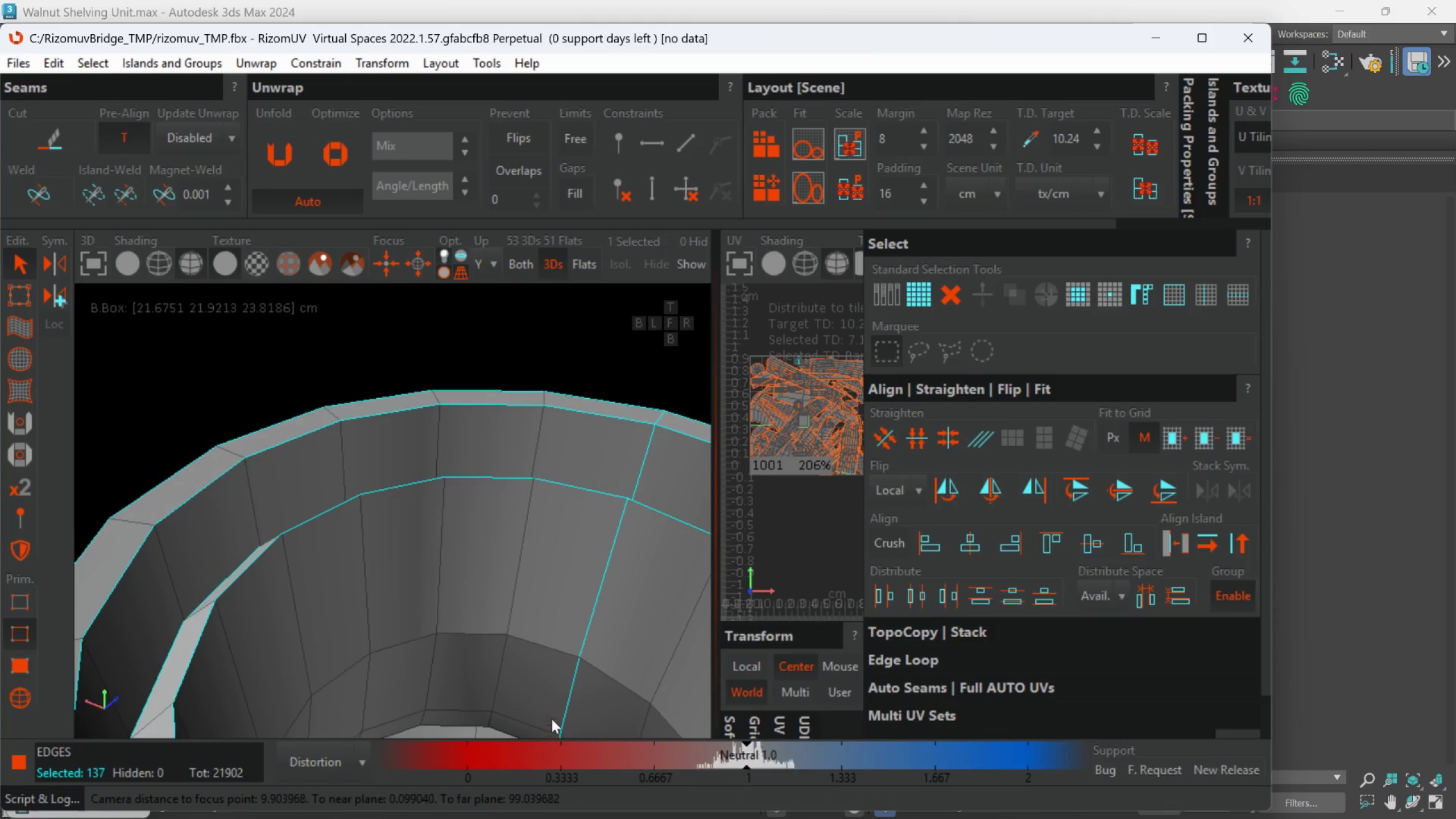 
scroll: coordinate [561, 672], scroll_direction: up, amount: 2.0
 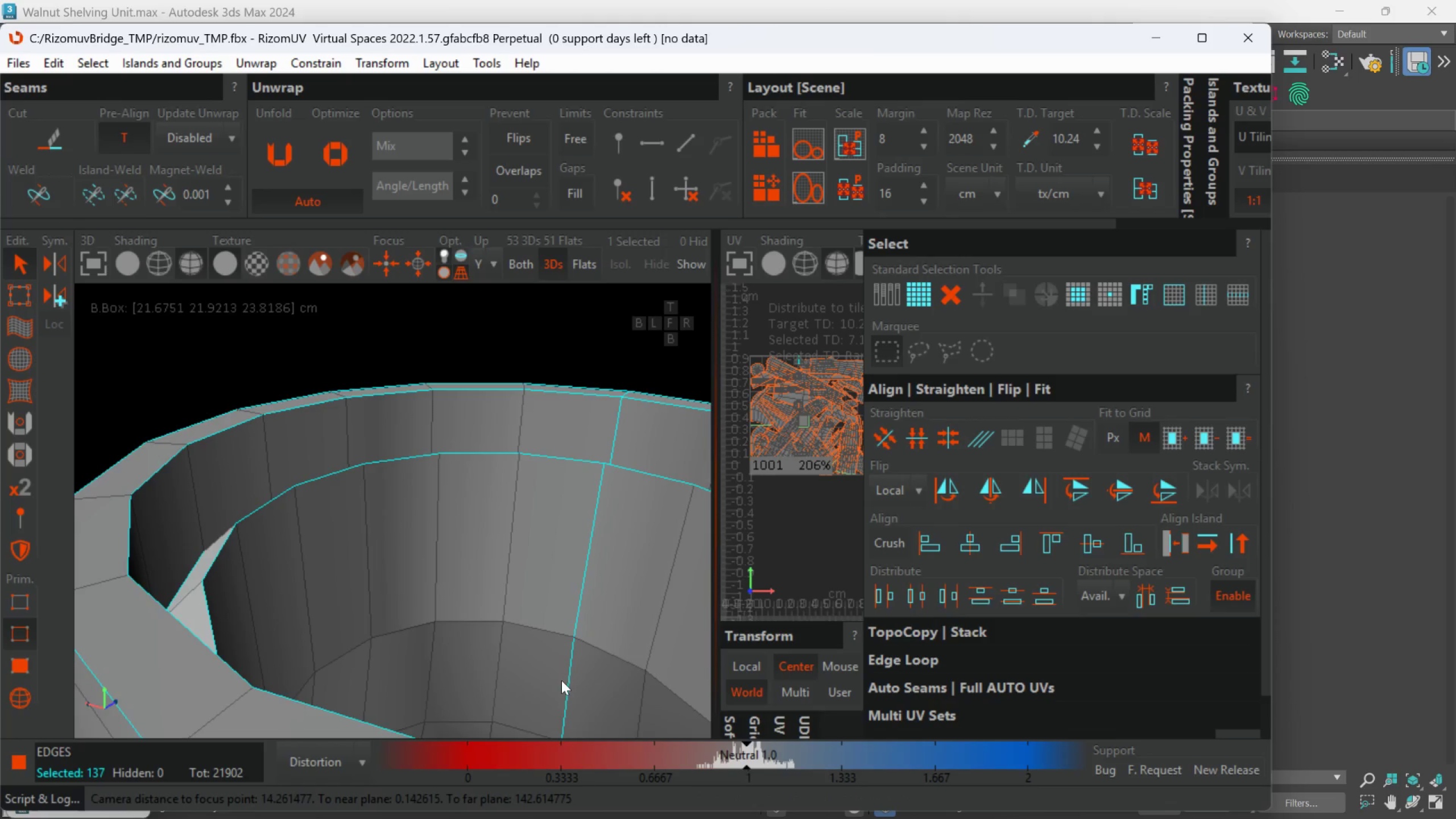 
hold_key(key=AltLeft, duration=0.58)
 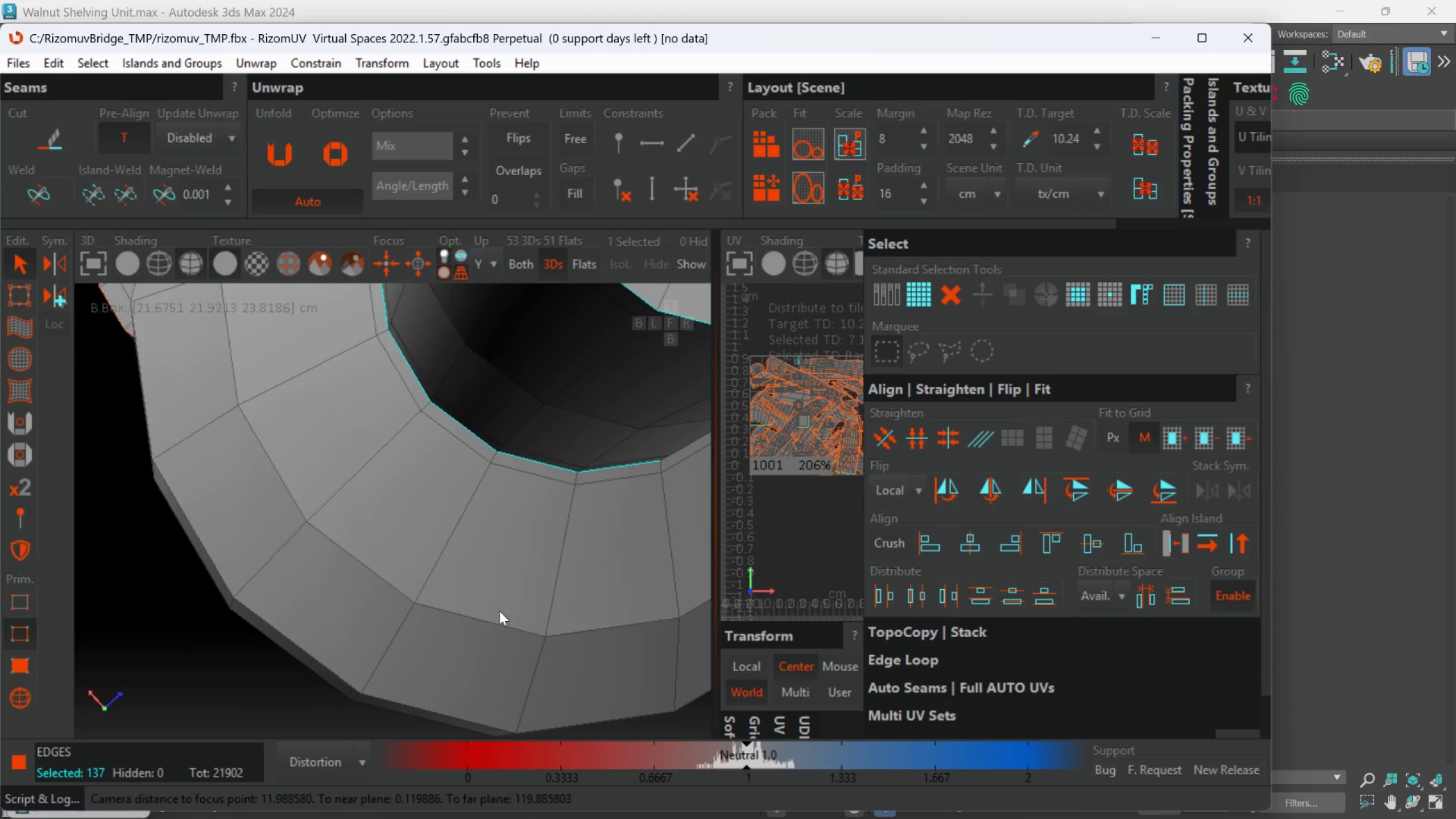 
scroll: coordinate [499, 611], scroll_direction: down, amount: 5.0
 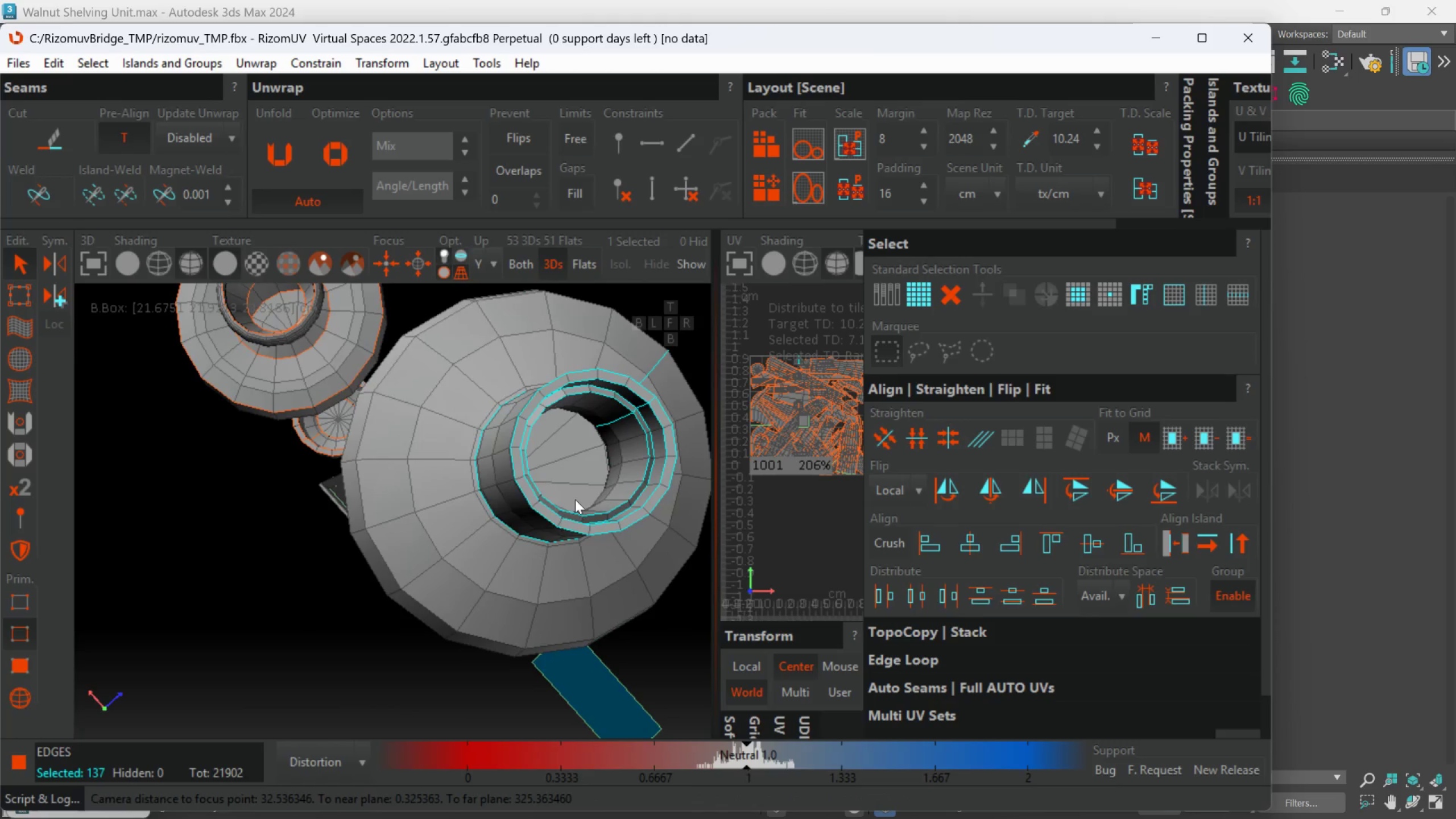 
hold_key(key=AltLeft, duration=0.38)
 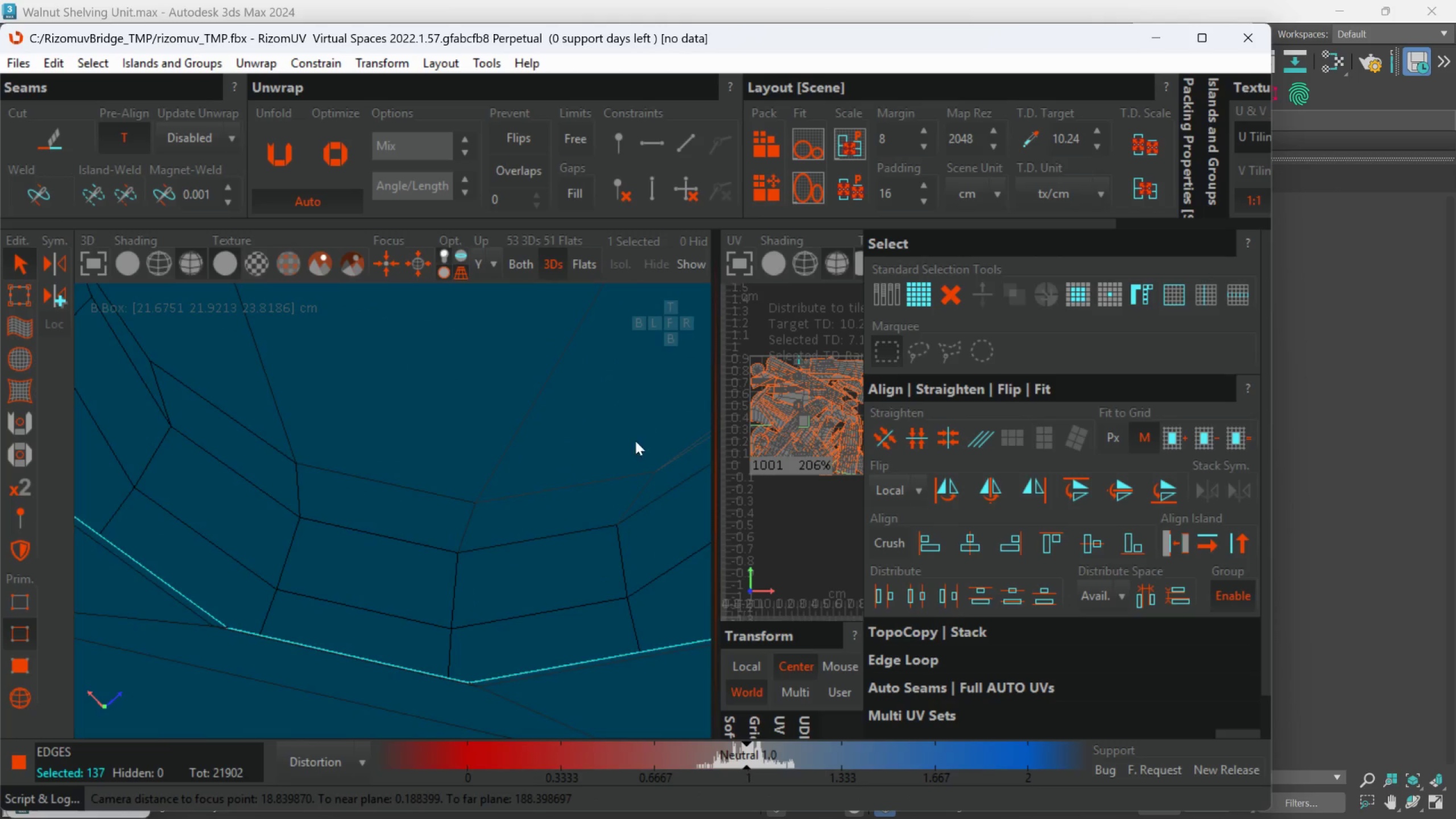 
scroll: coordinate [590, 477], scroll_direction: up, amount: 2.0
 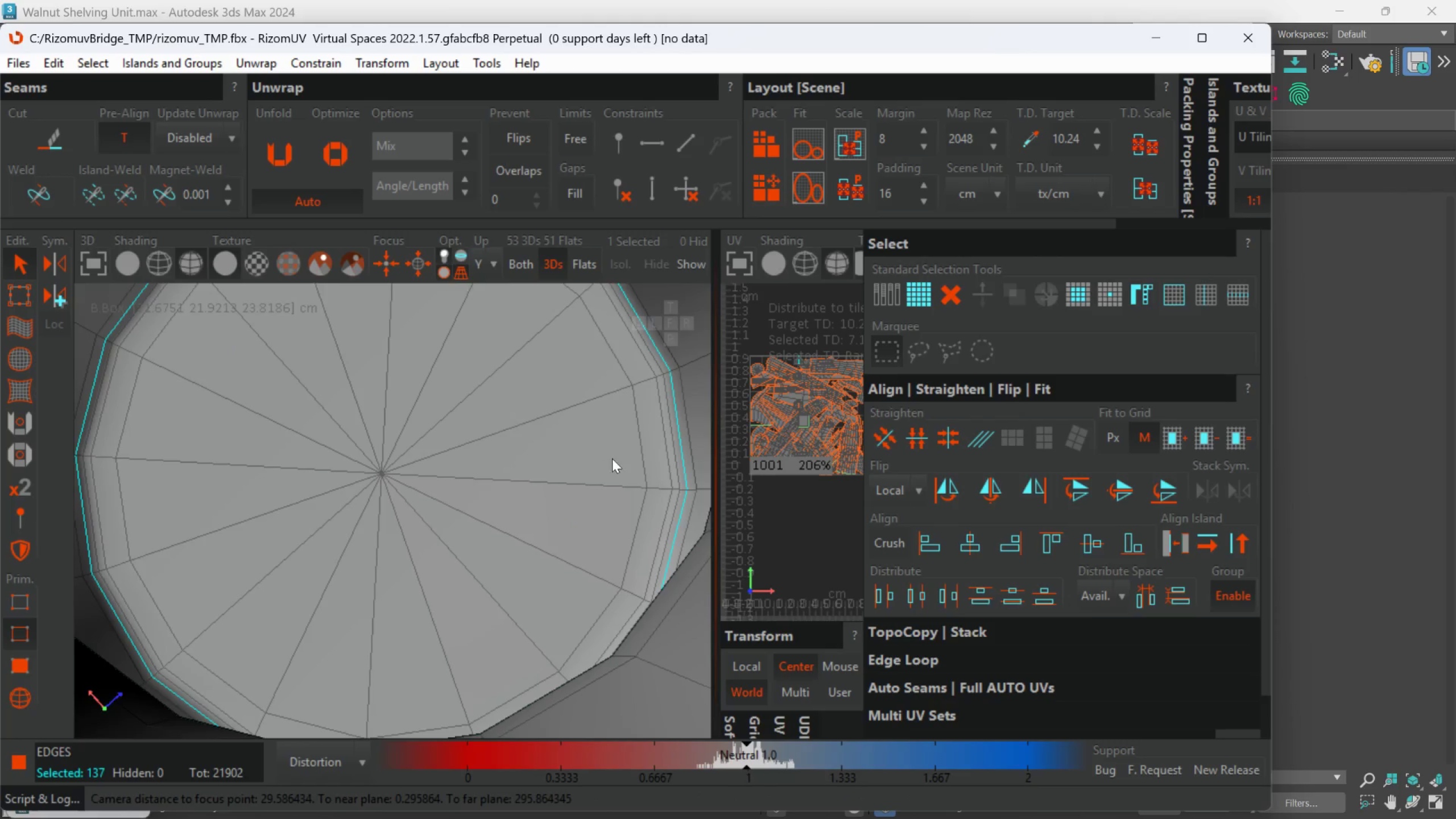 
hold_key(key=AltLeft, duration=0.53)
 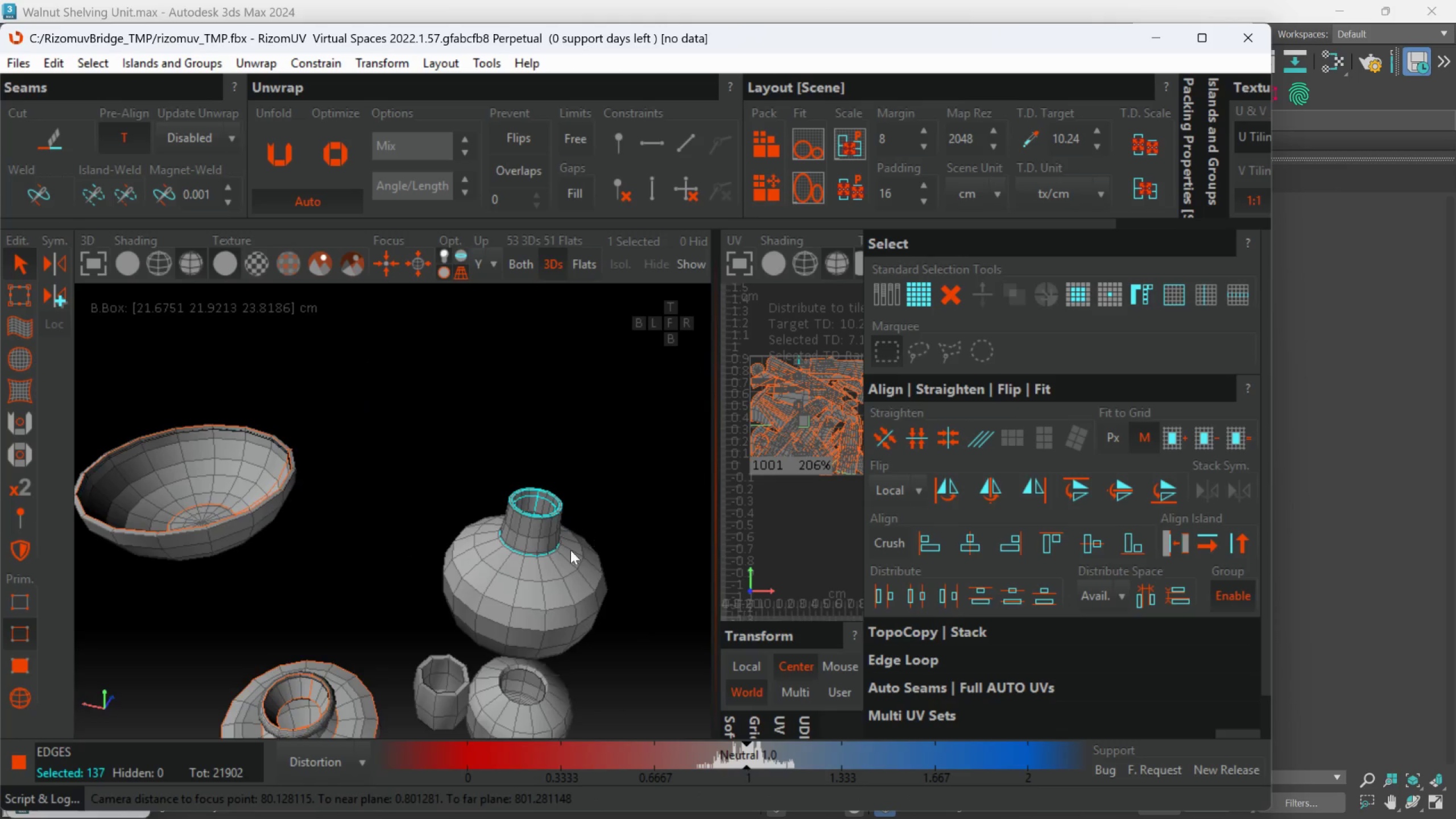 
scroll: coordinate [539, 552], scroll_direction: down, amount: 15.0
 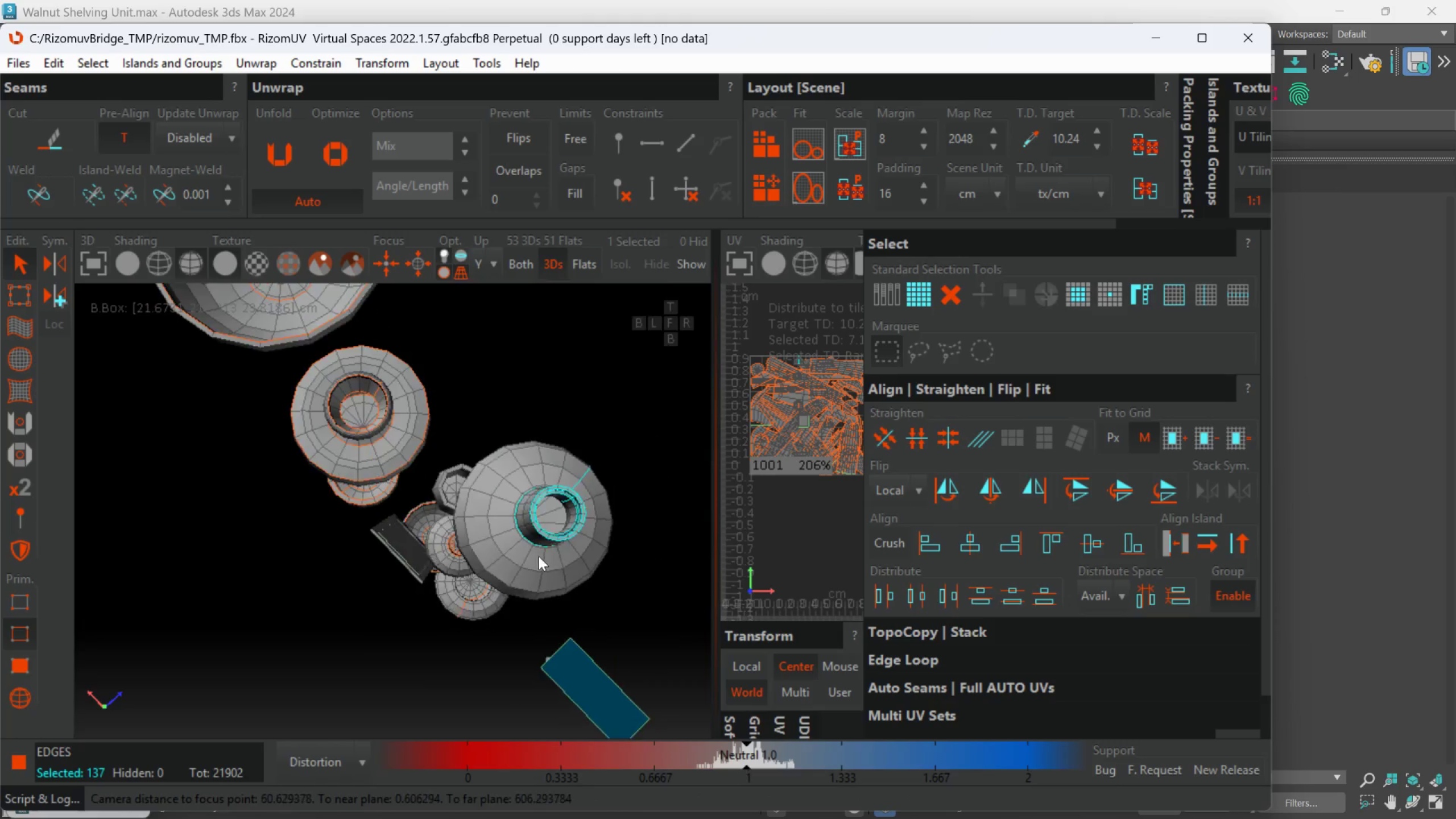 
hold_key(key=AltLeft, duration=0.64)
 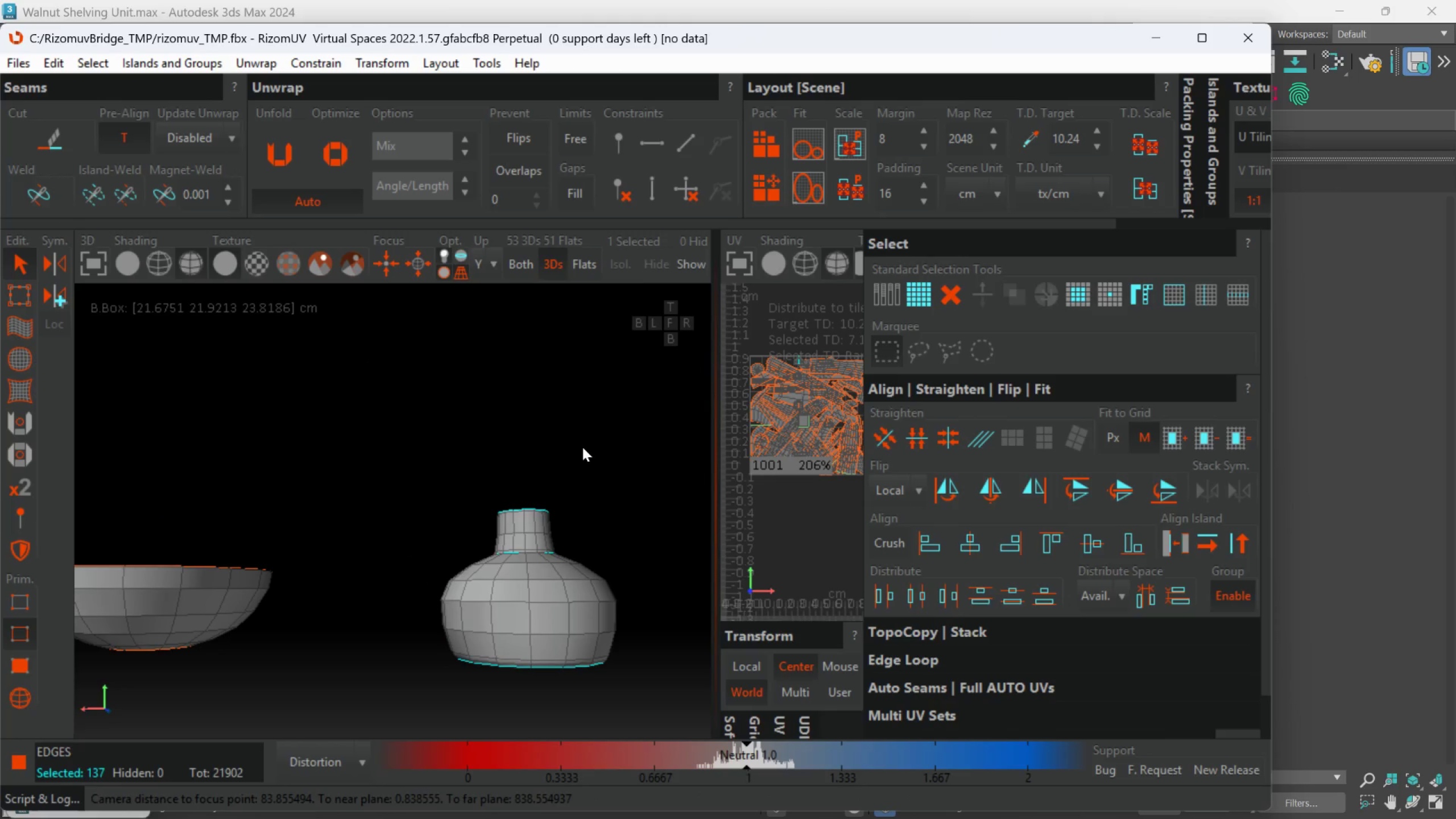 
key(C)
 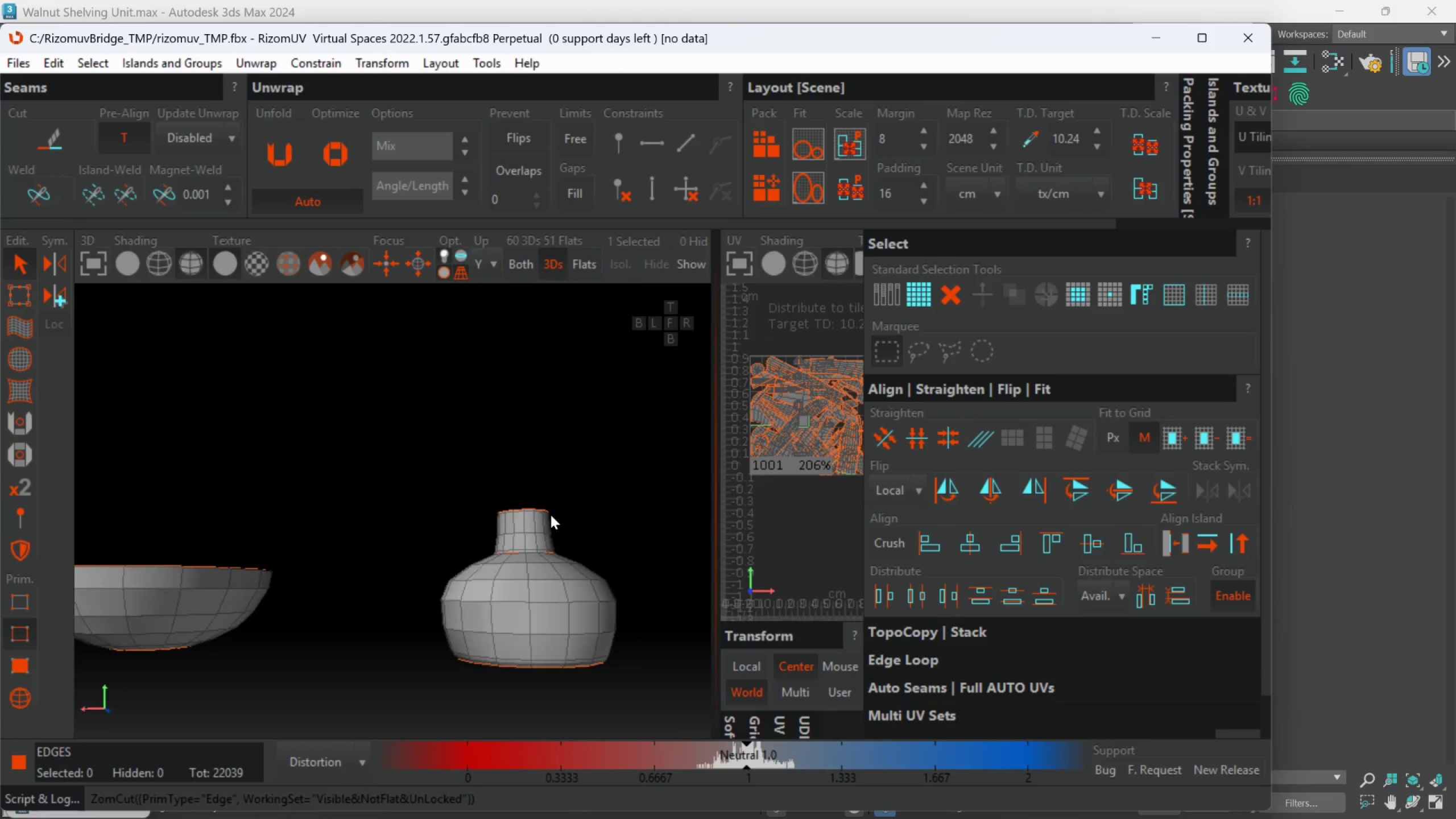 
hold_key(key=AltLeft, duration=0.42)
 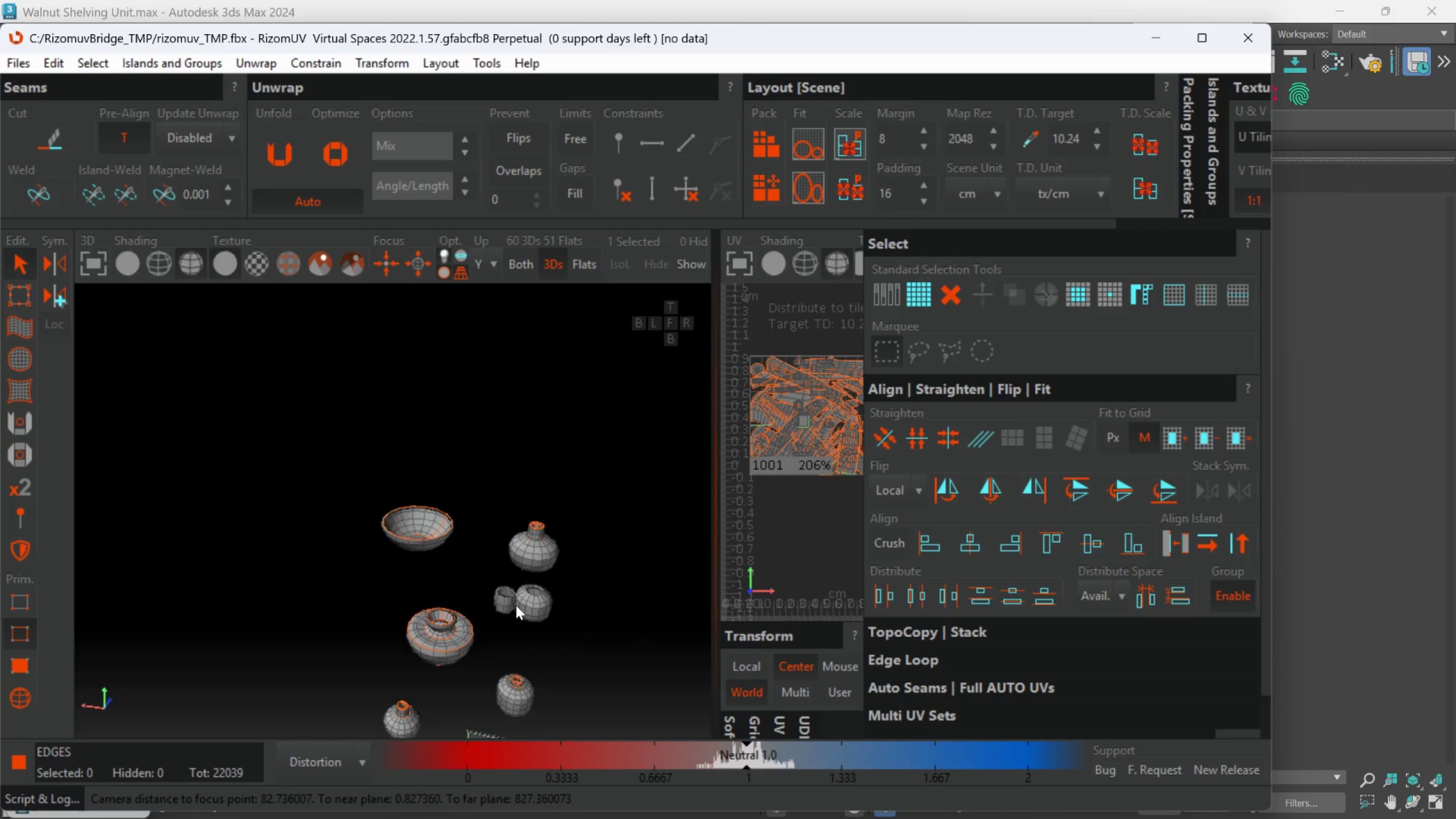 
scroll: coordinate [540, 536], scroll_direction: down, amount: 4.0
 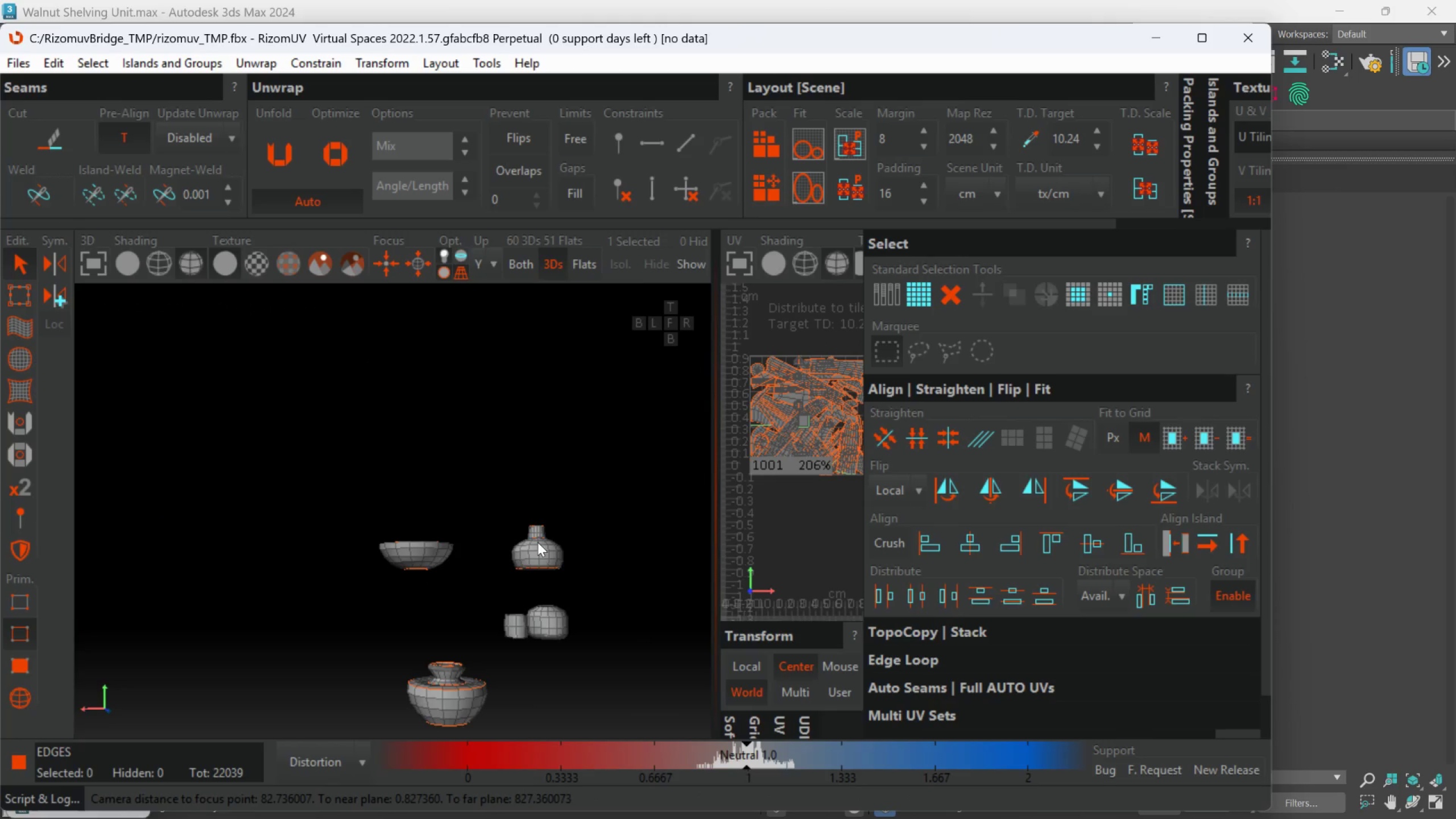 
hold_key(key=AltLeft, duration=0.38)
 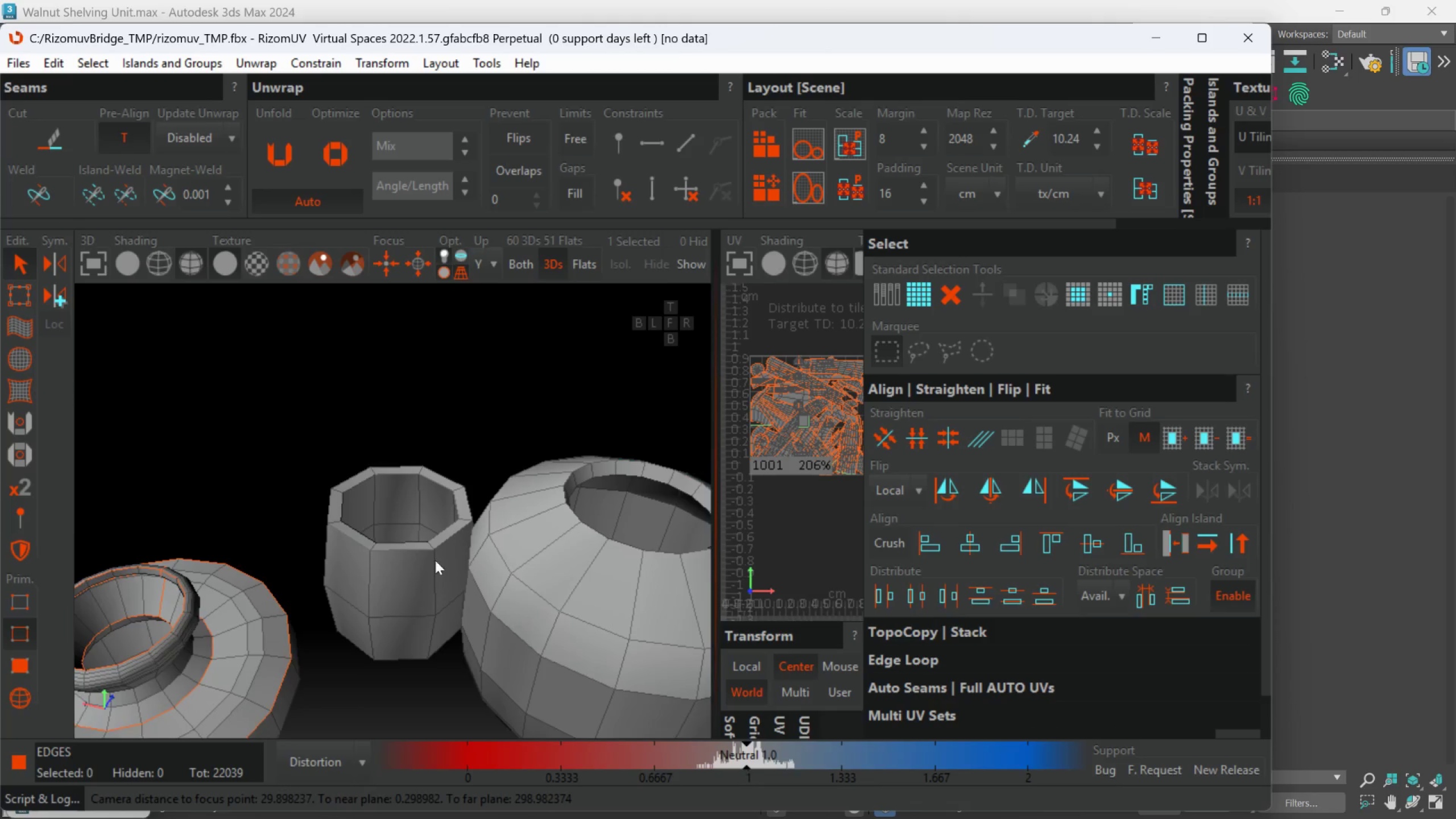 
scroll: coordinate [432, 559], scroll_direction: up, amount: 7.0
 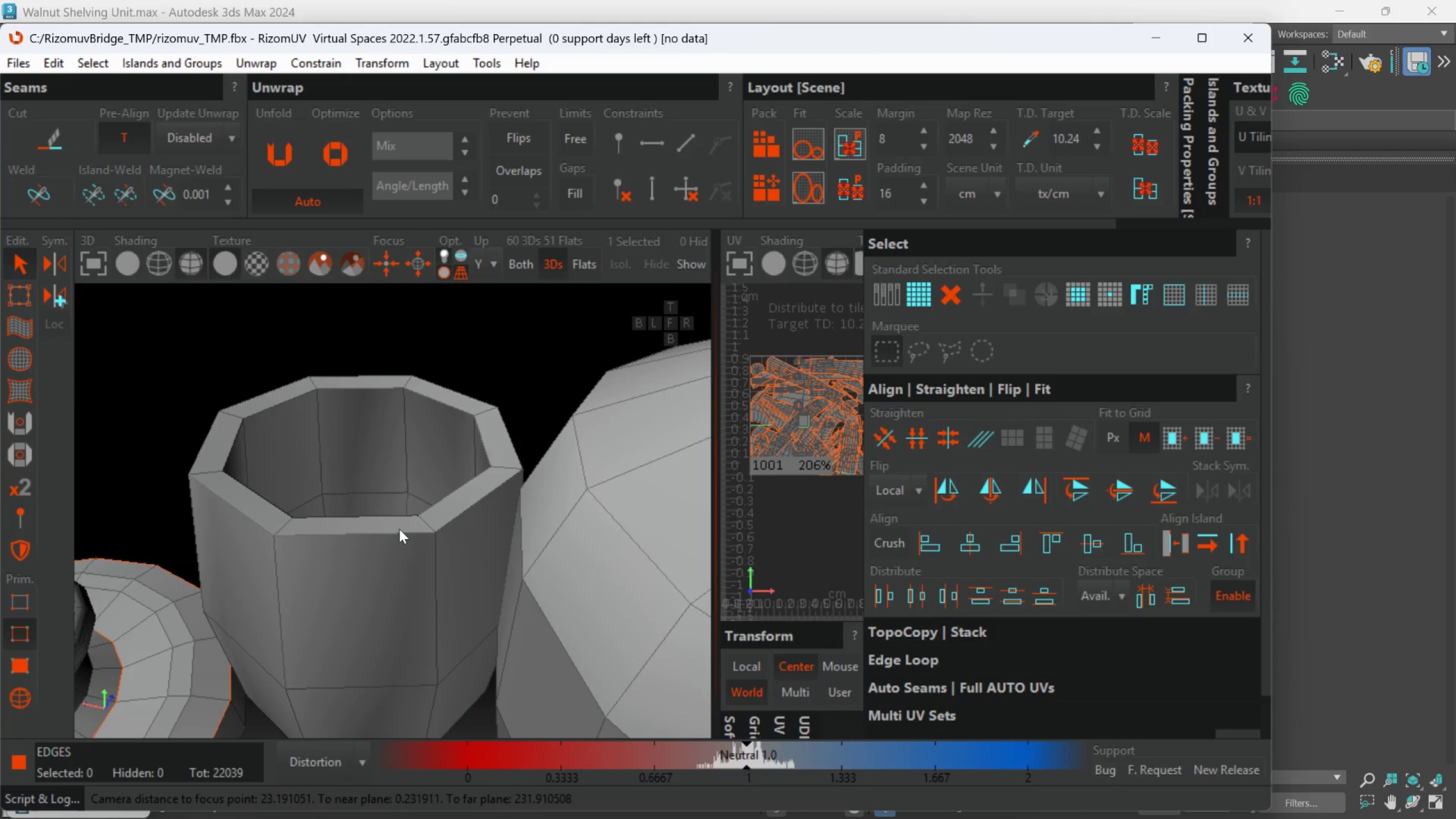 
double_click([399, 529])
 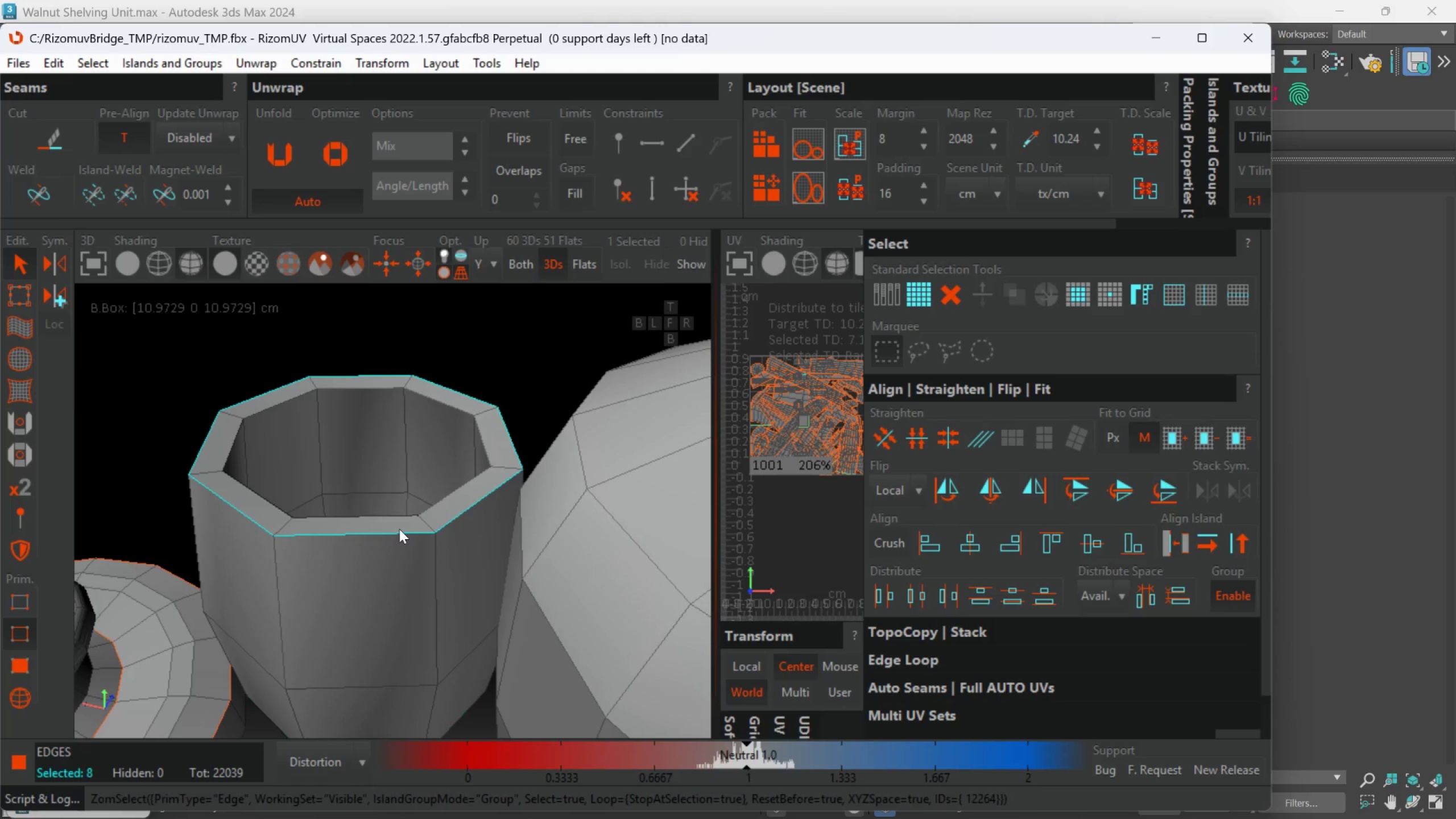 
hold_key(key=ControlLeft, duration=0.81)
double_click([399, 517])
 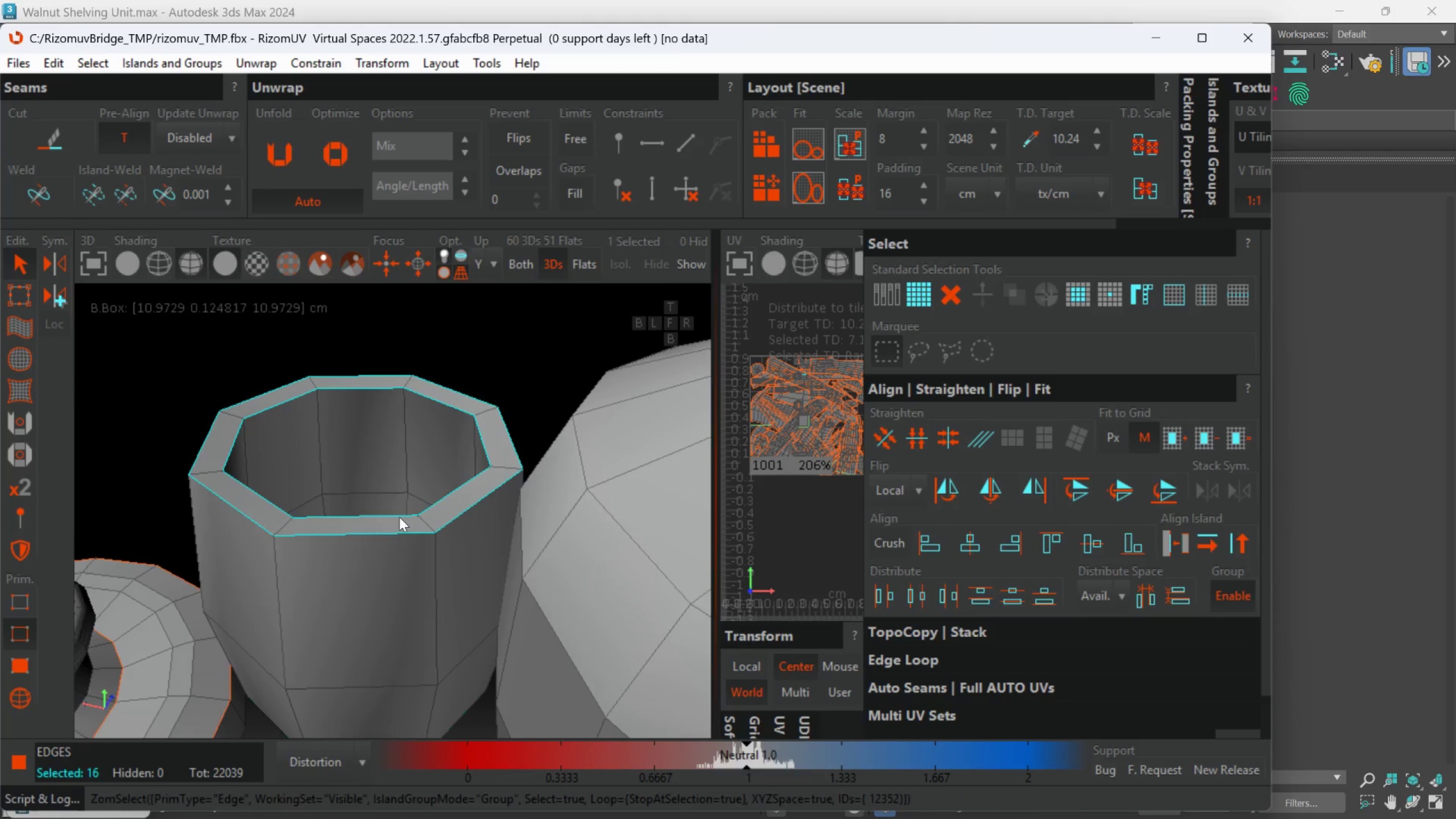 
hold_key(key=AltLeft, duration=0.77)
 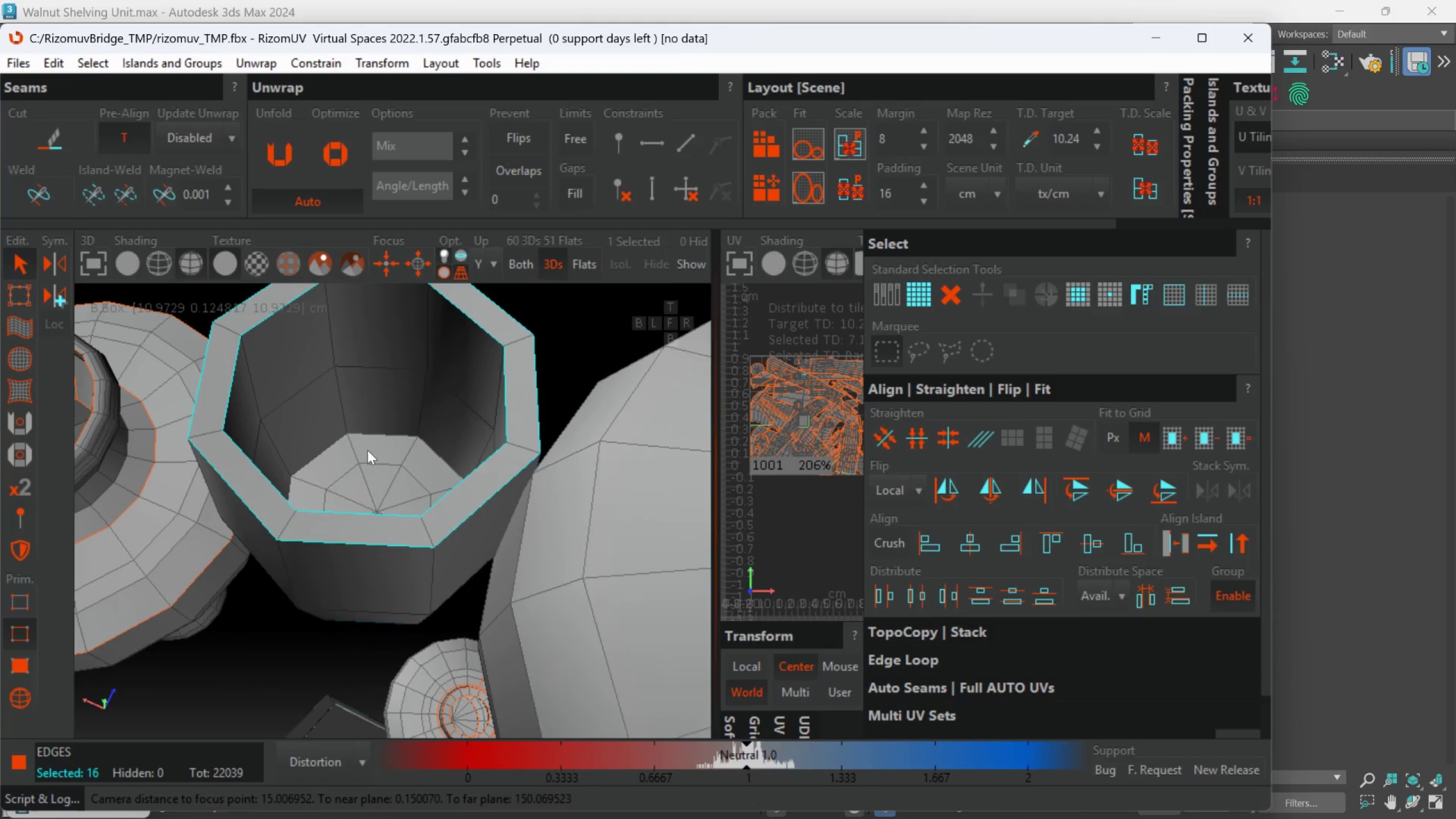 
hold_key(key=ControlLeft, duration=1.05)
 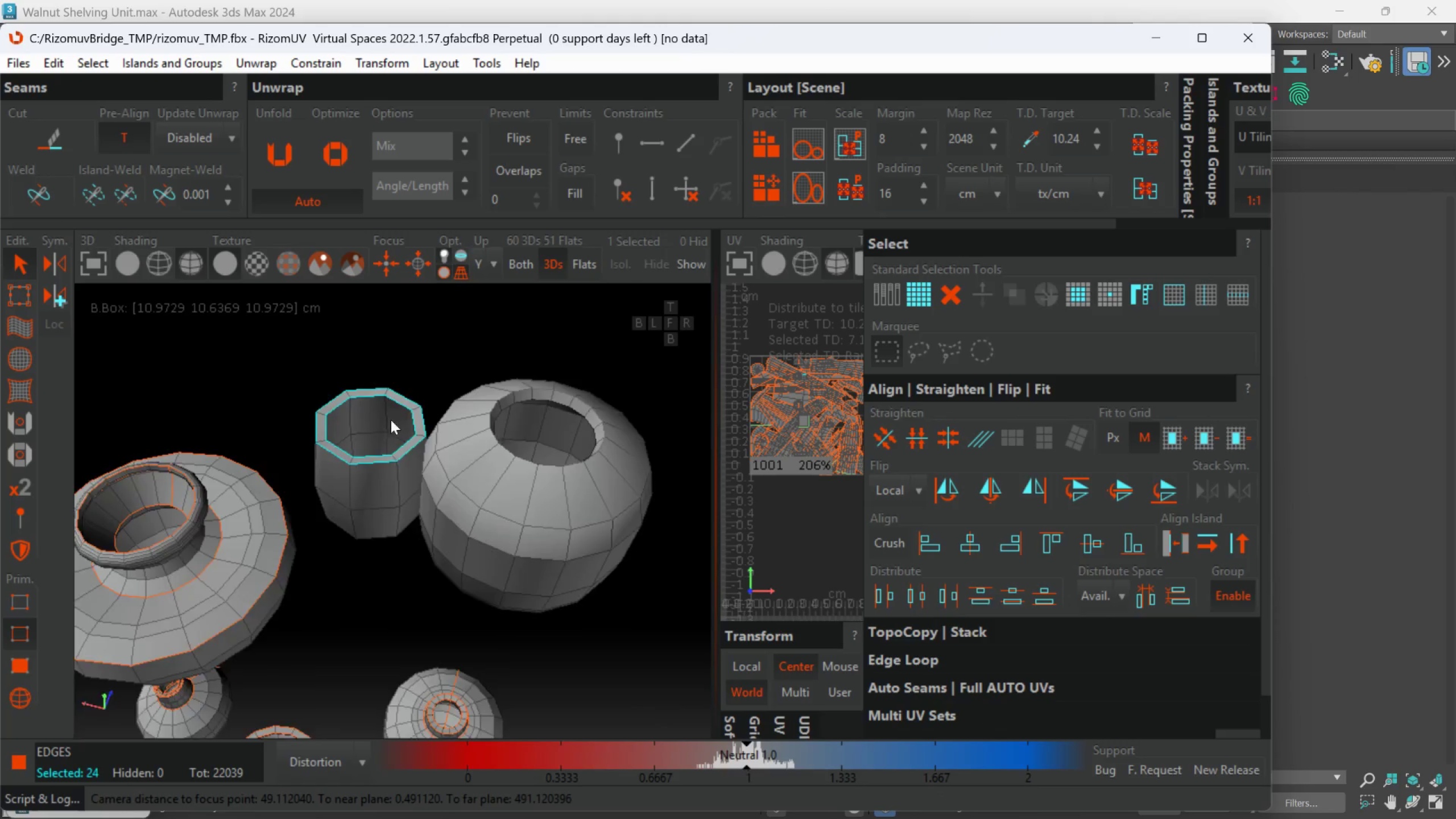 
scroll: coordinate [370, 445], scroll_direction: up, amount: 1.0
 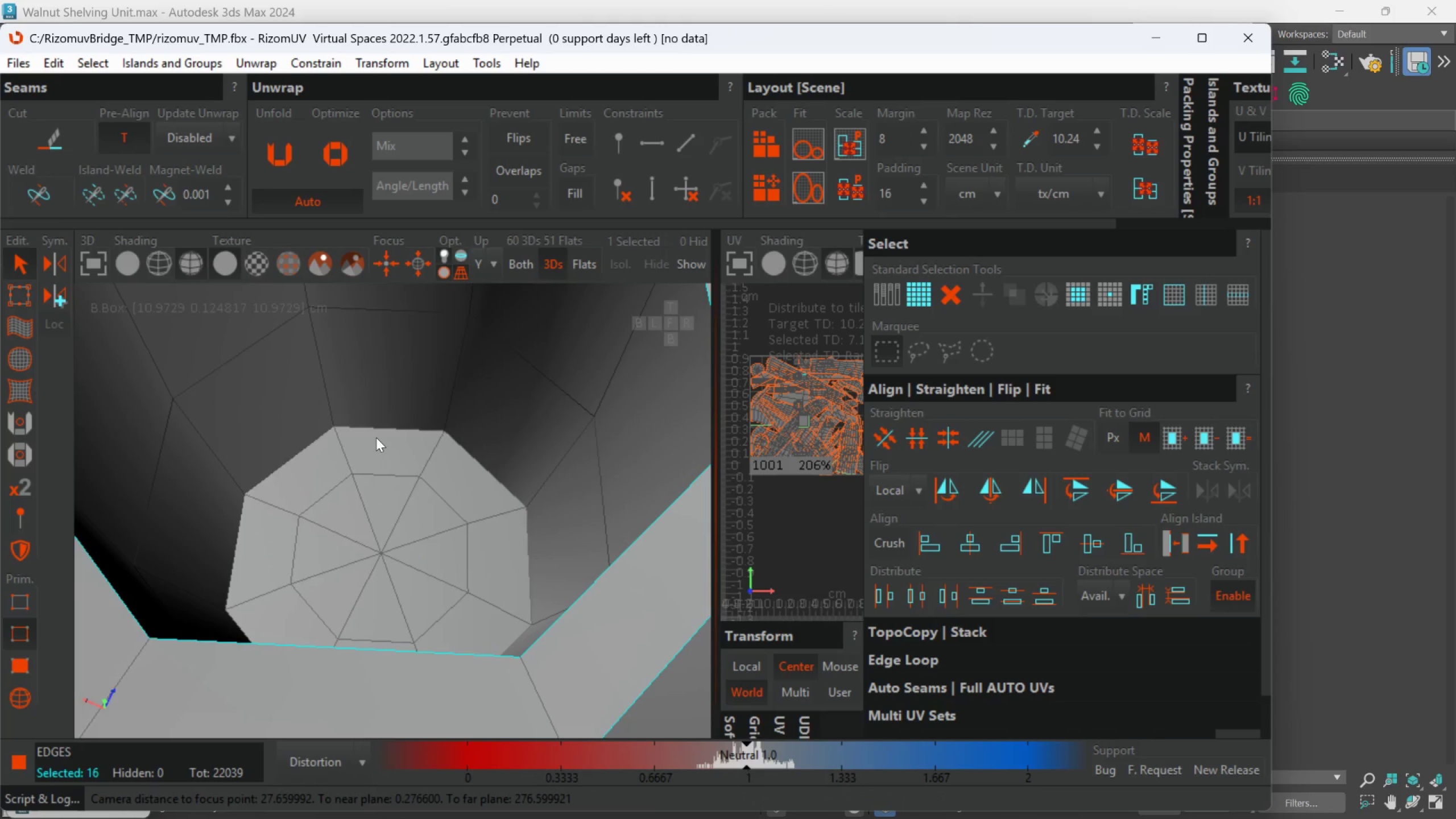 
double_click([378, 432])
 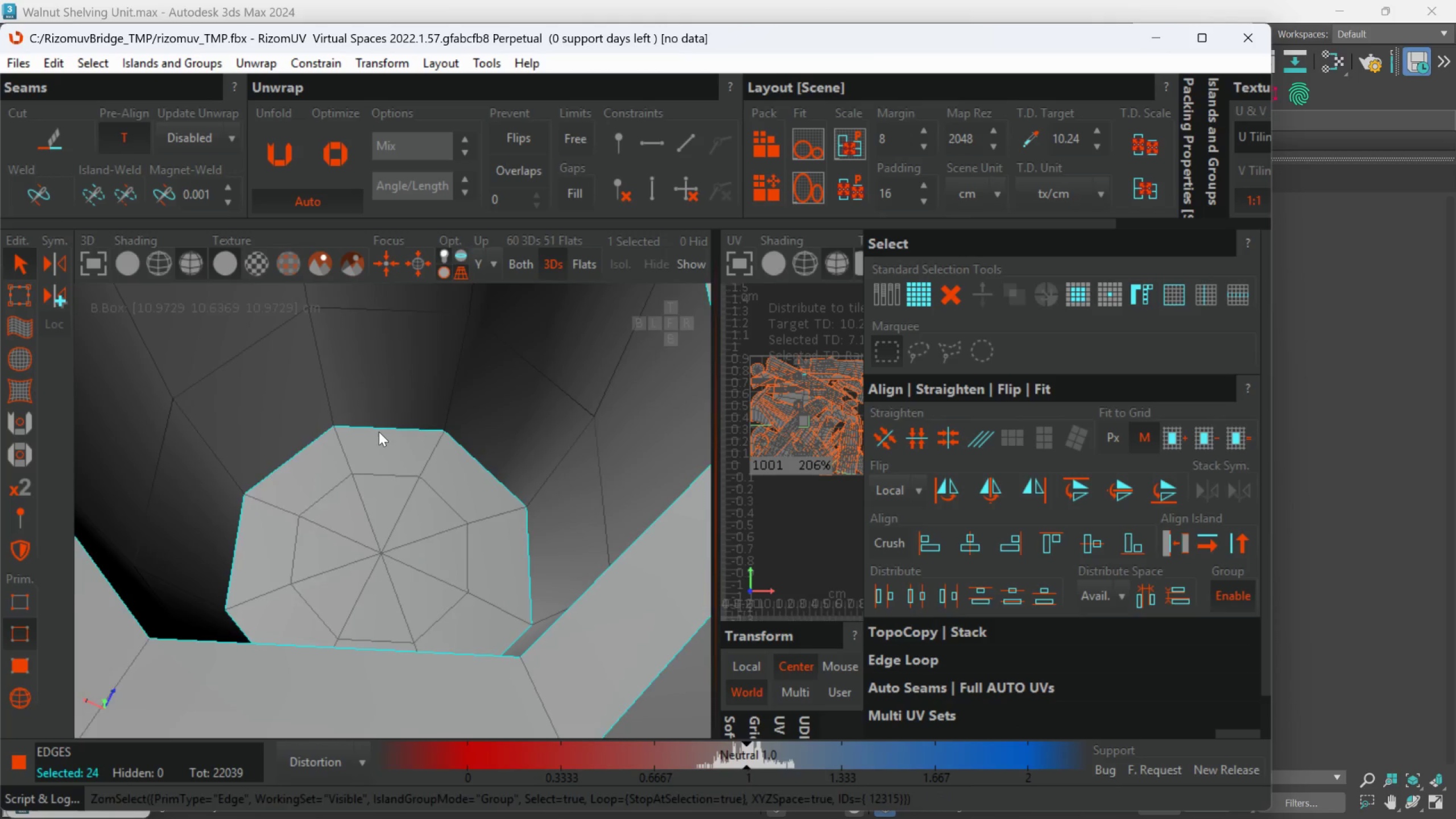 
hold_key(key=AltLeft, duration=0.41)
 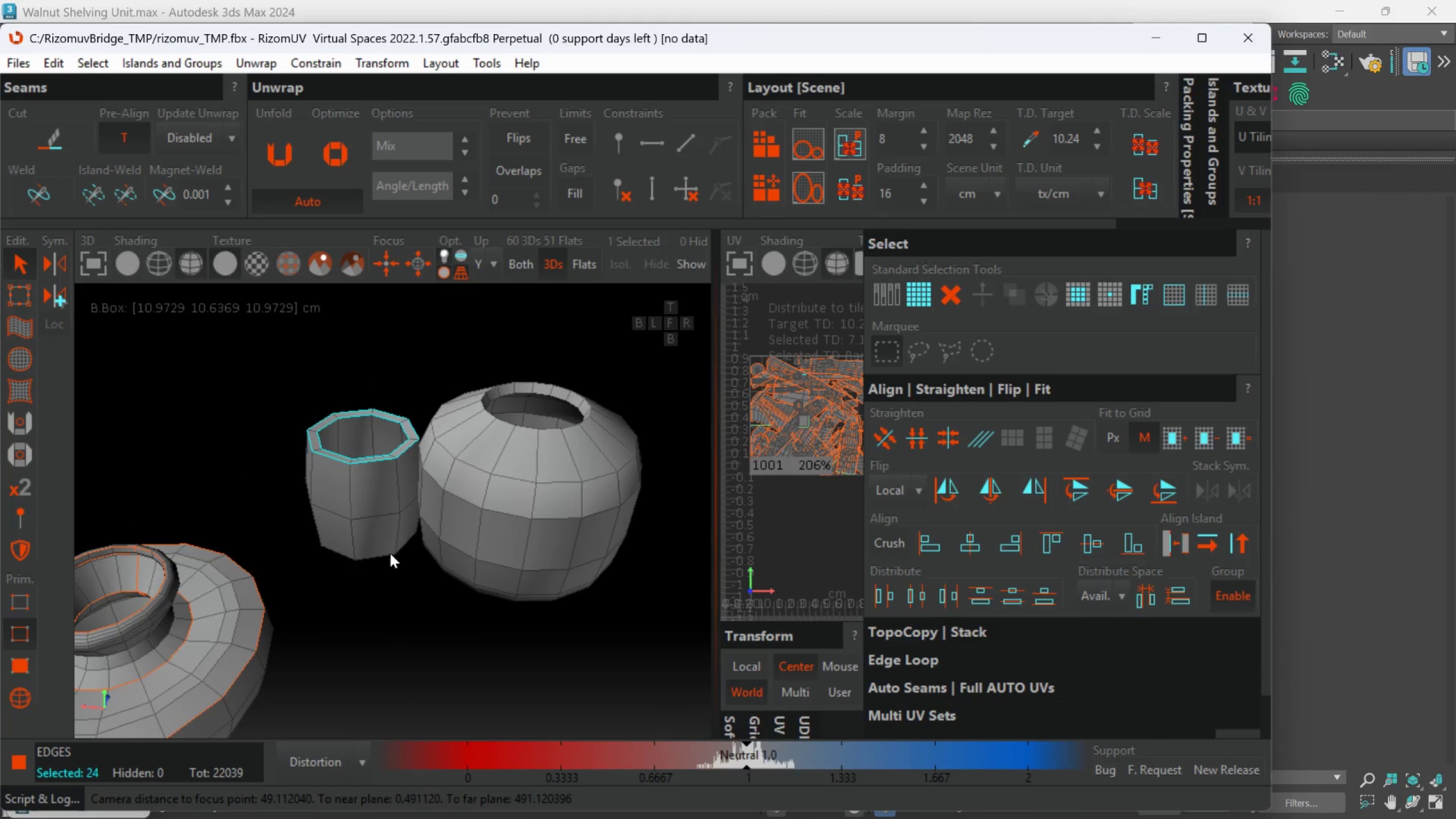 
scroll: coordinate [378, 435], scroll_direction: down, amount: 4.0
 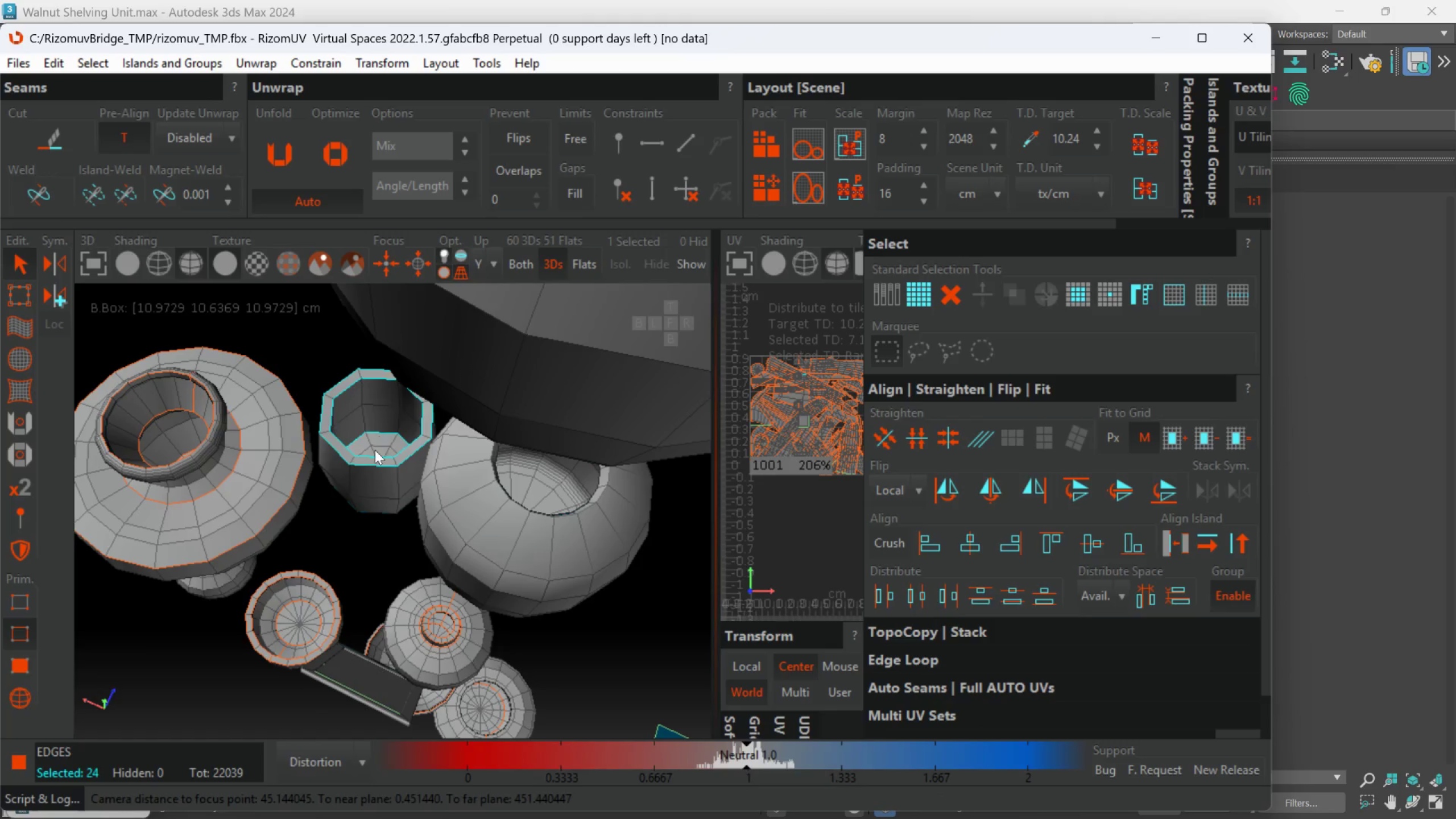 
hold_key(key=AltLeft, duration=0.34)
 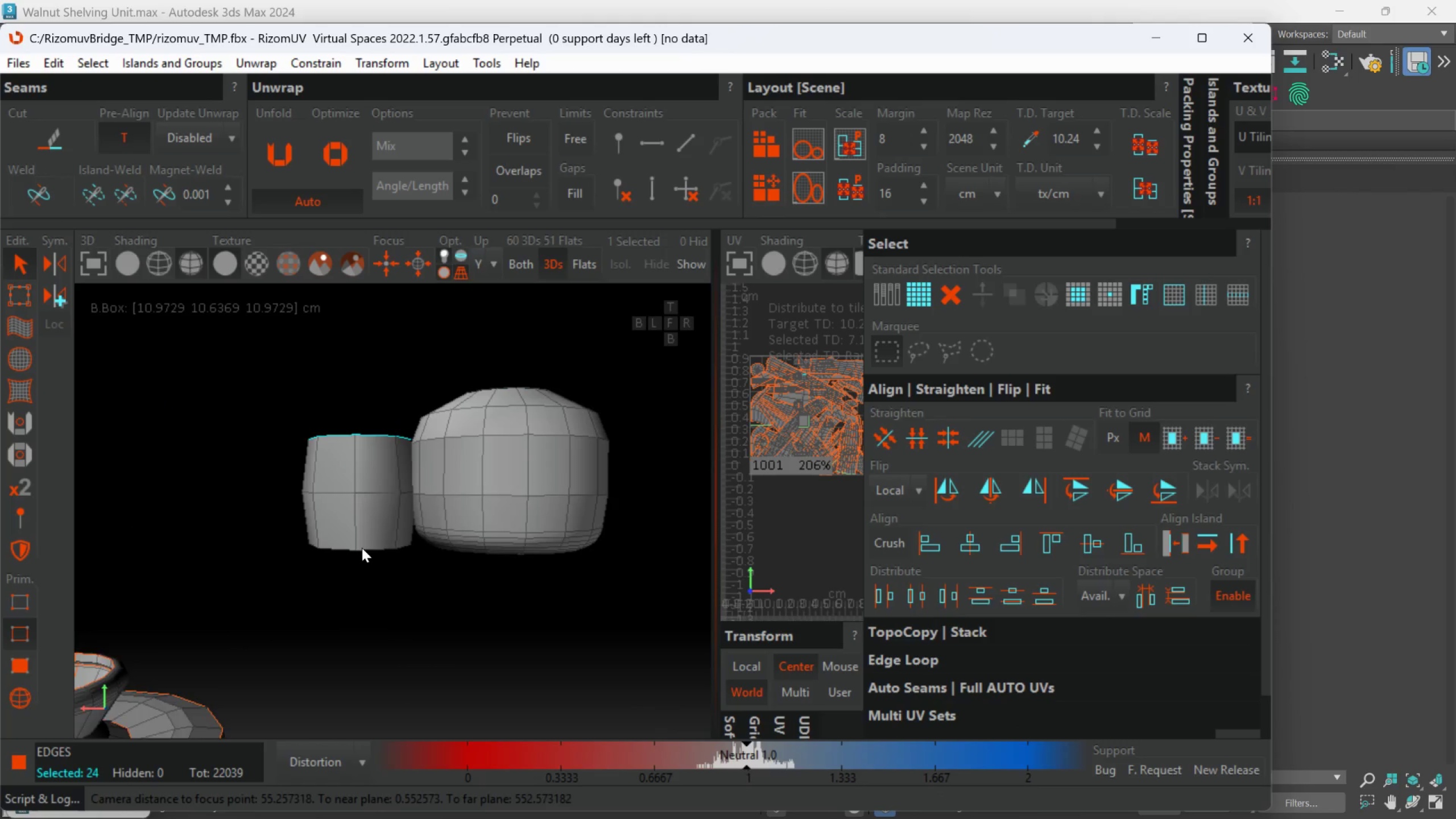 
hold_key(key=AltLeft, duration=0.34)
 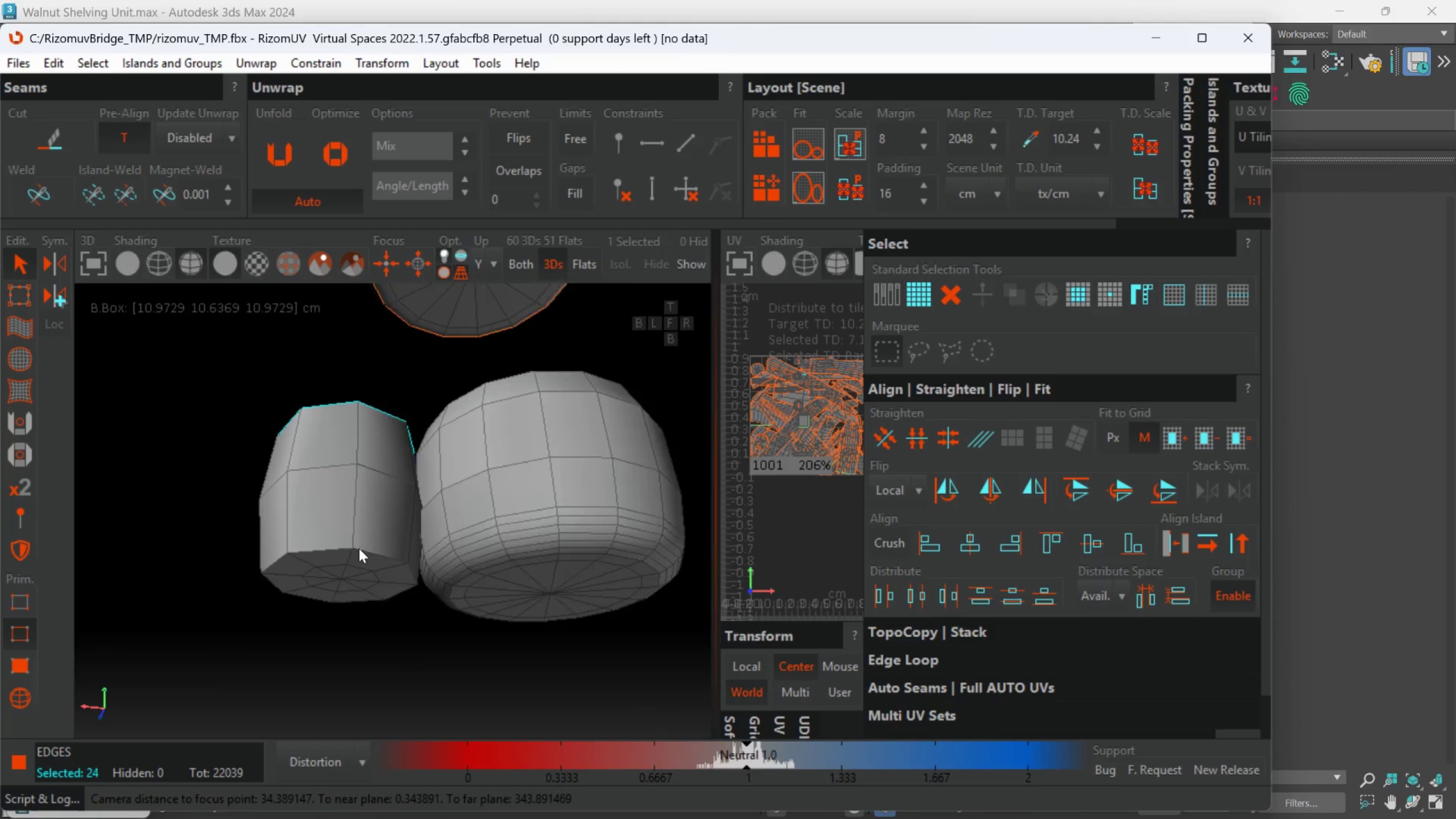 
scroll: coordinate [362, 548], scroll_direction: up, amount: 1.0
 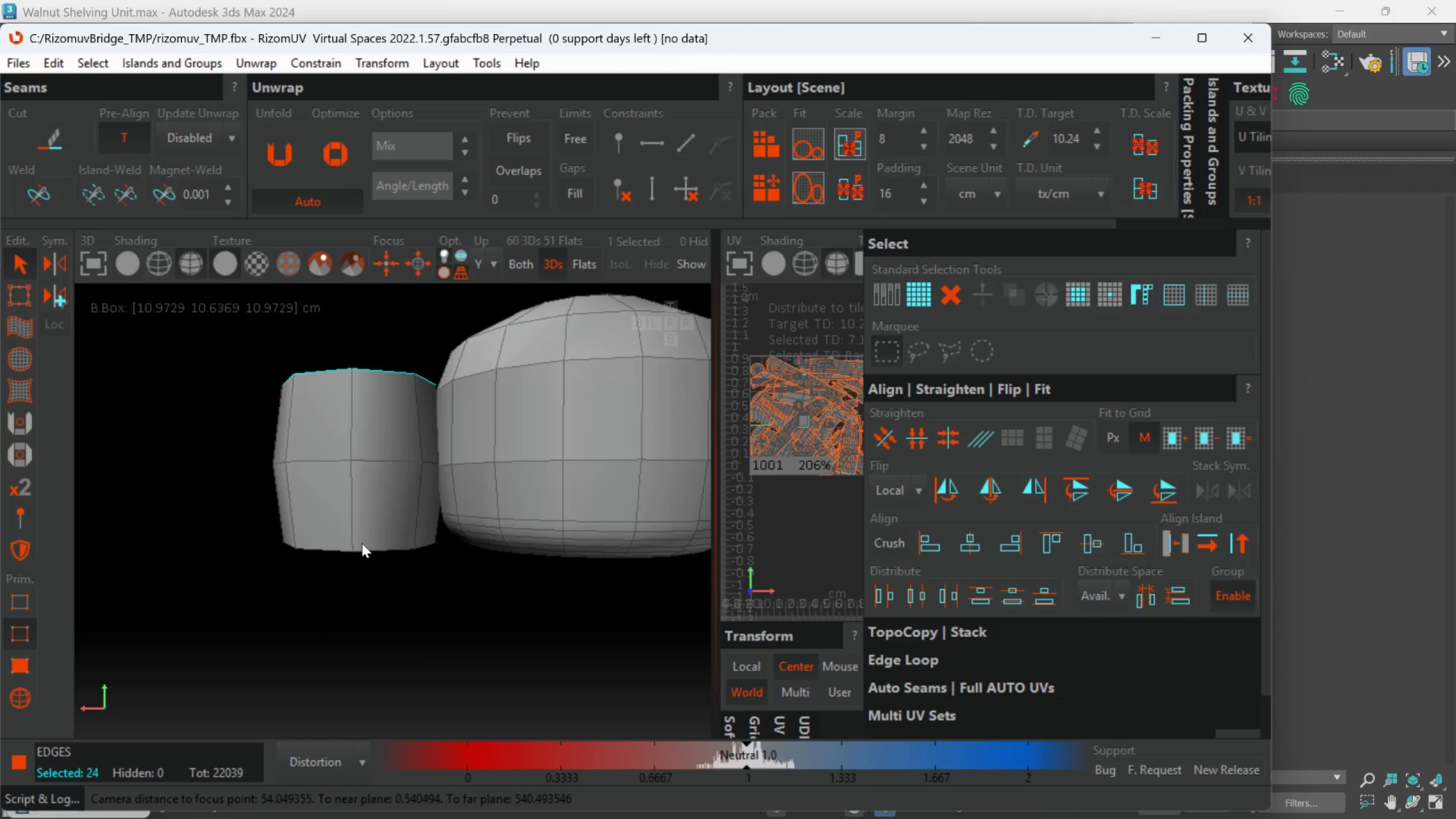 
hold_key(key=ControlLeft, duration=0.84)
left_click([356, 546])
 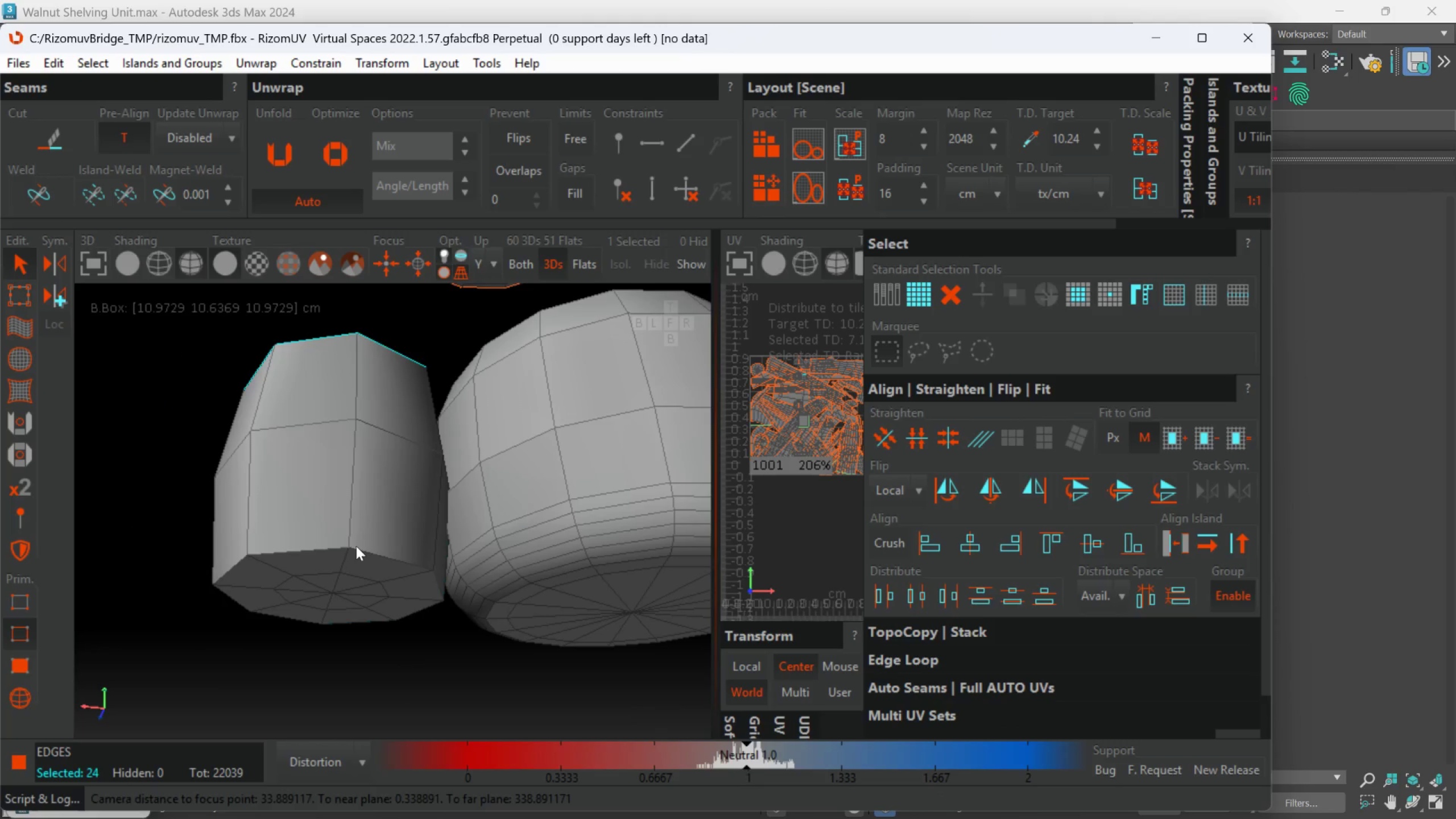 
scroll: coordinate [359, 548], scroll_direction: up, amount: 1.0
 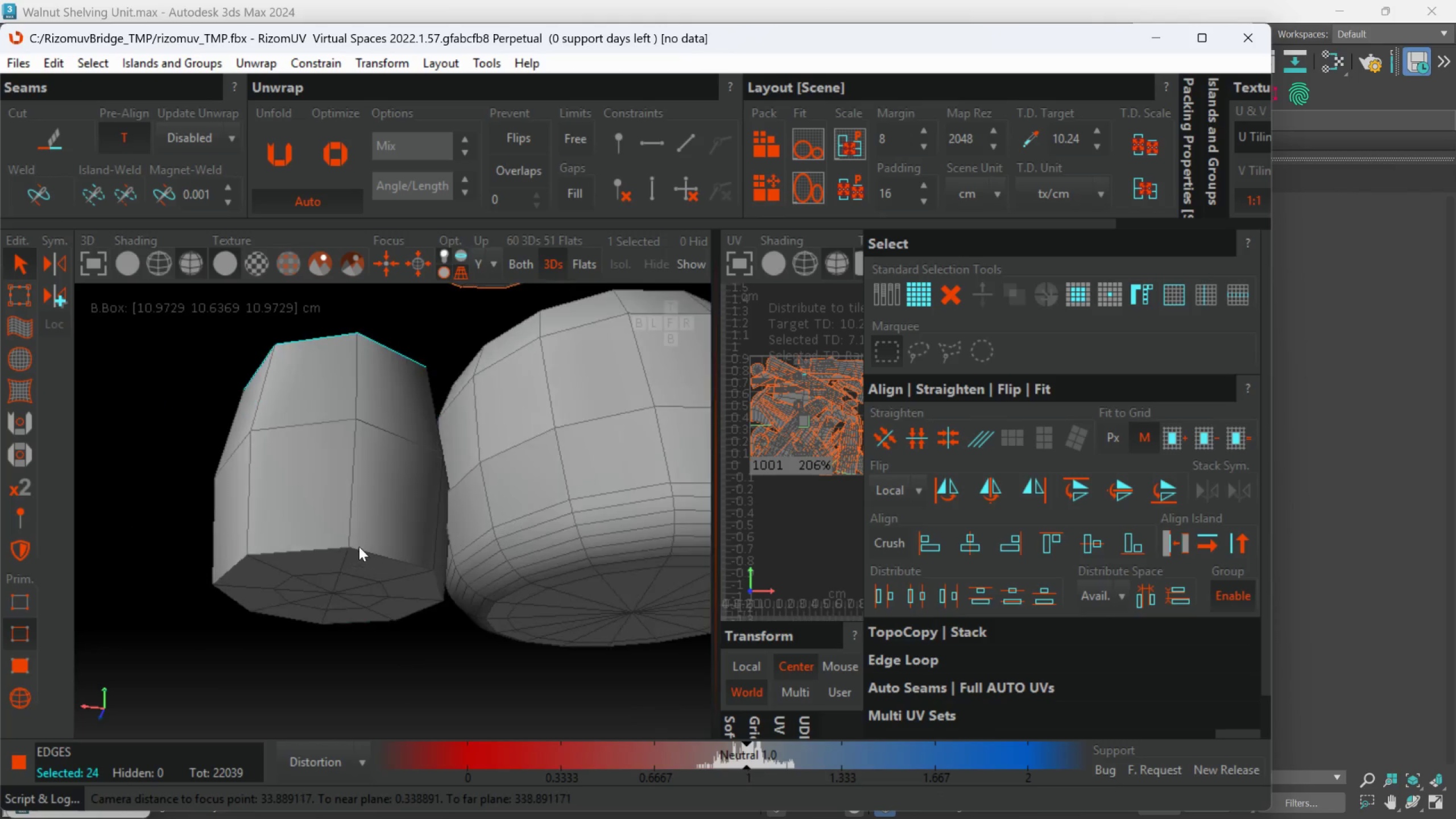 
double_click([356, 546])
 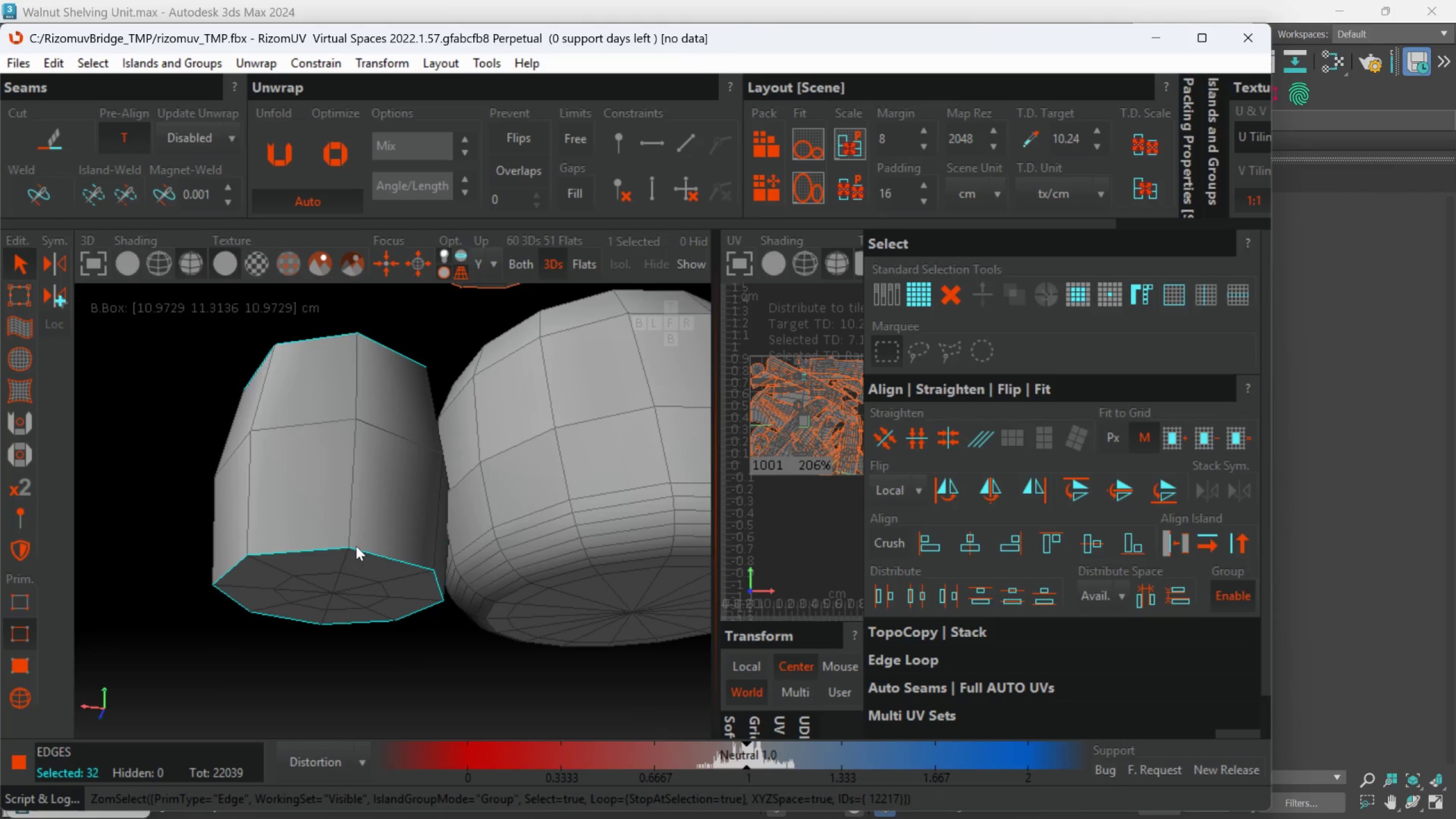 
hold_key(key=AltLeft, duration=0.47)
 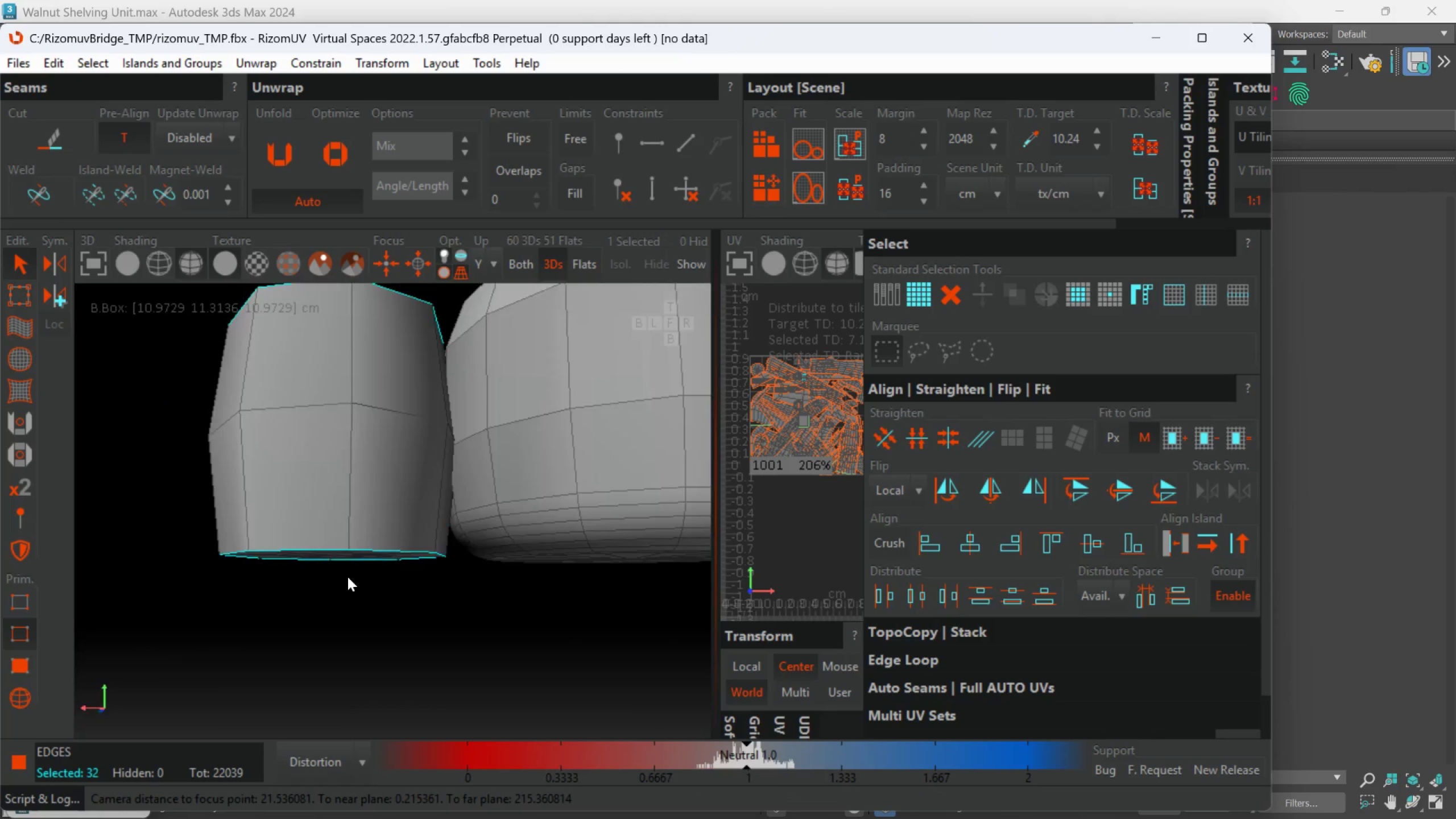 
hold_key(key=AltLeft, duration=0.61)
 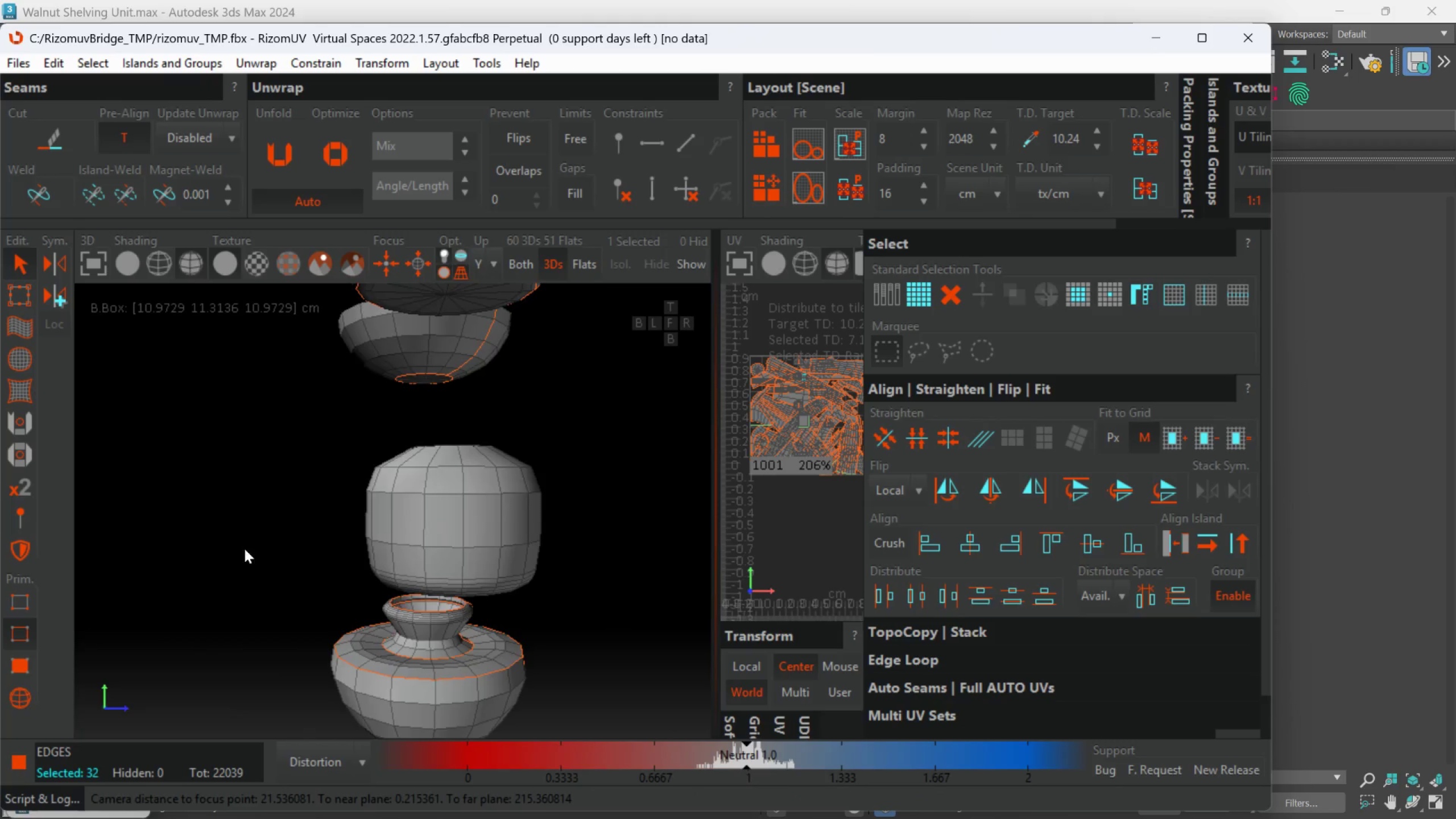 
scroll: coordinate [348, 577], scroll_direction: down, amount: 4.0
 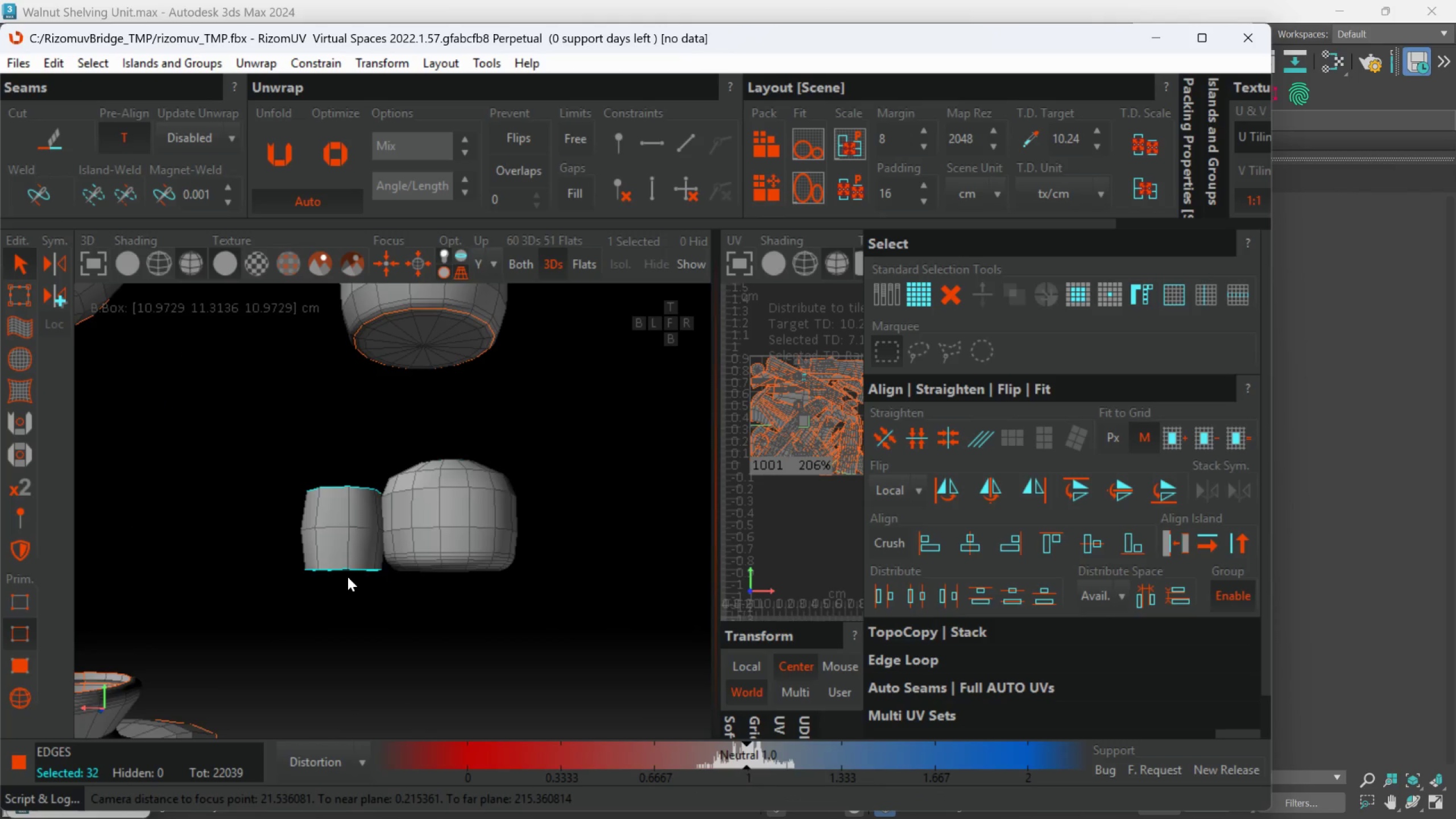 
hold_key(key=AltLeft, duration=0.66)
 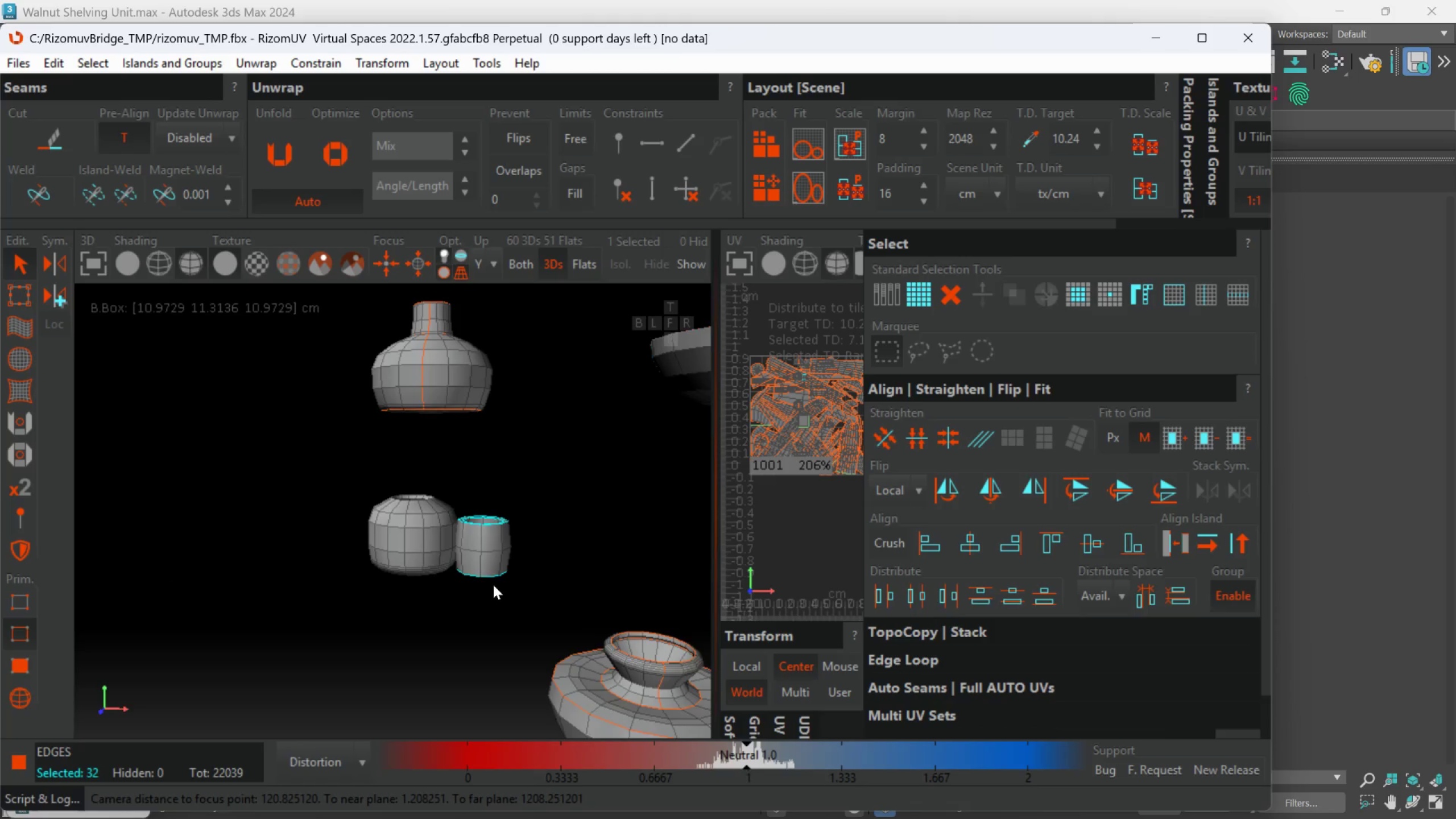 
scroll: coordinate [245, 549], scroll_direction: down, amount: 2.0
 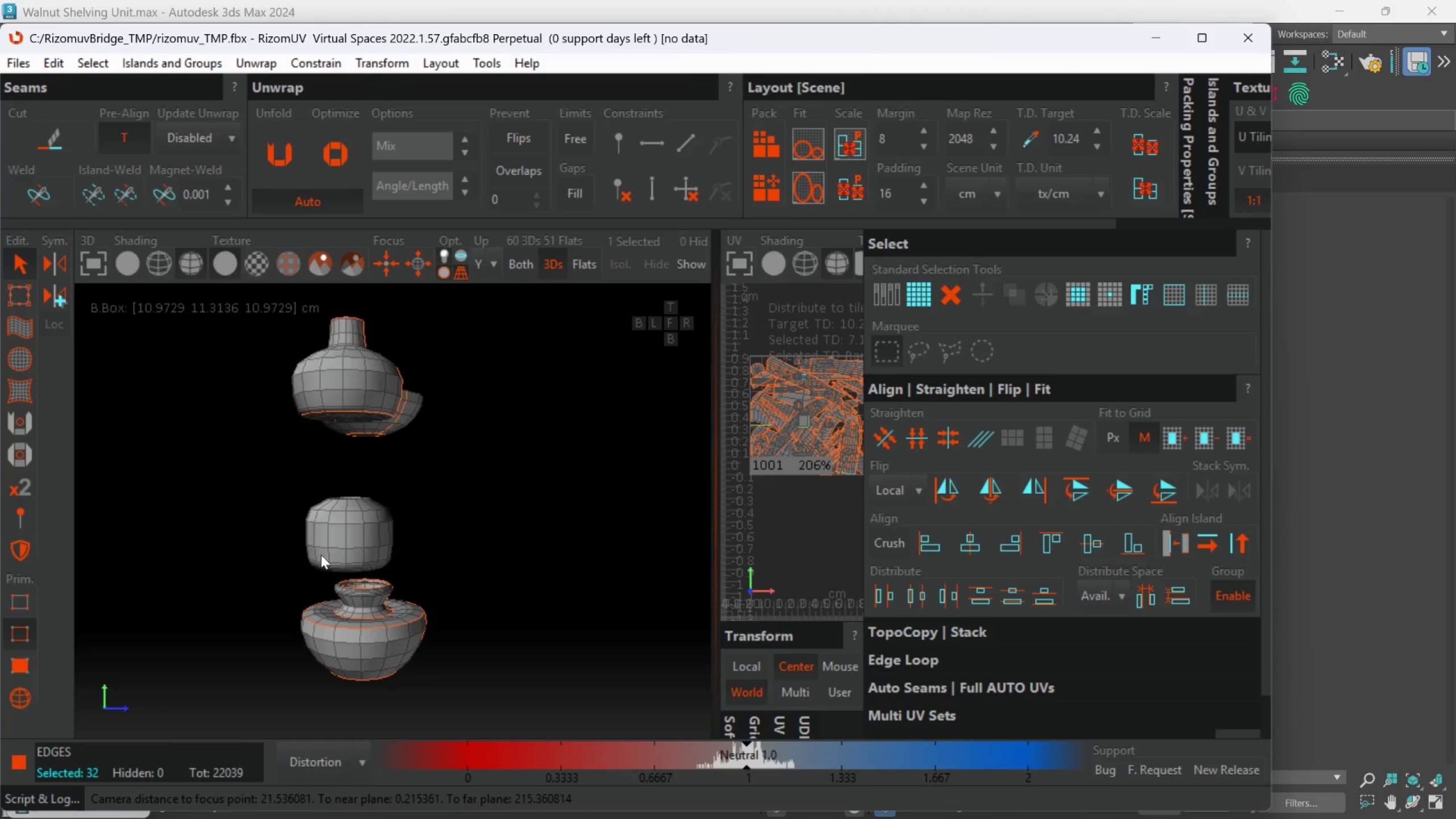 
hold_key(key=ControlLeft, duration=0.75)
 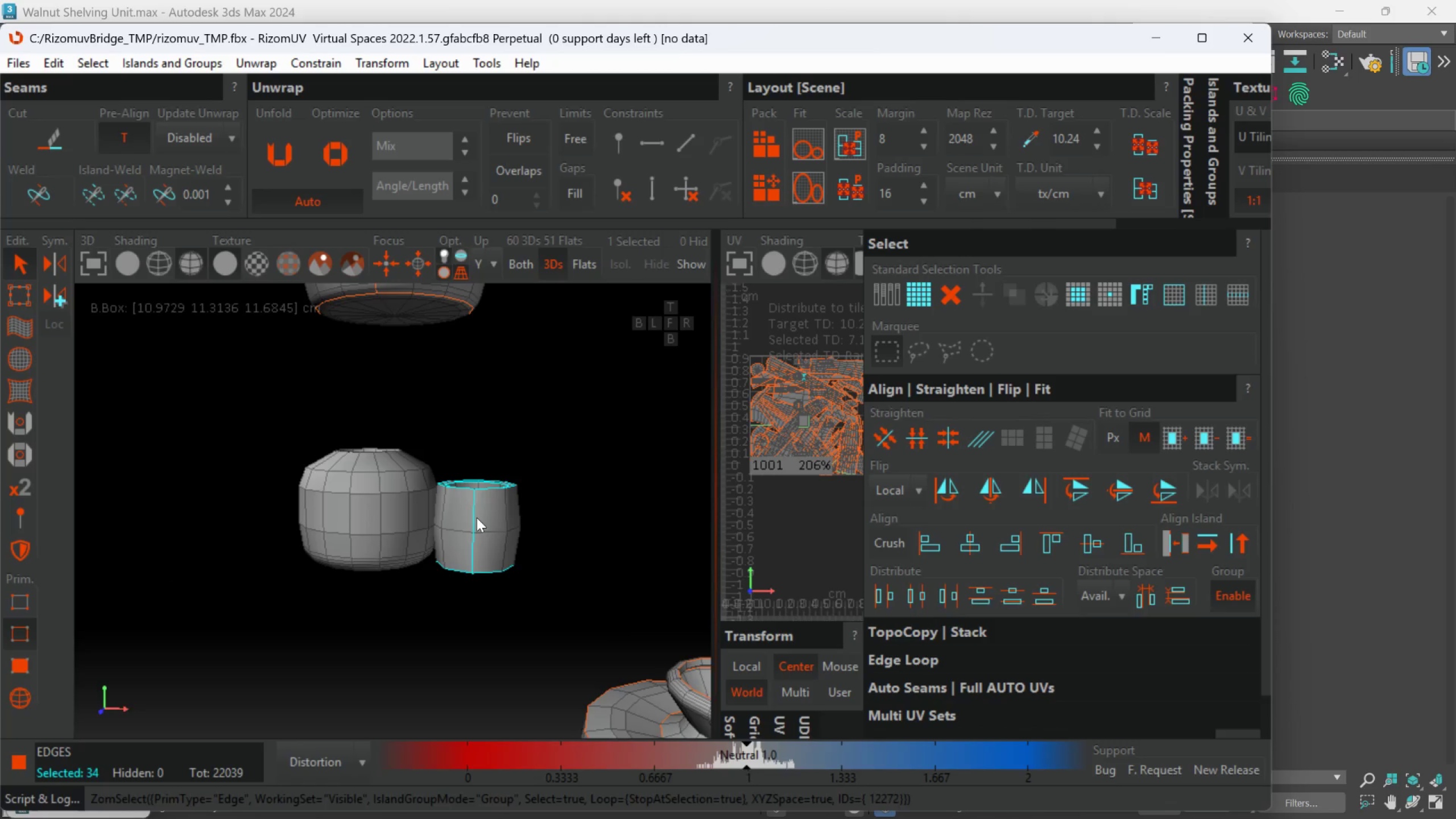 
scroll: coordinate [494, 582], scroll_direction: up, amount: 1.0
 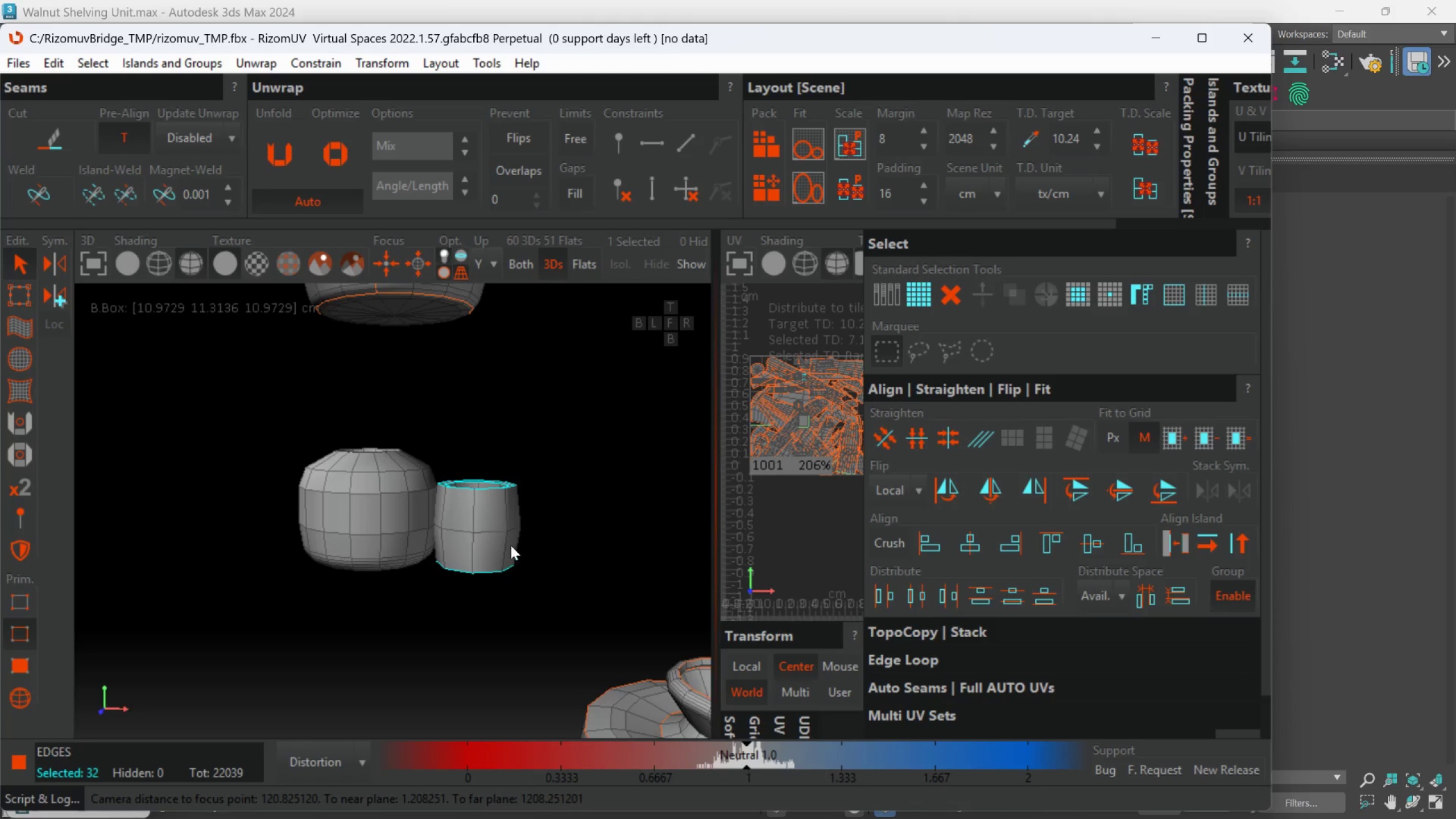 
double_click([477, 518])
 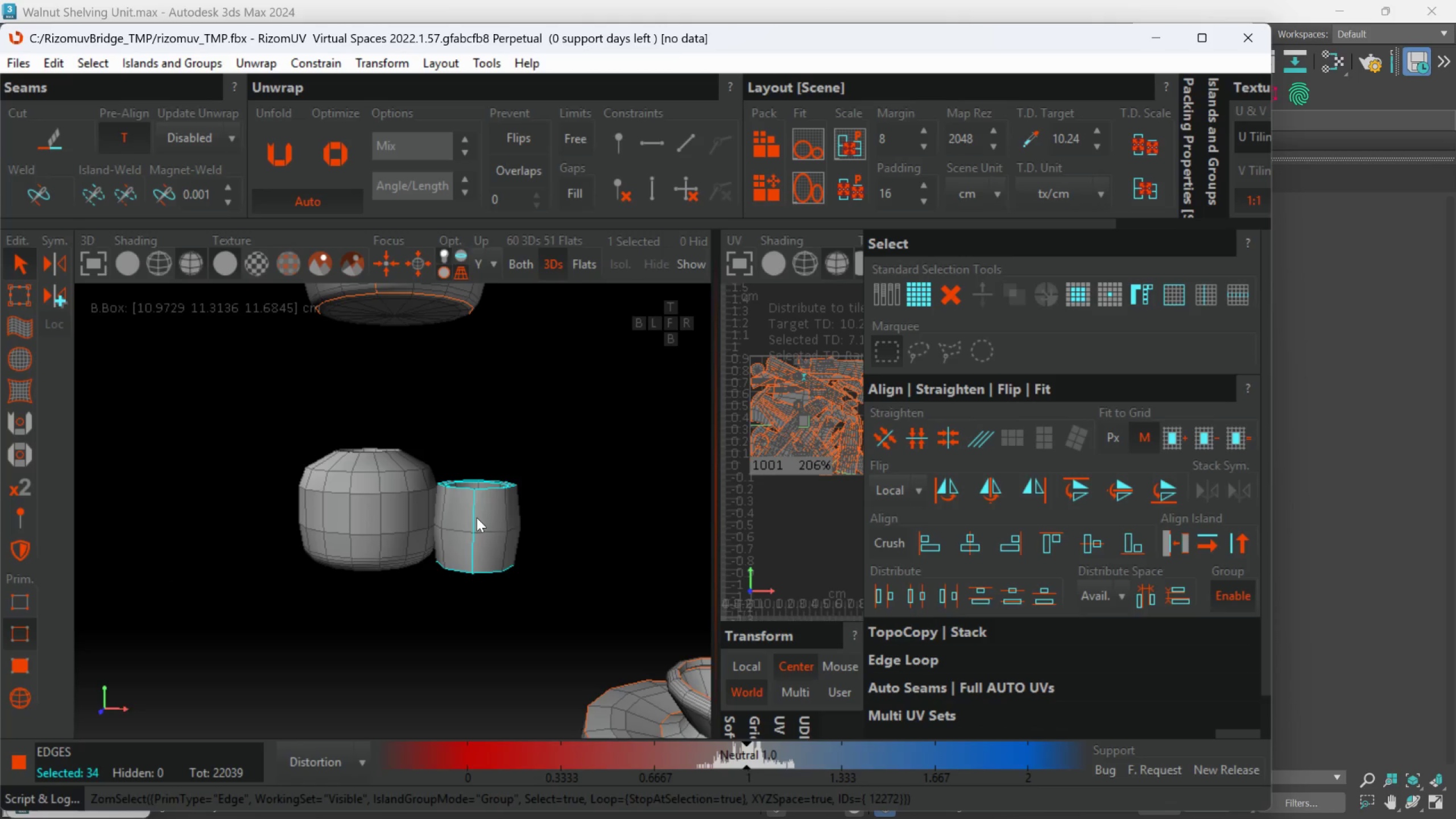 
key(C)
 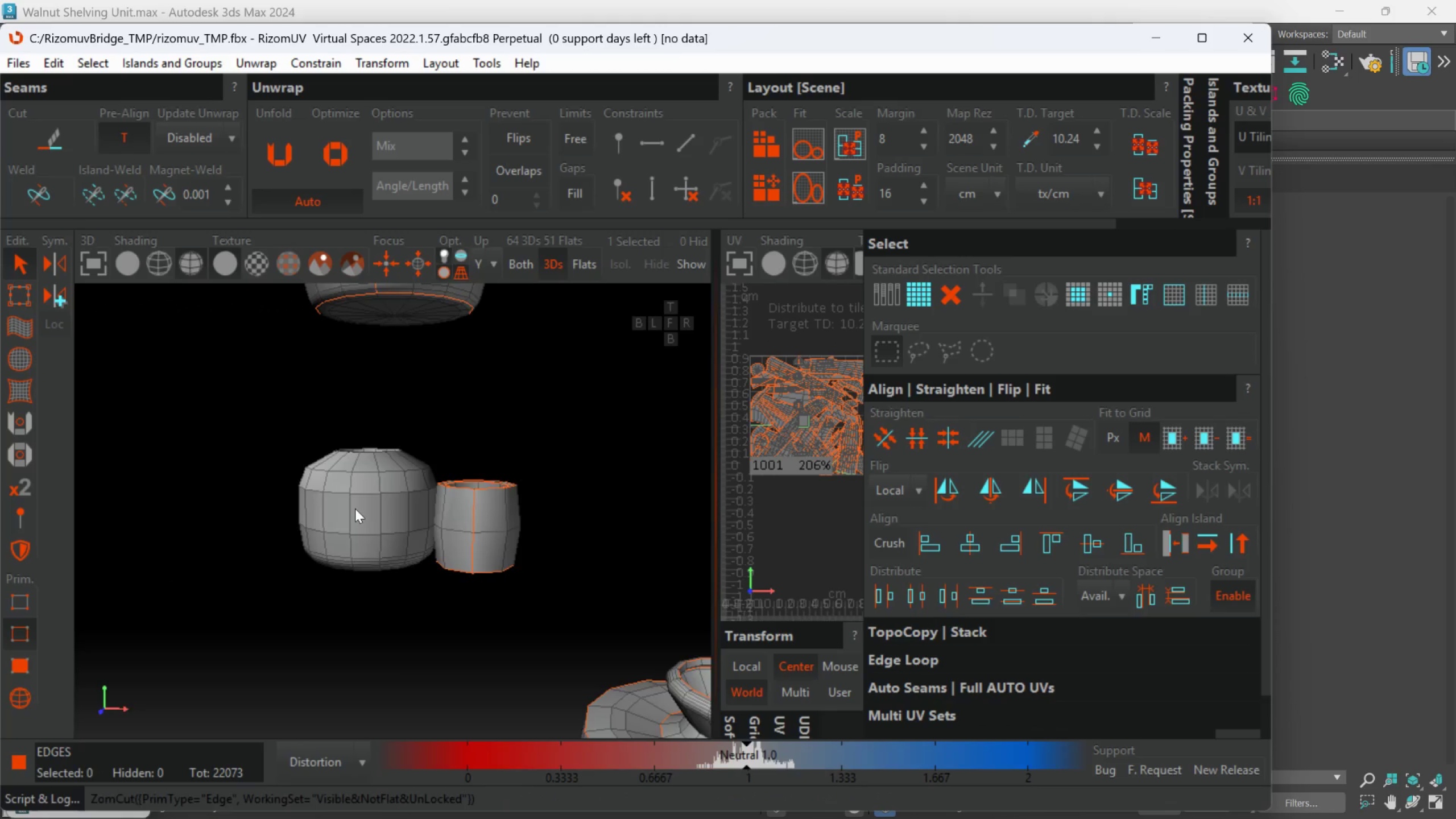 
hold_key(key=AltLeft, duration=0.42)
 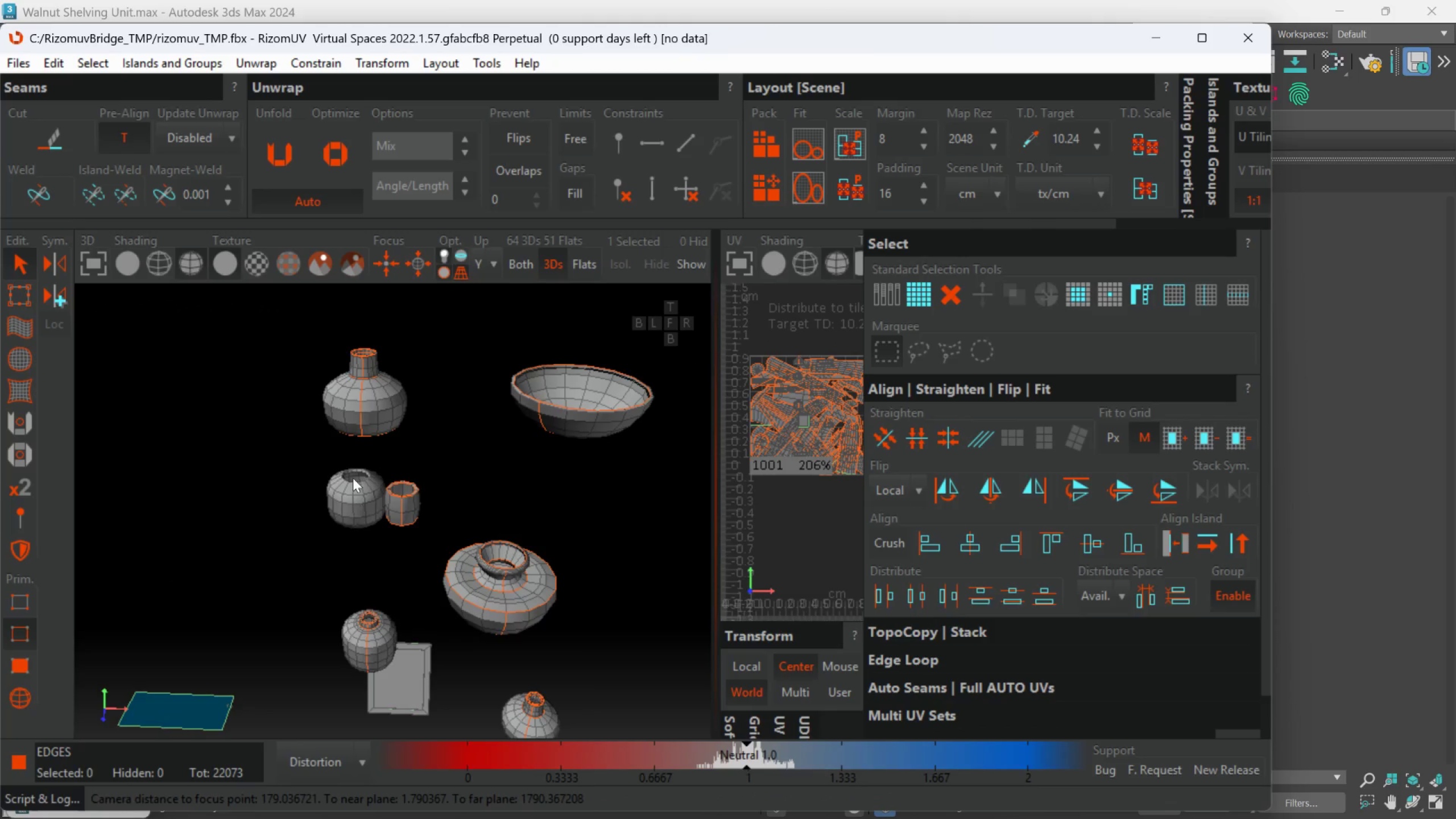 
scroll: coordinate [355, 508], scroll_direction: down, amount: 3.0
 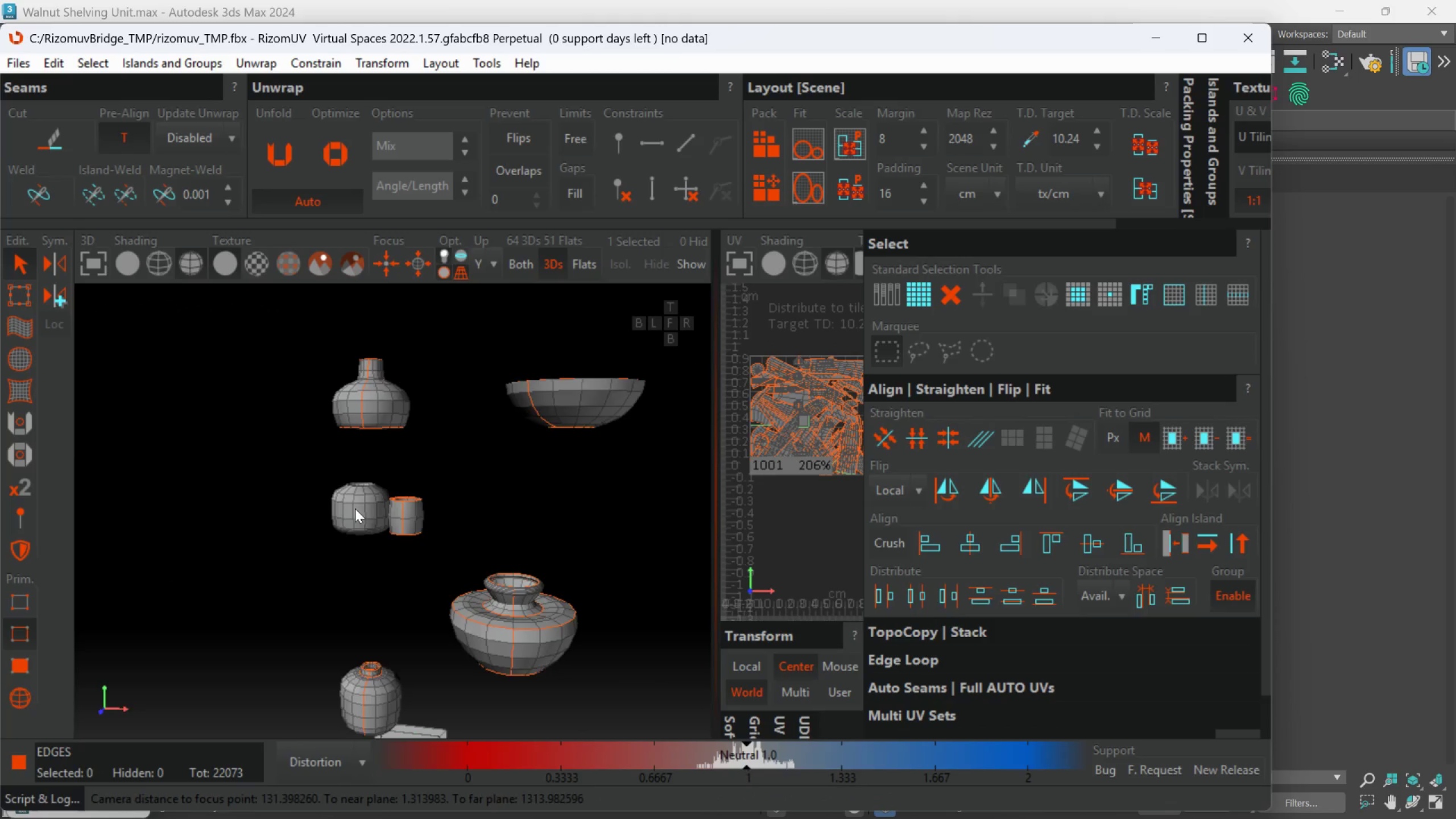 
scroll: coordinate [357, 468], scroll_direction: up, amount: 4.0
 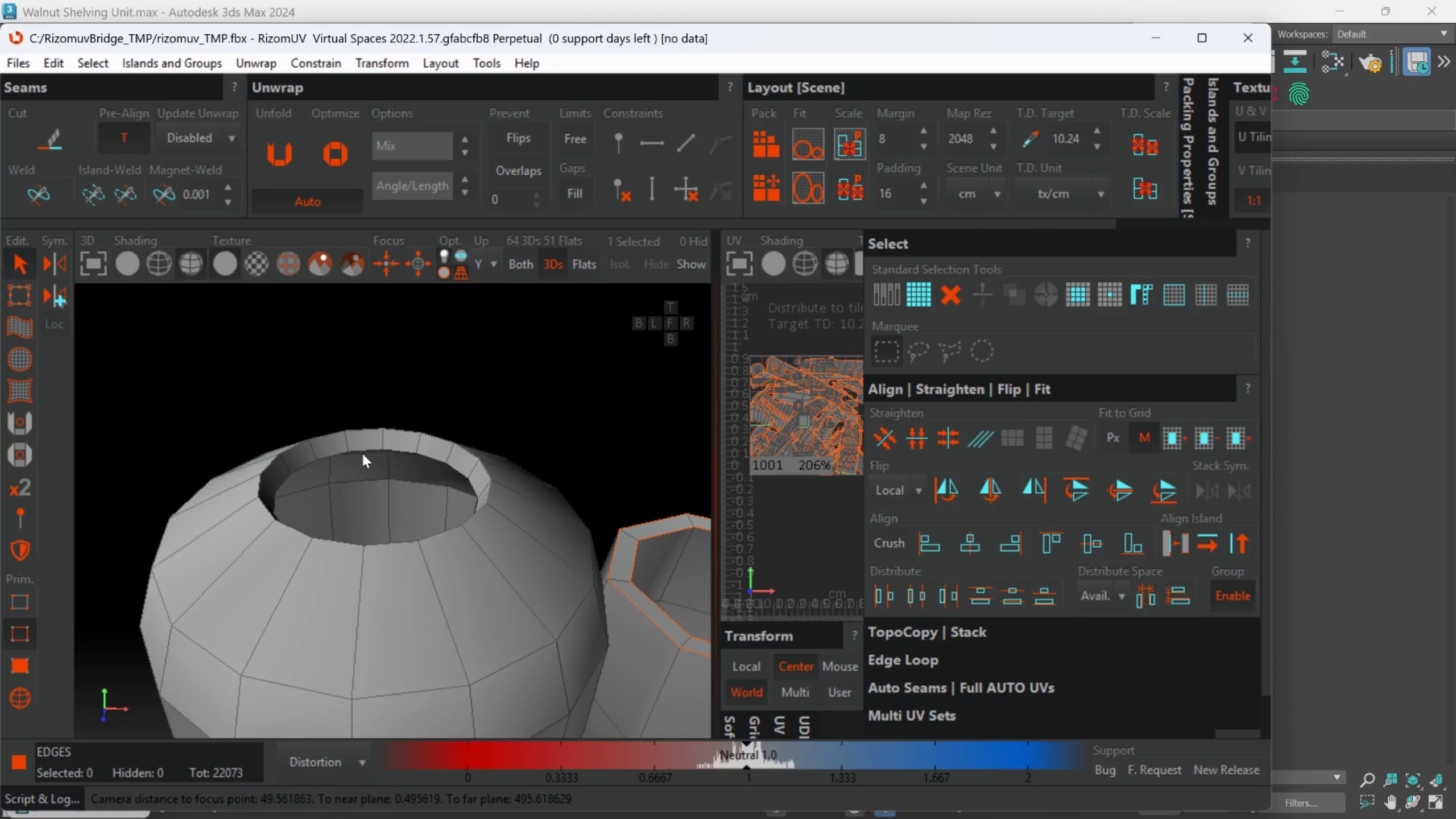 
double_click([363, 452])
 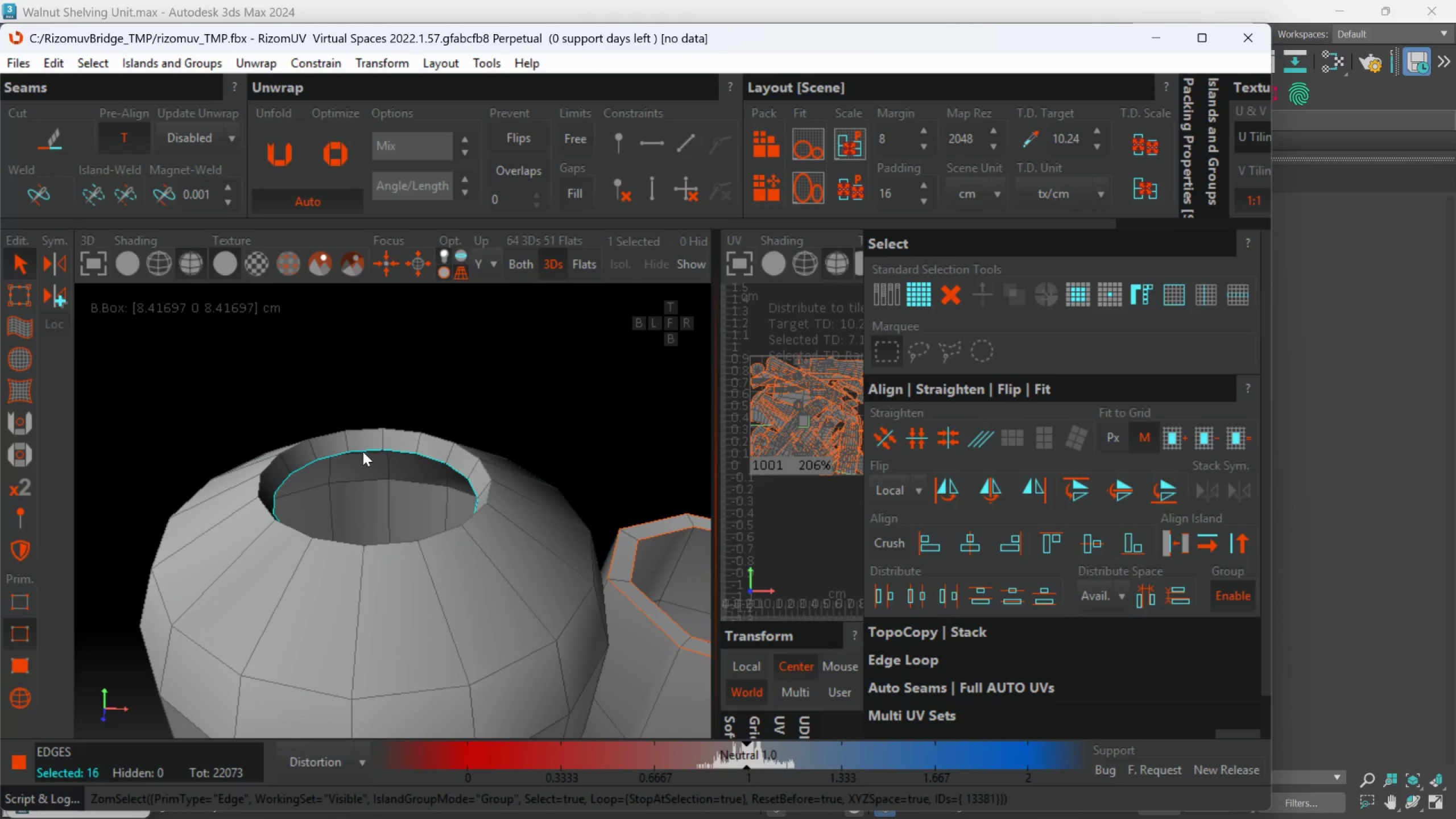 
hold_key(key=ControlLeft, duration=1.11)
double_click([360, 431])
 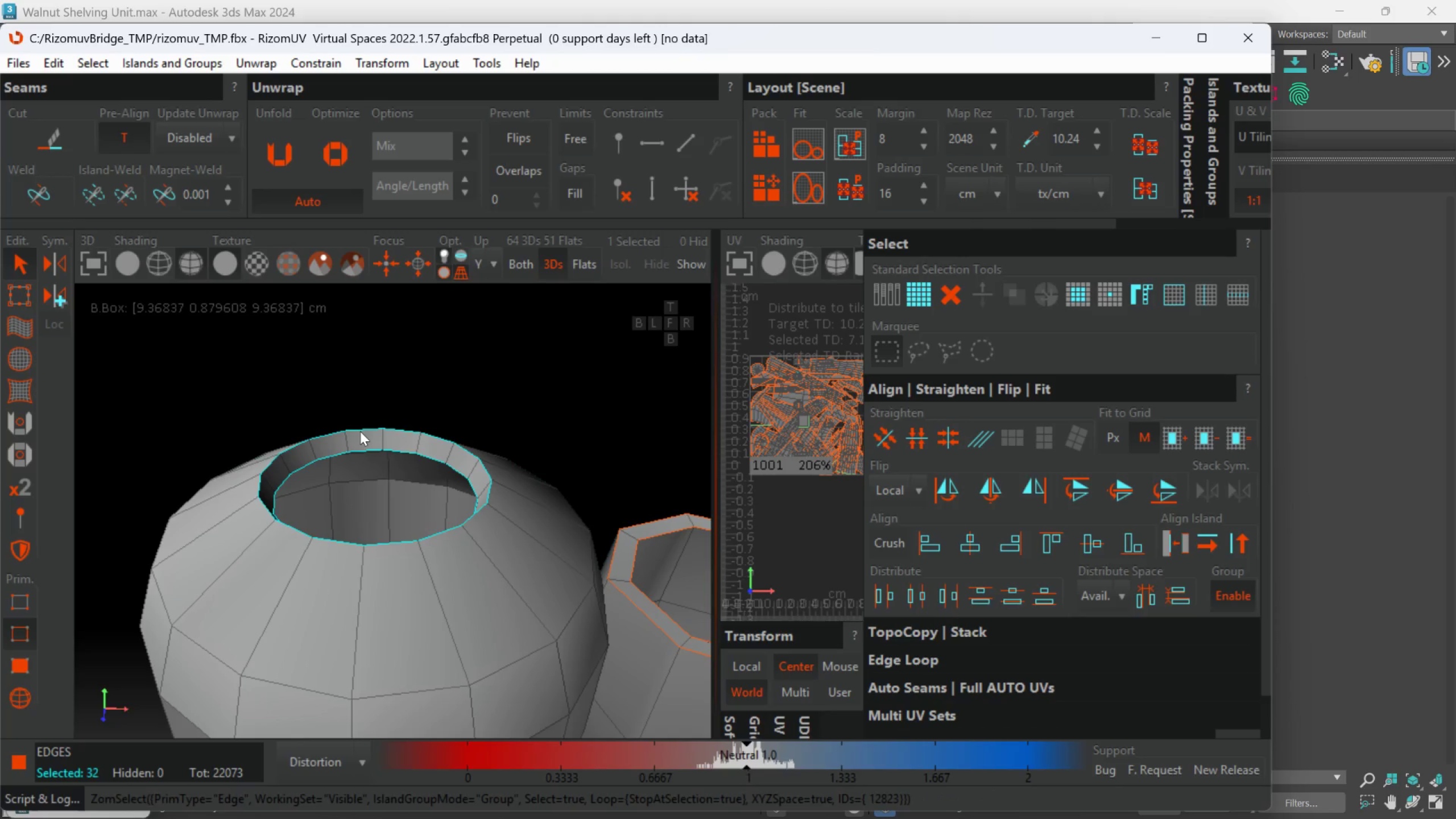 
key(C)
 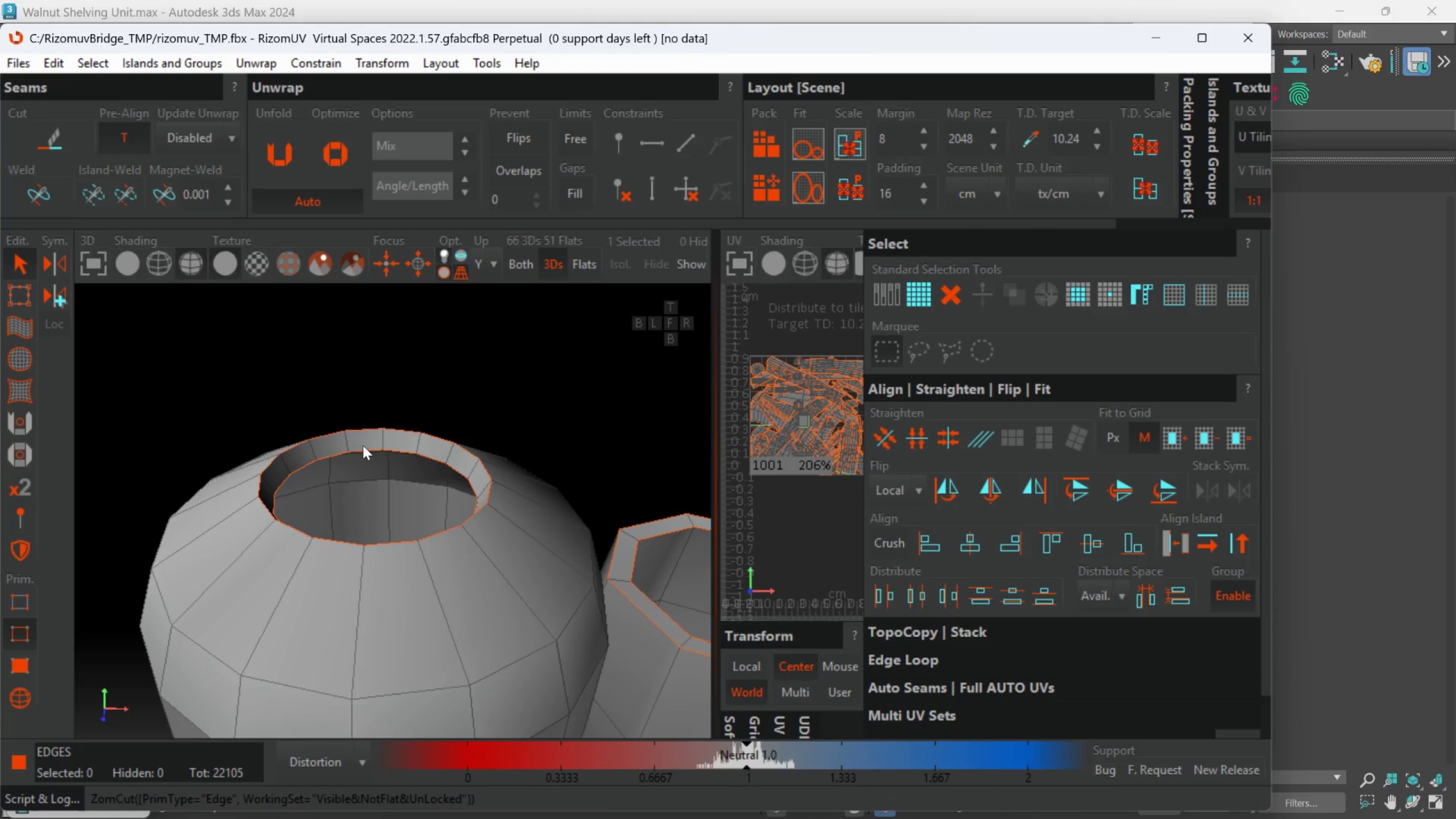 
scroll: coordinate [371, 456], scroll_direction: down, amount: 1.0
 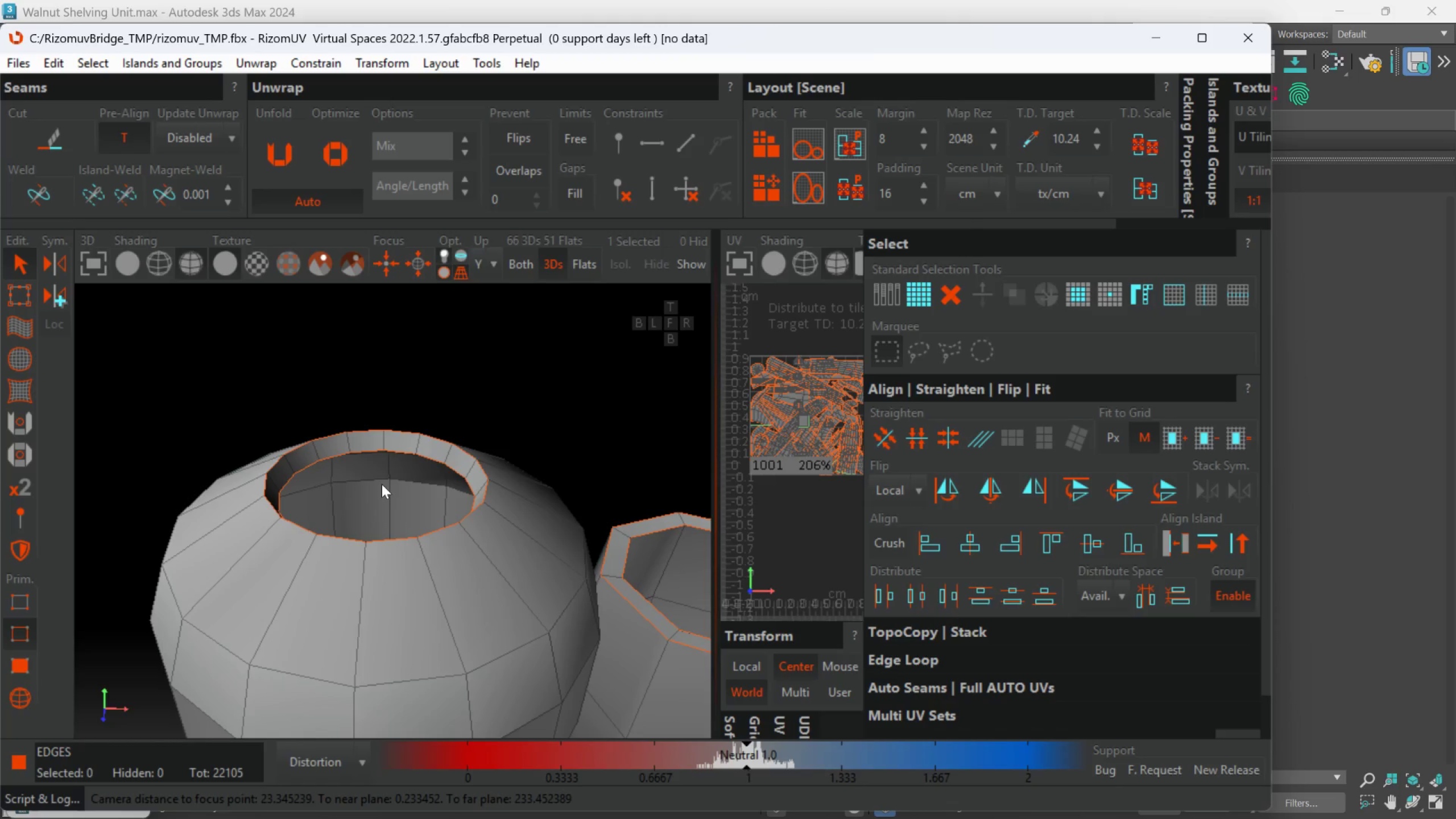 
hold_key(key=AltLeft, duration=0.5)
 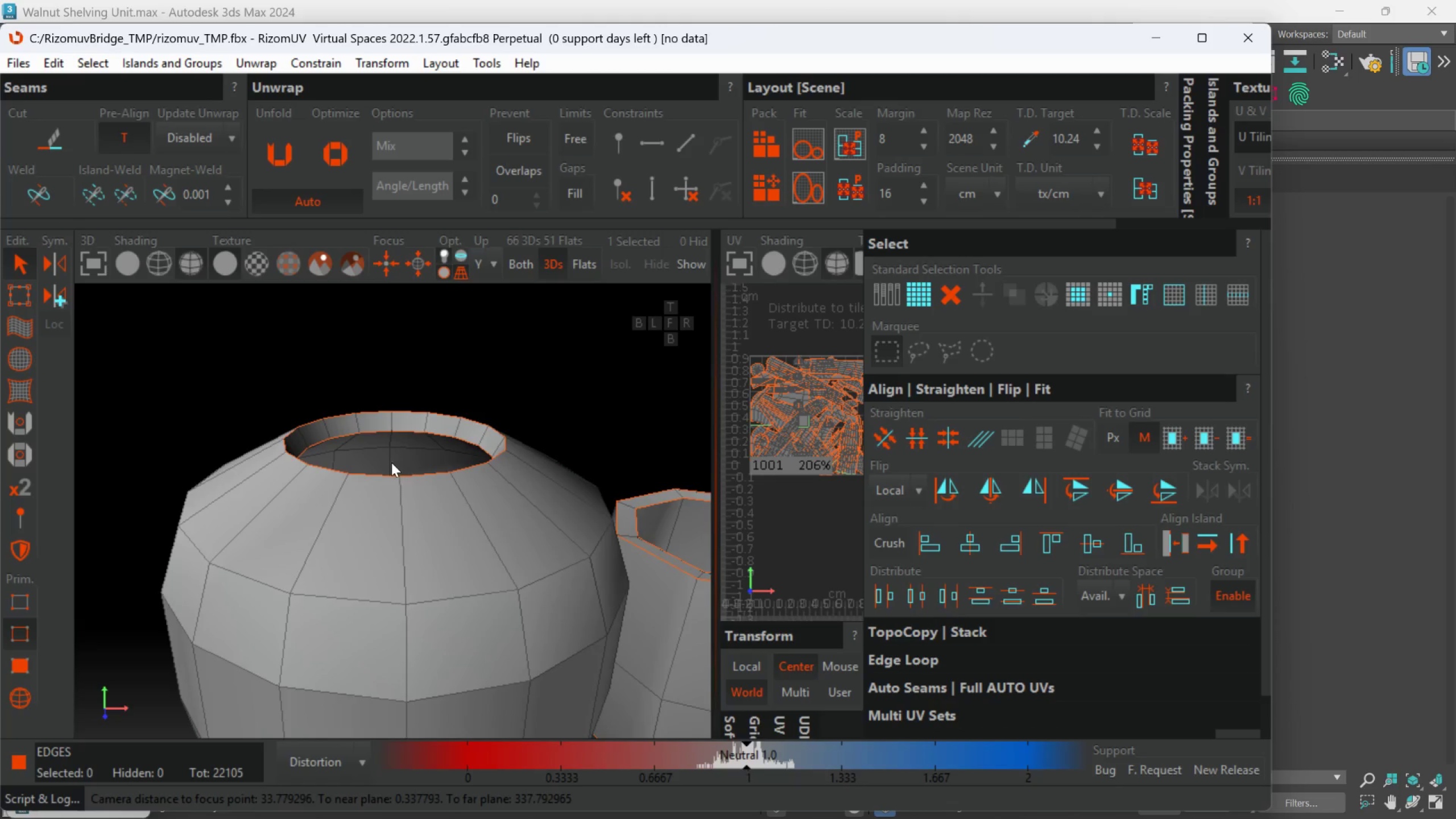 
hold_key(key=AltLeft, duration=0.47)
 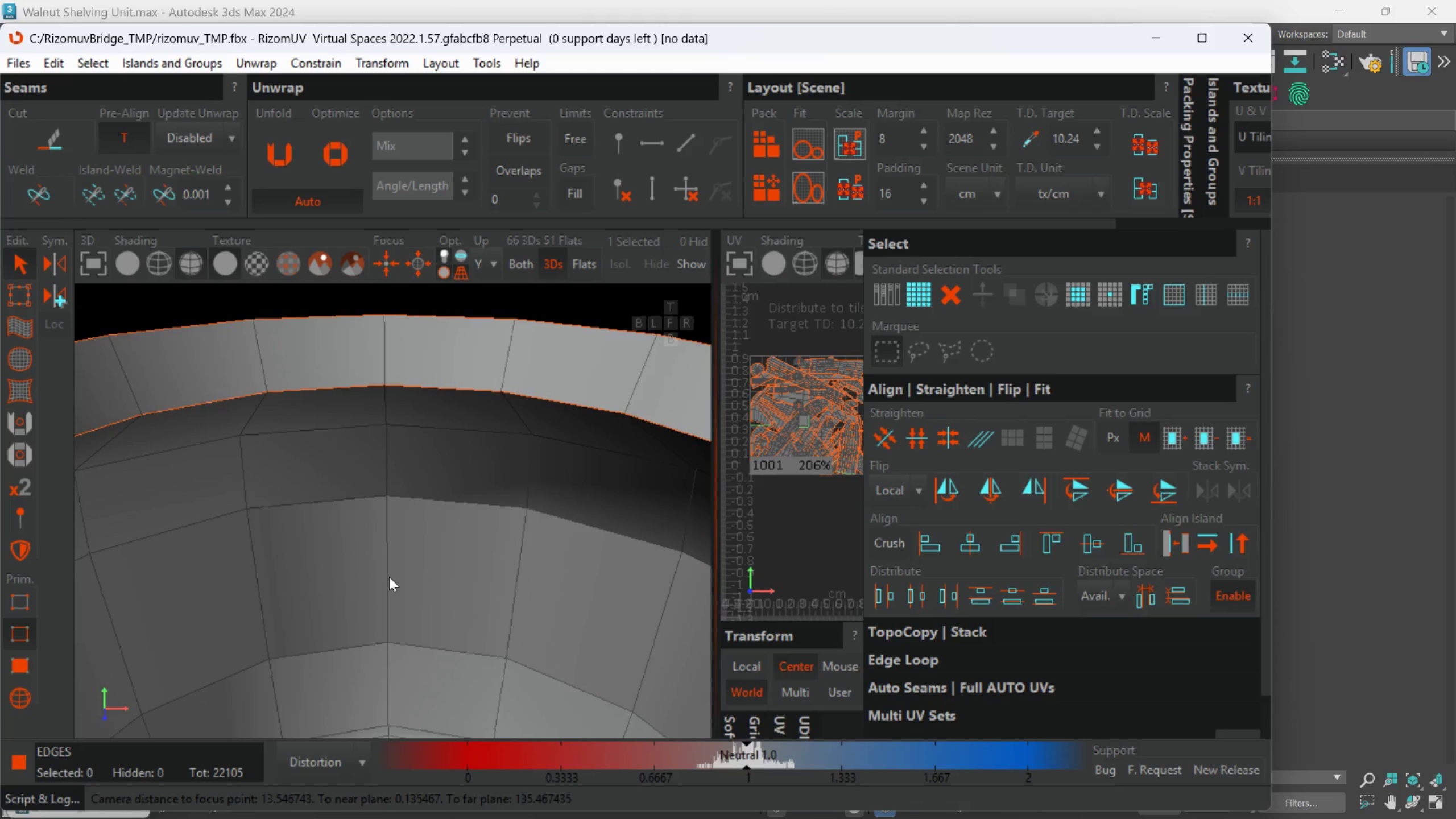 
scroll: coordinate [391, 462], scroll_direction: up, amount: 2.0
 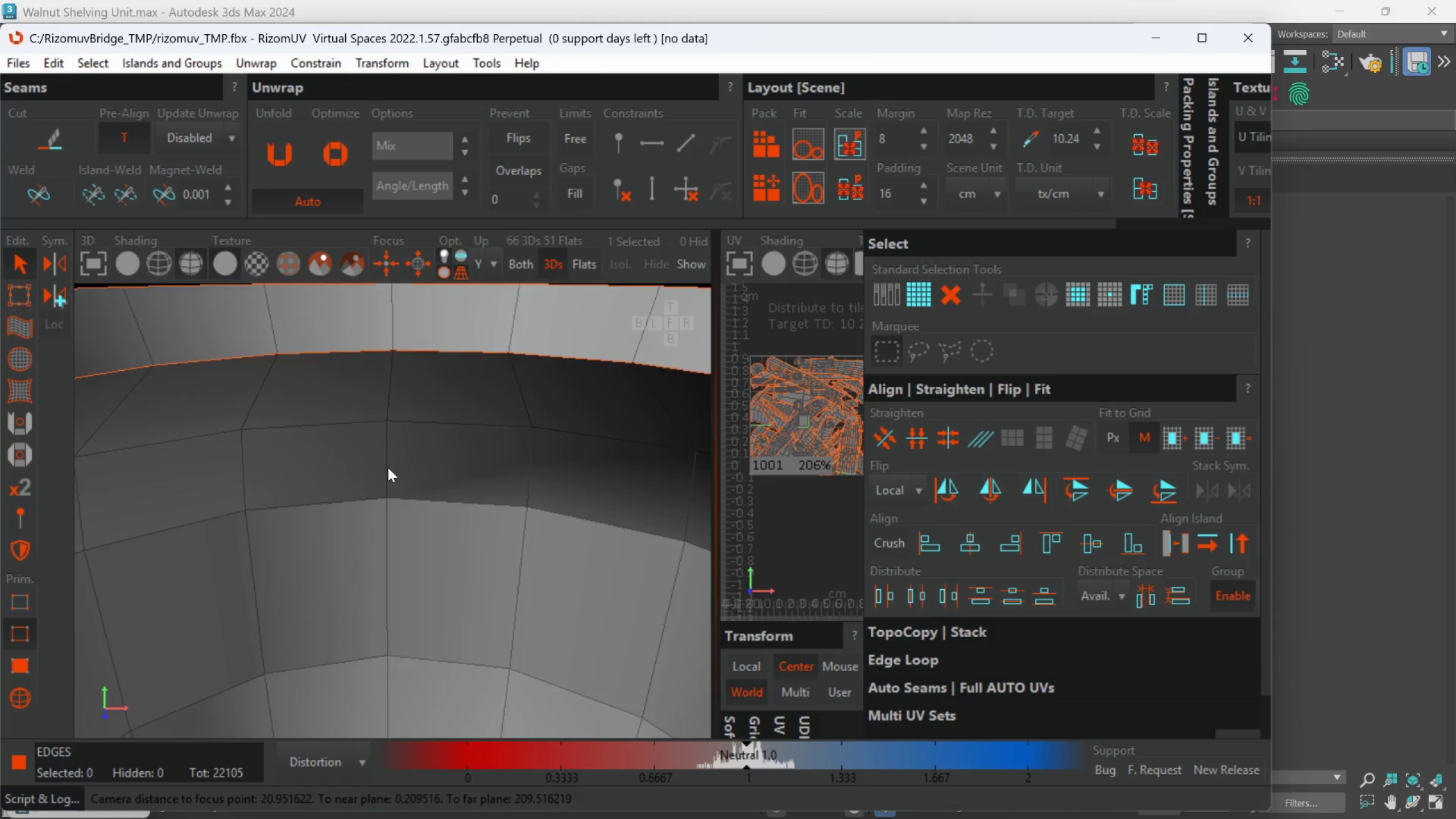 
hold_key(key=AltLeft, duration=0.64)
 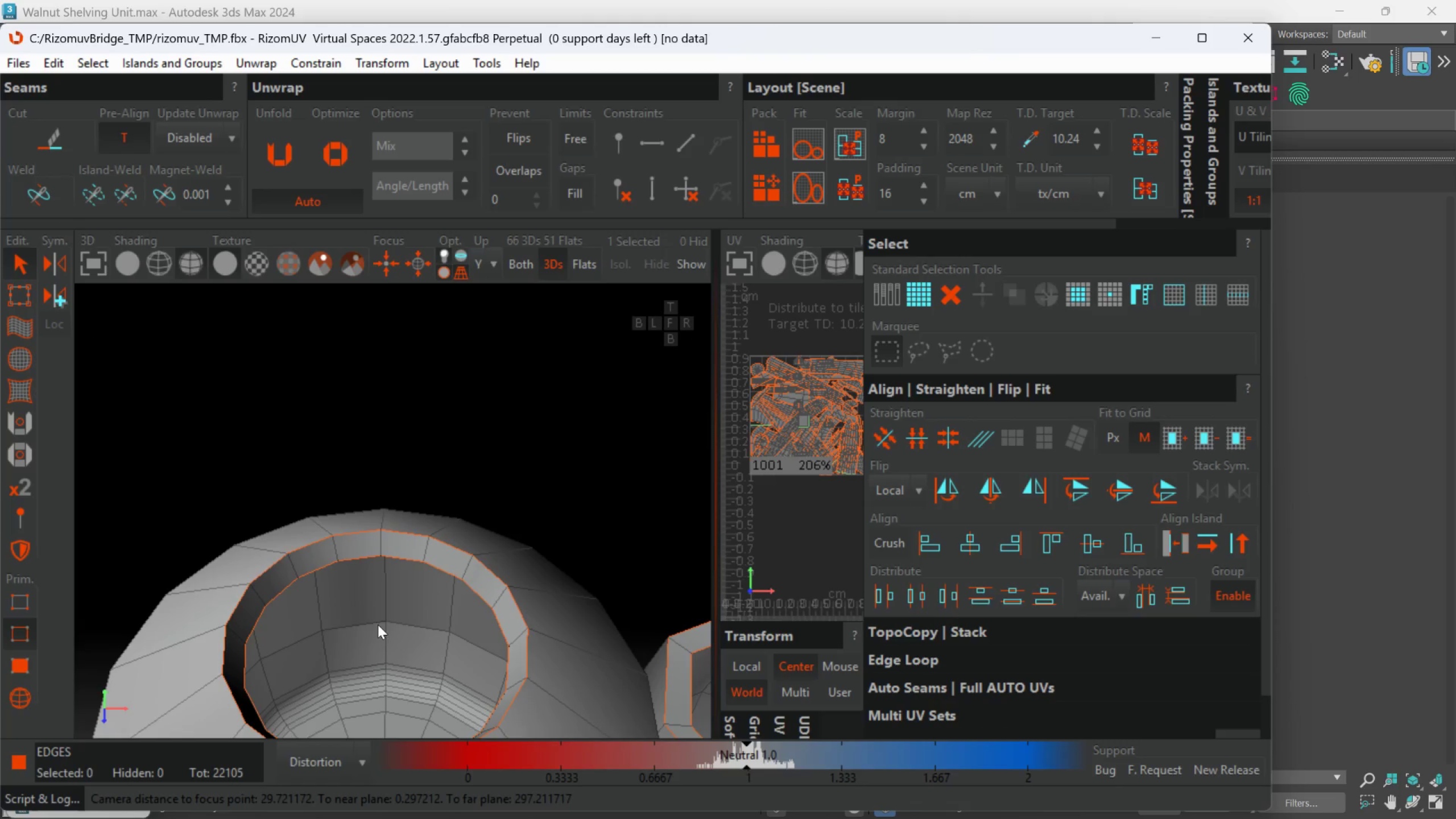 
scroll: coordinate [383, 601], scroll_direction: down, amount: 2.0
 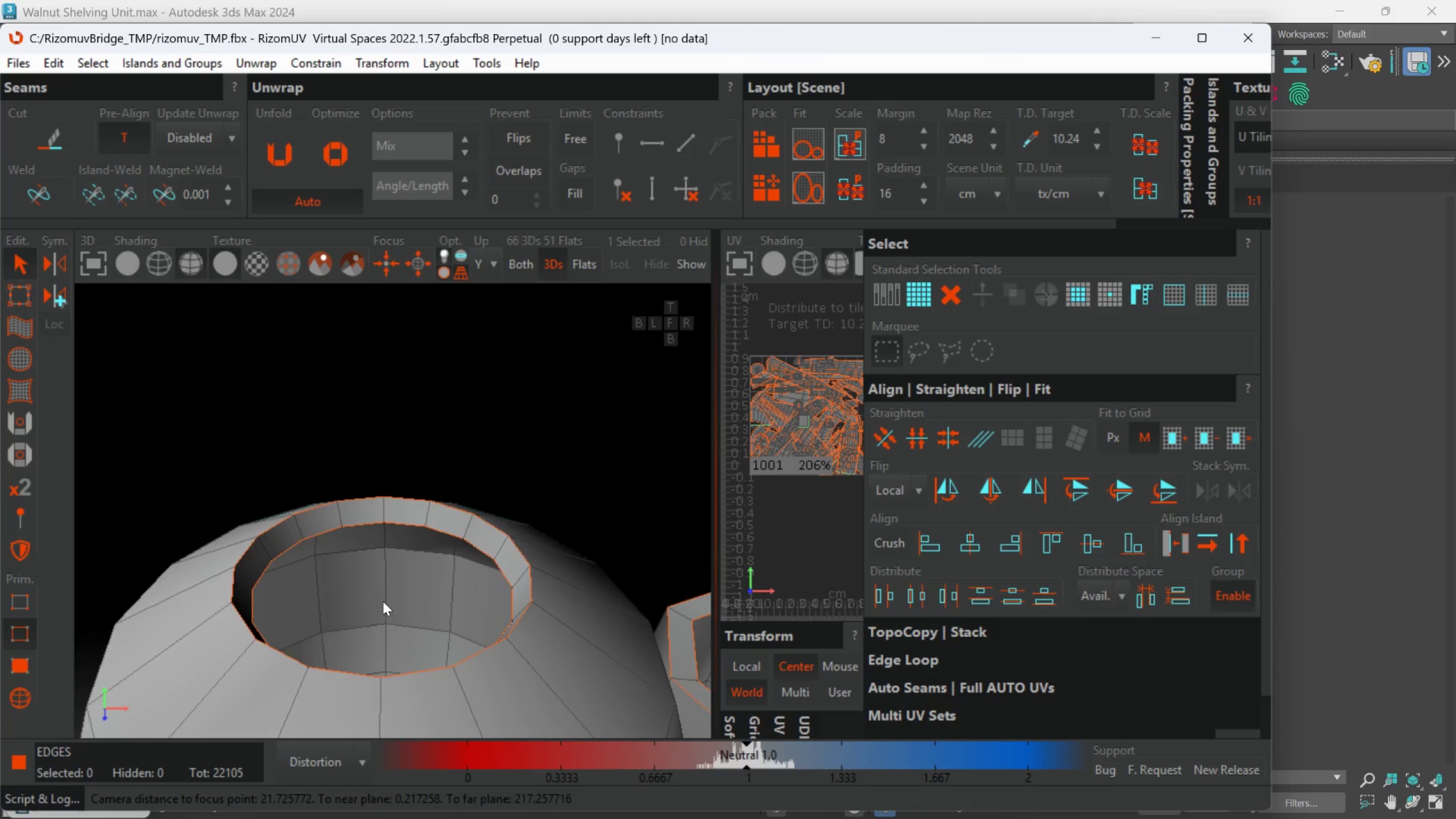 
hold_key(key=AltLeft, duration=0.64)
 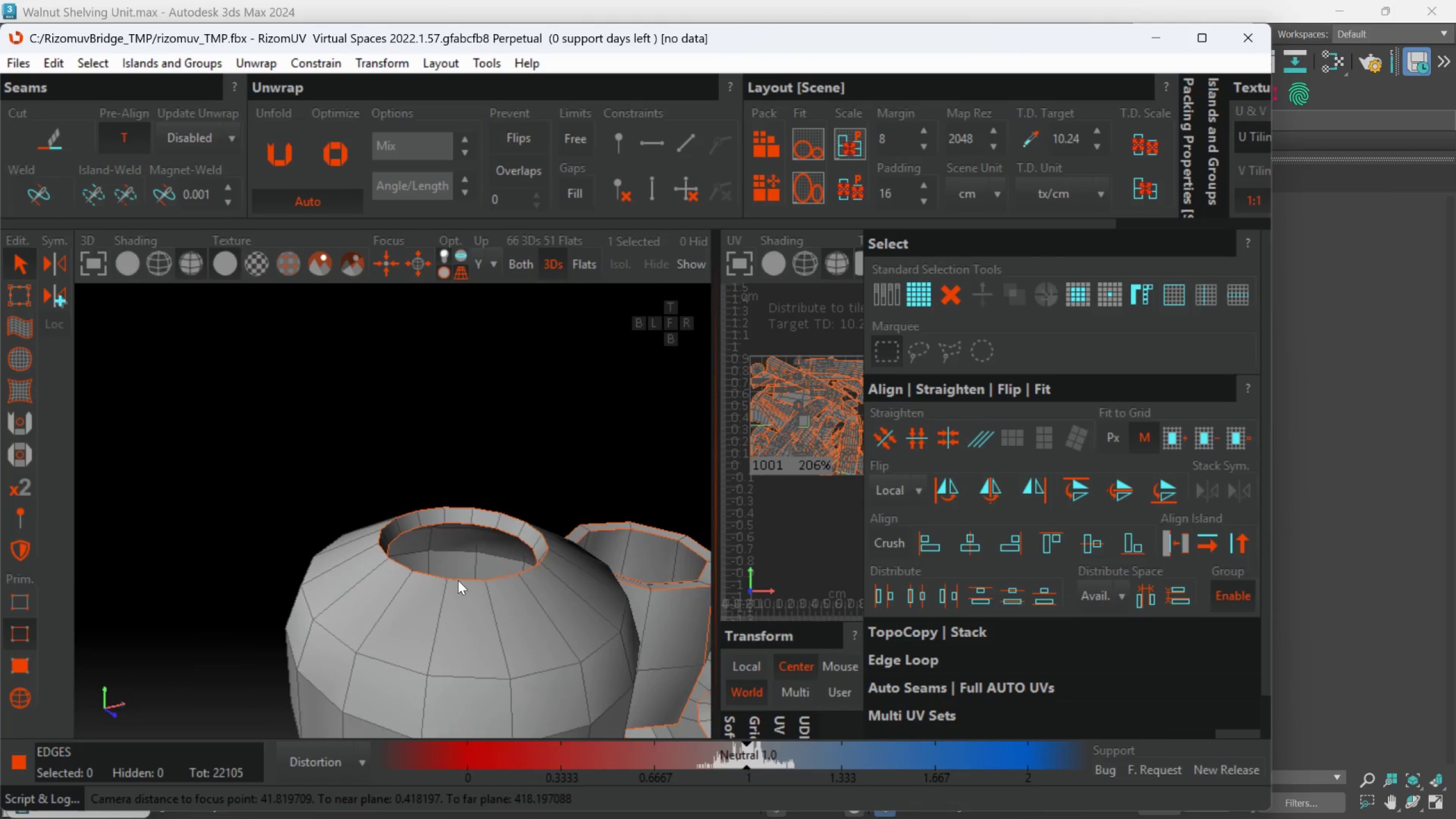 
scroll: coordinate [458, 580], scroll_direction: down, amount: 3.0
 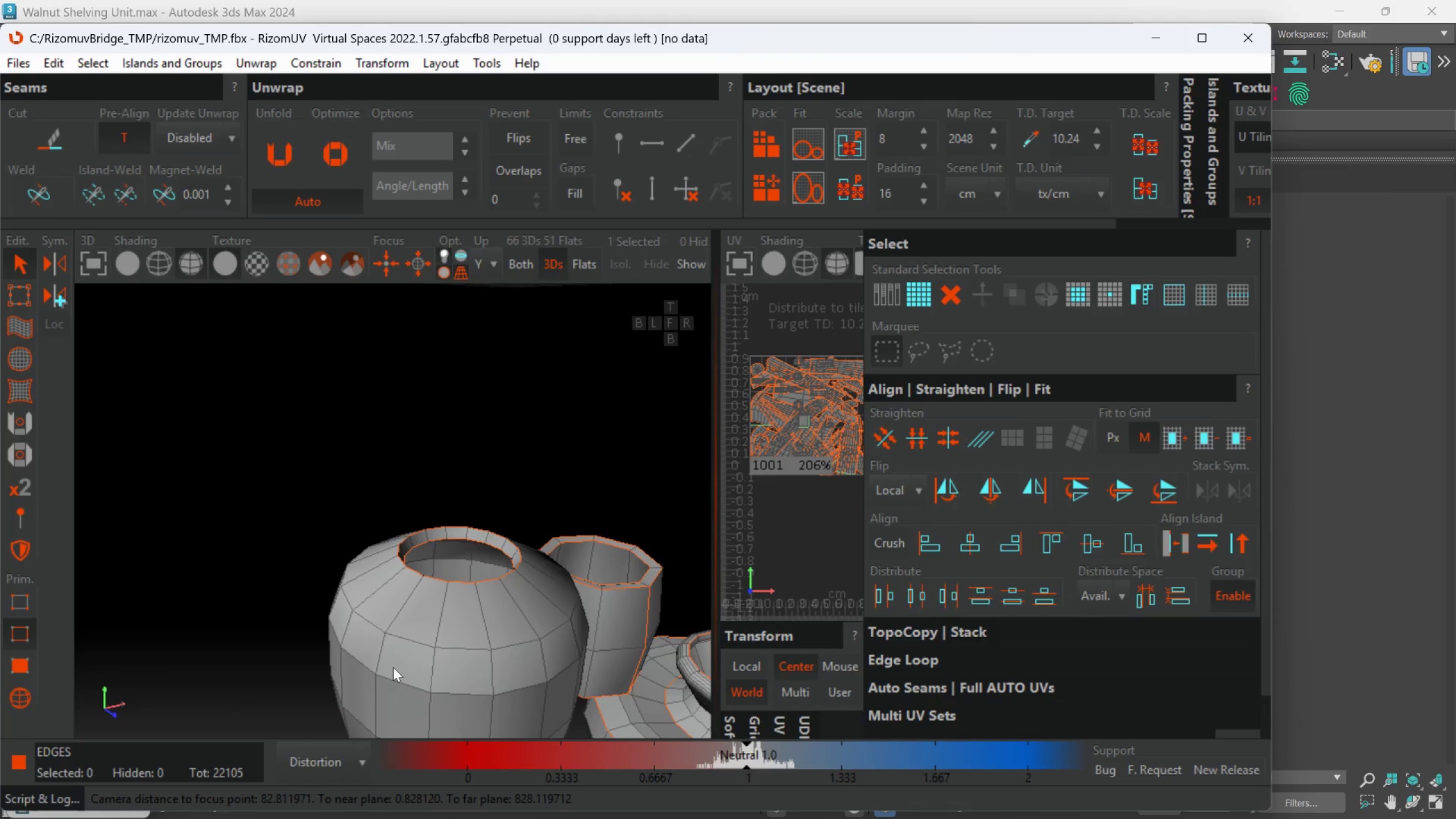 
hold_key(key=ControlLeft, duration=0.88)
left_click([391, 669])
 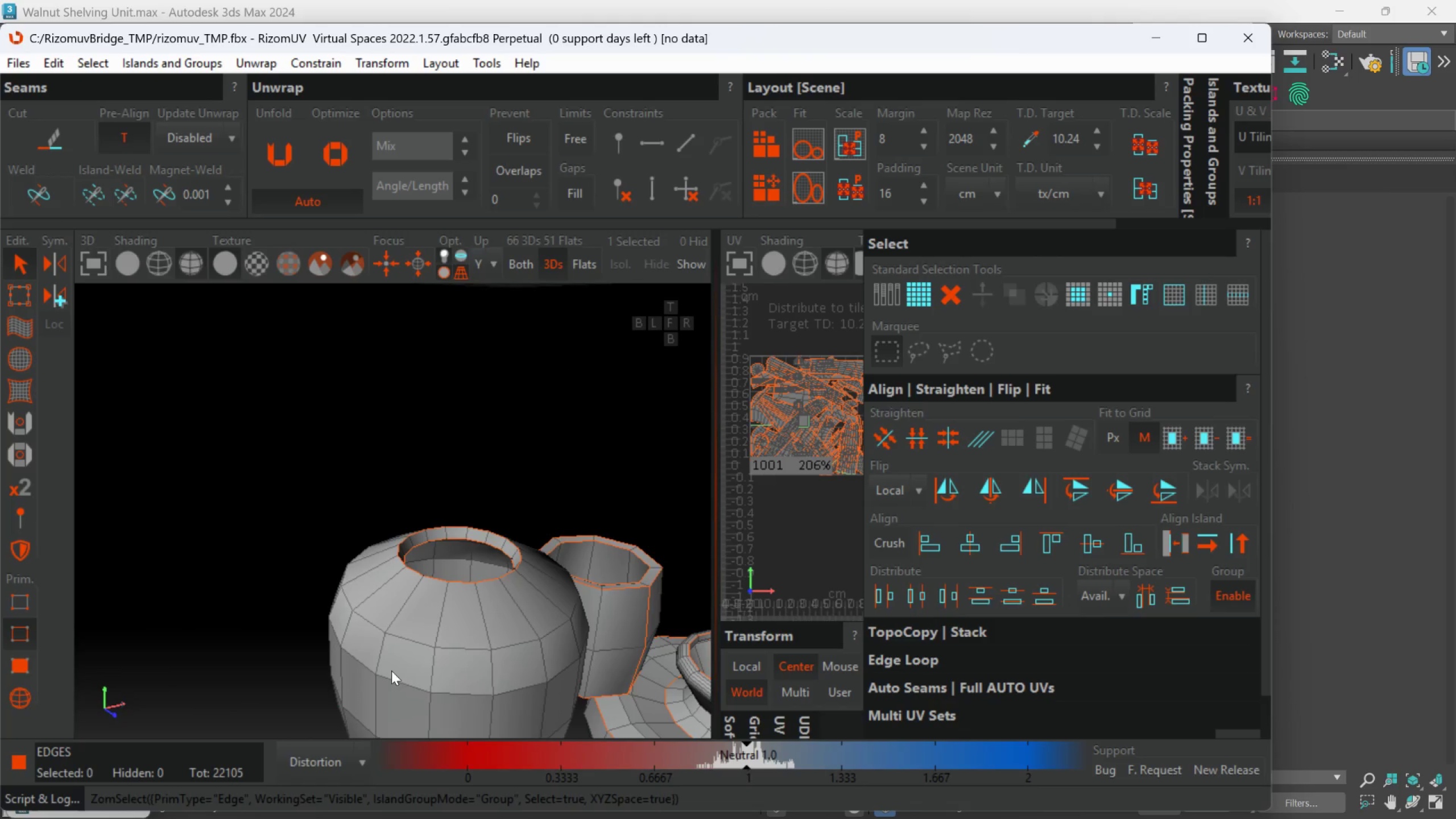 
hold_key(key=ControlLeft, duration=0.59)
double_click([393, 677])
 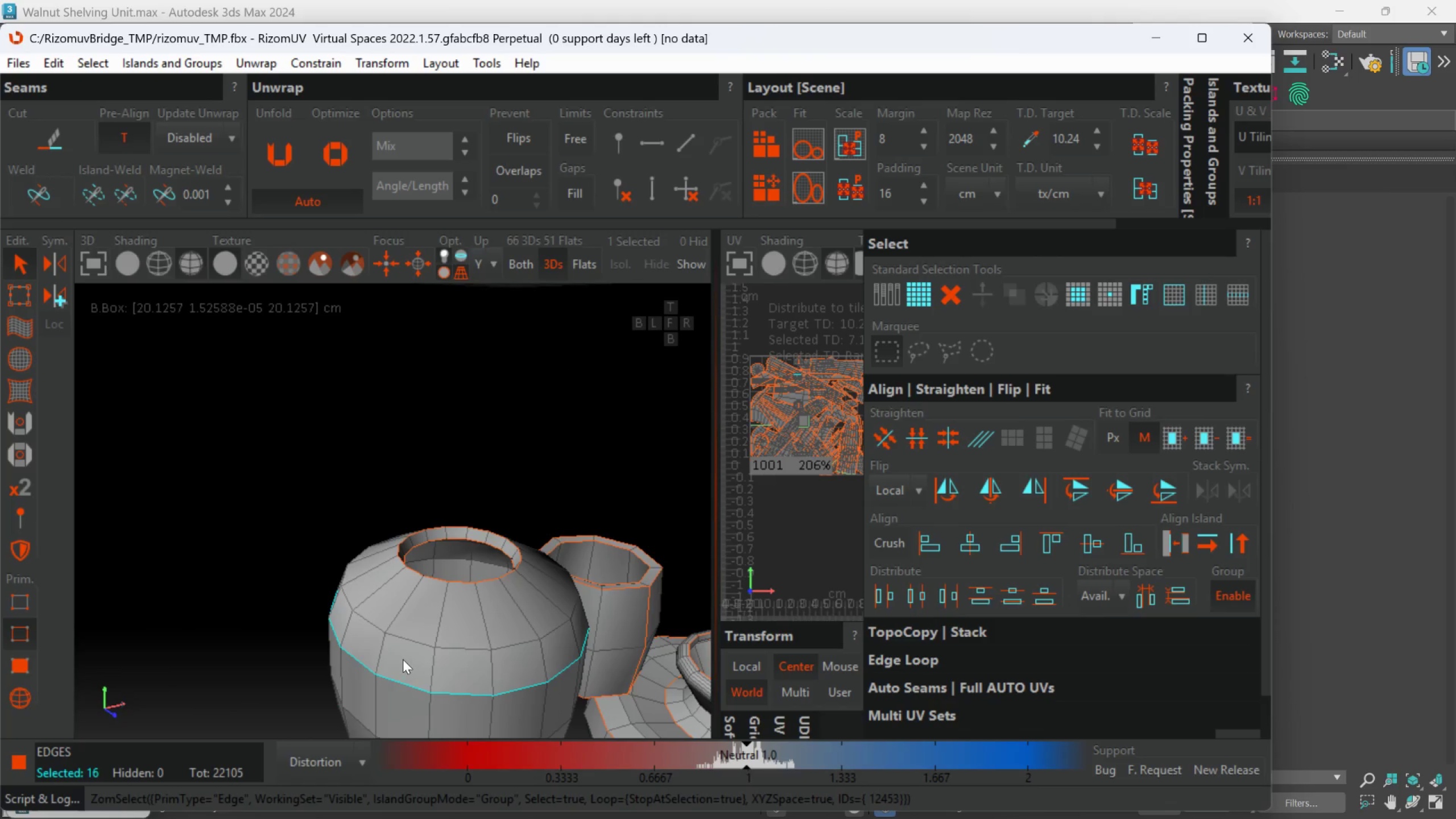 
hold_key(key=AltLeft, duration=0.58)
 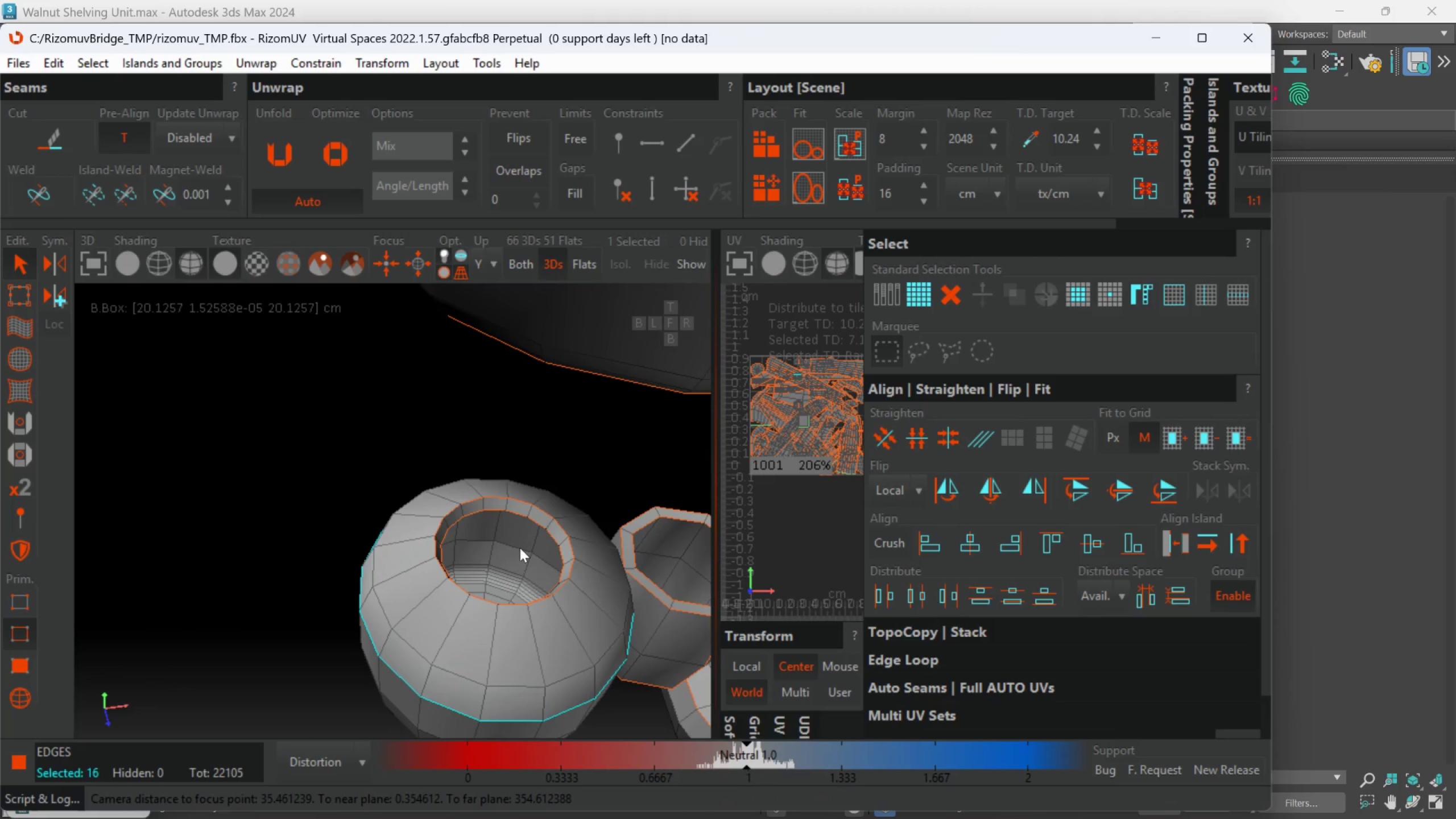 
hold_key(key=AltLeft, duration=0.48)
 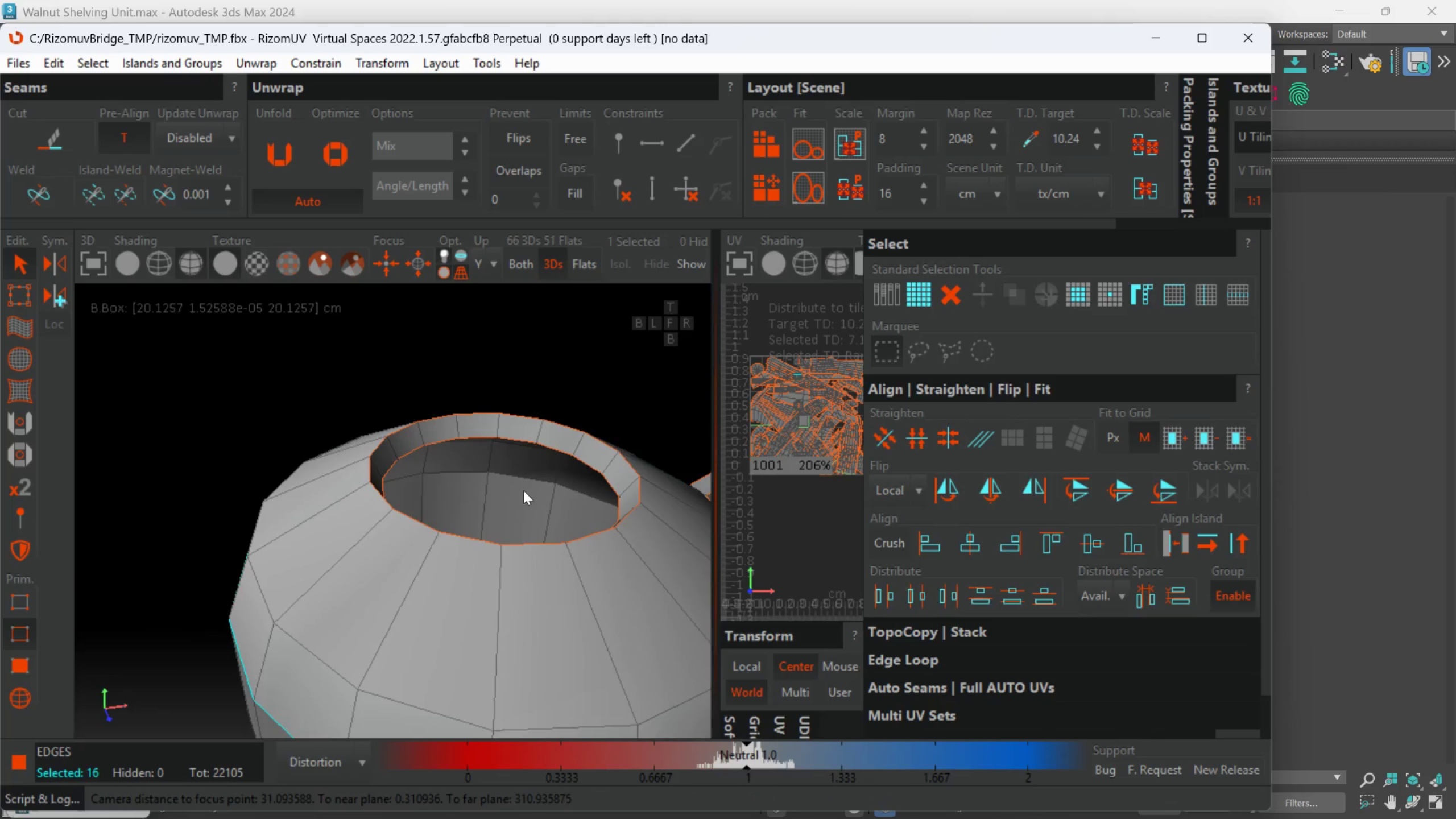 
scroll: coordinate [518, 543], scroll_direction: up, amount: 1.0
 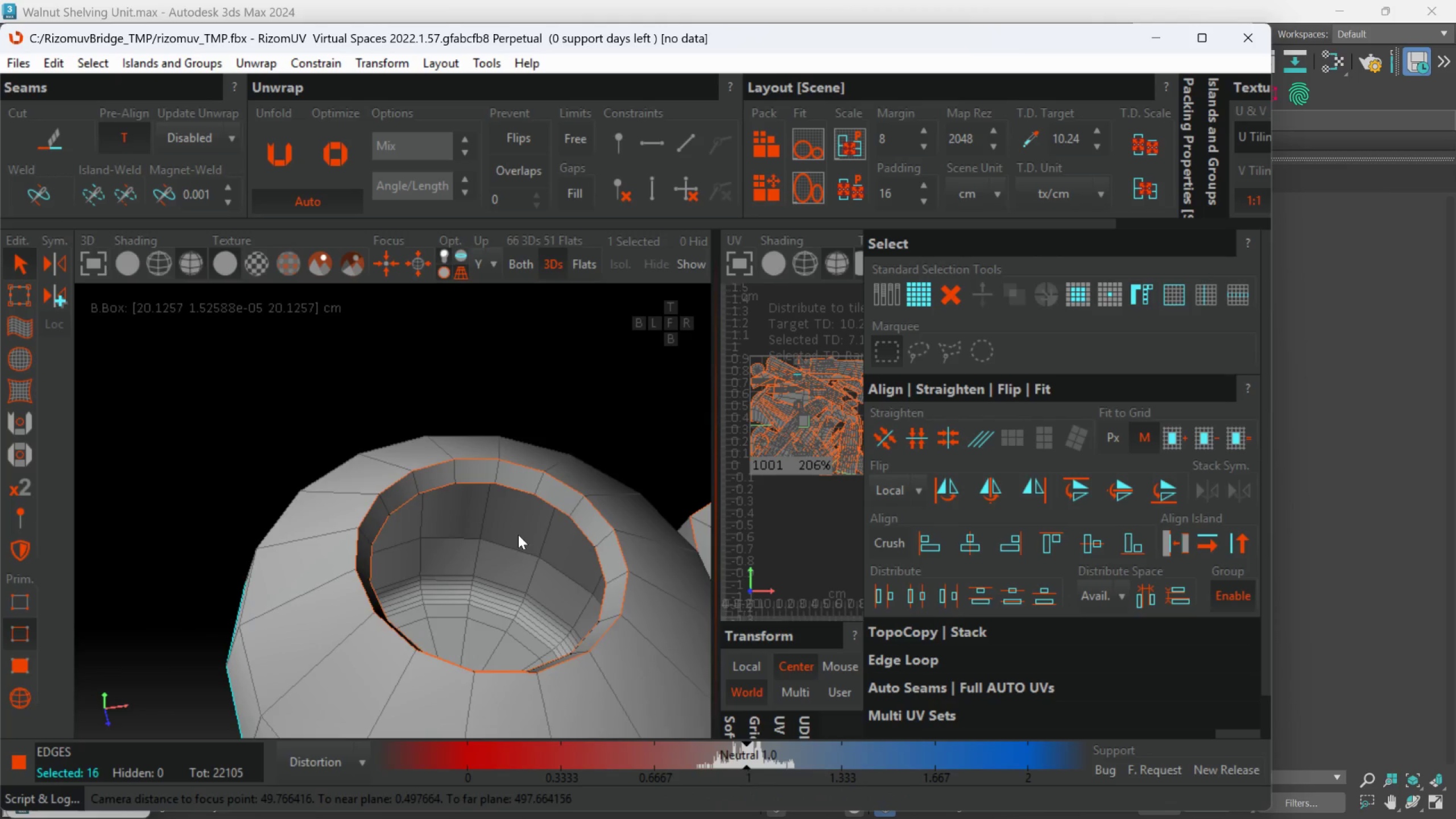 
hold_key(key=ControlLeft, duration=1.62)
 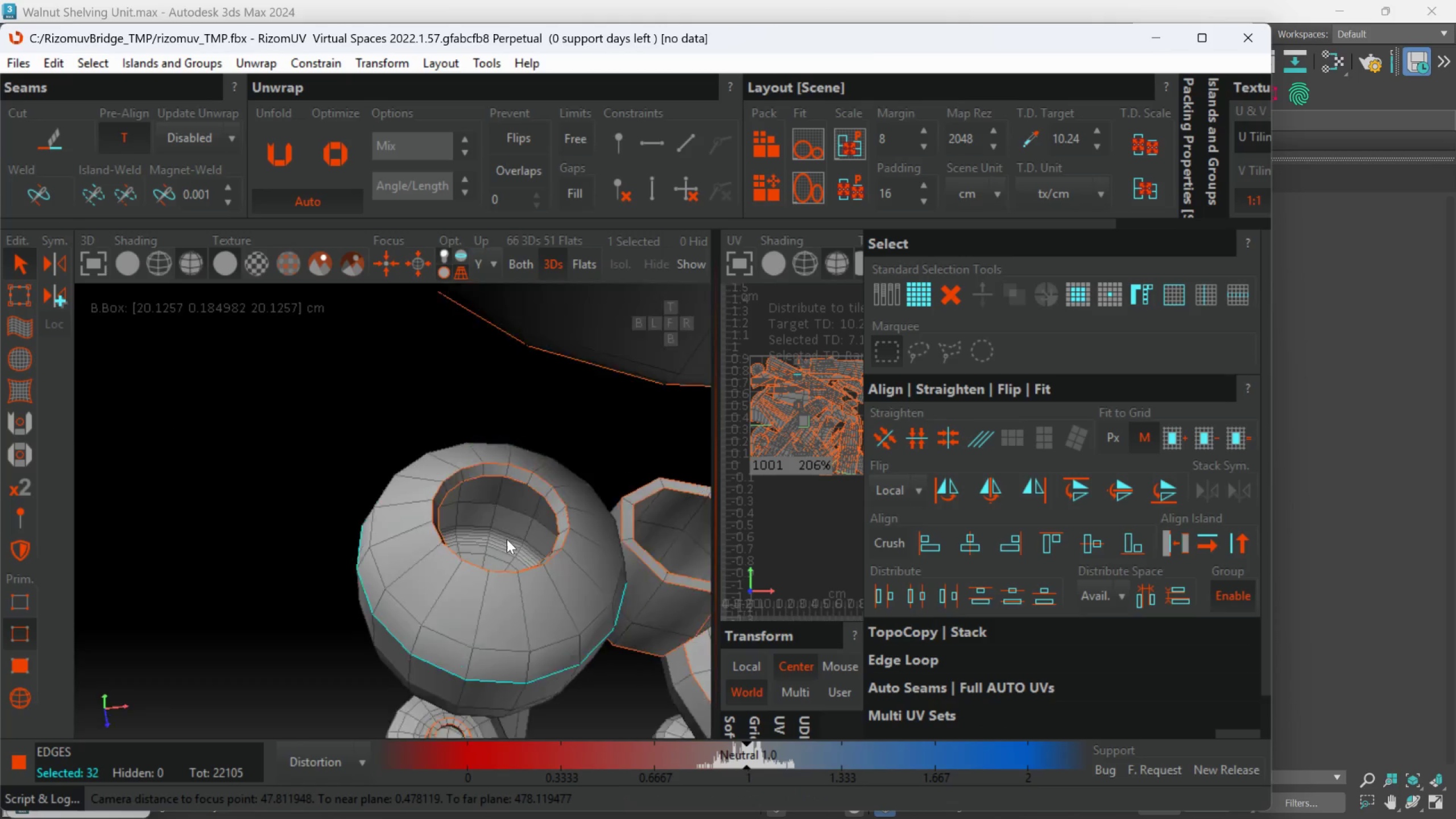 
scroll: coordinate [523, 490], scroll_direction: up, amount: 1.0
 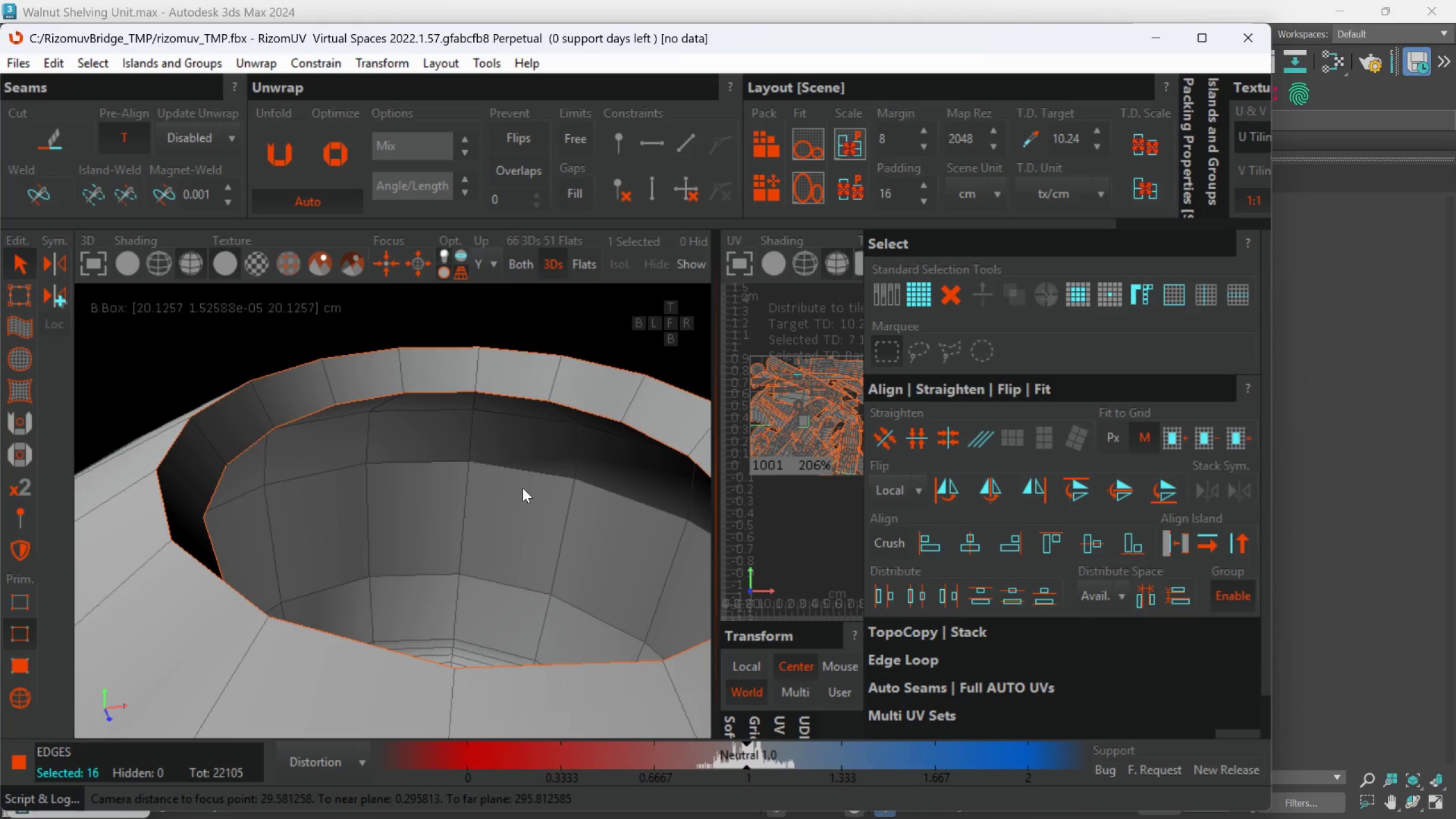 
double_click([525, 475])
 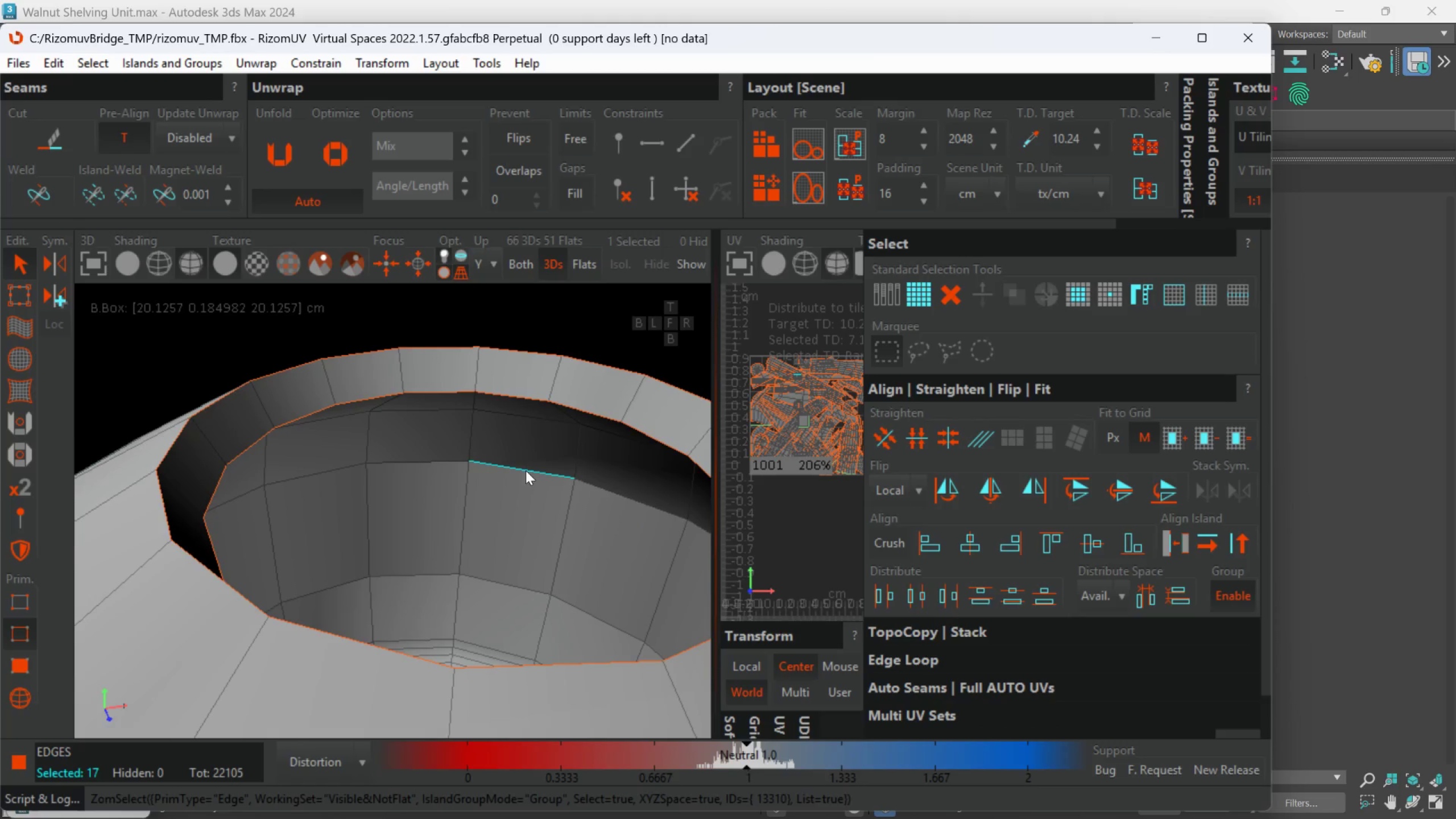 
double_click([526, 470])
 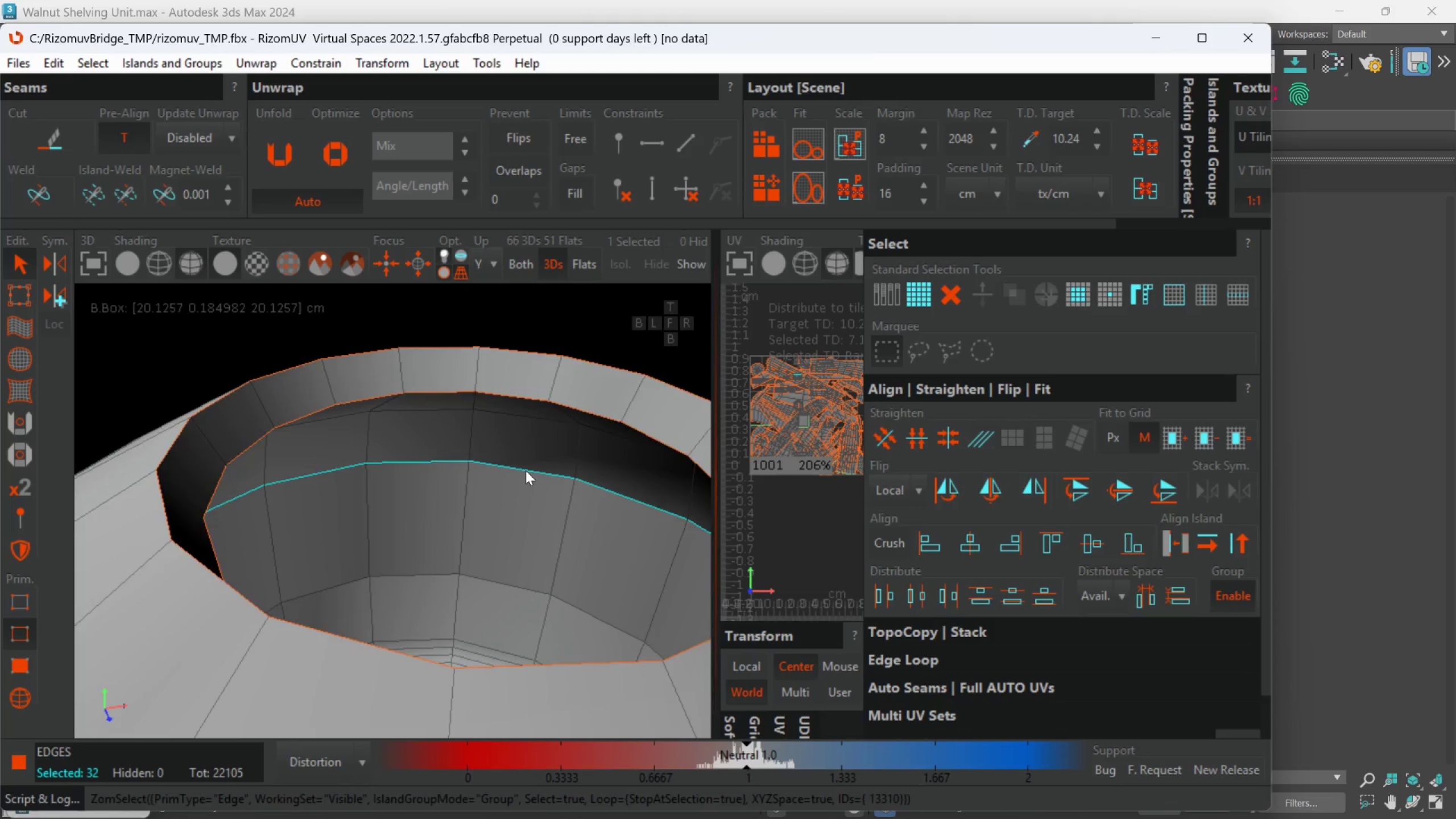 
hold_key(key=AltLeft, duration=0.41)
 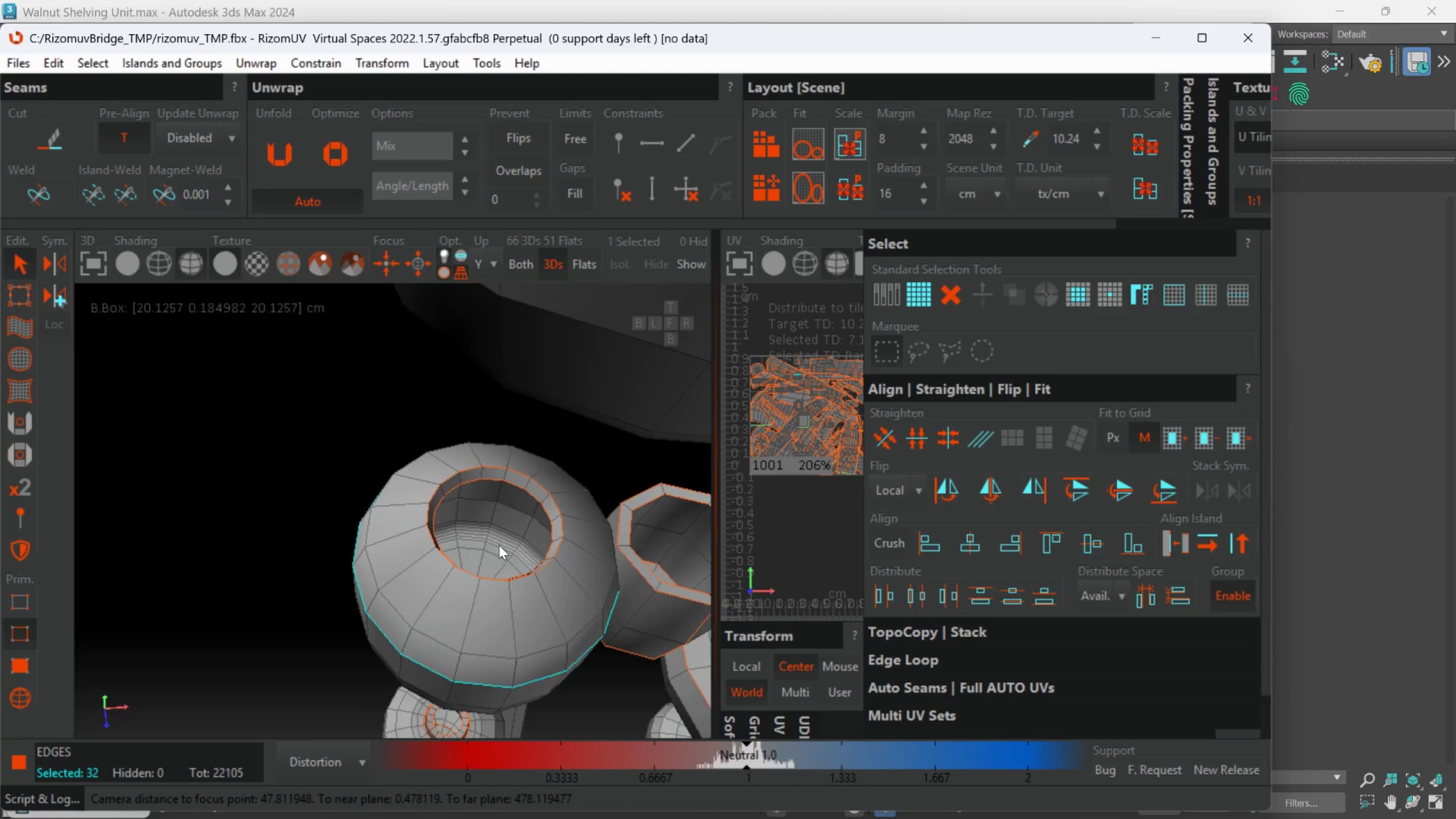 
scroll: coordinate [527, 471], scroll_direction: down, amount: 3.0
 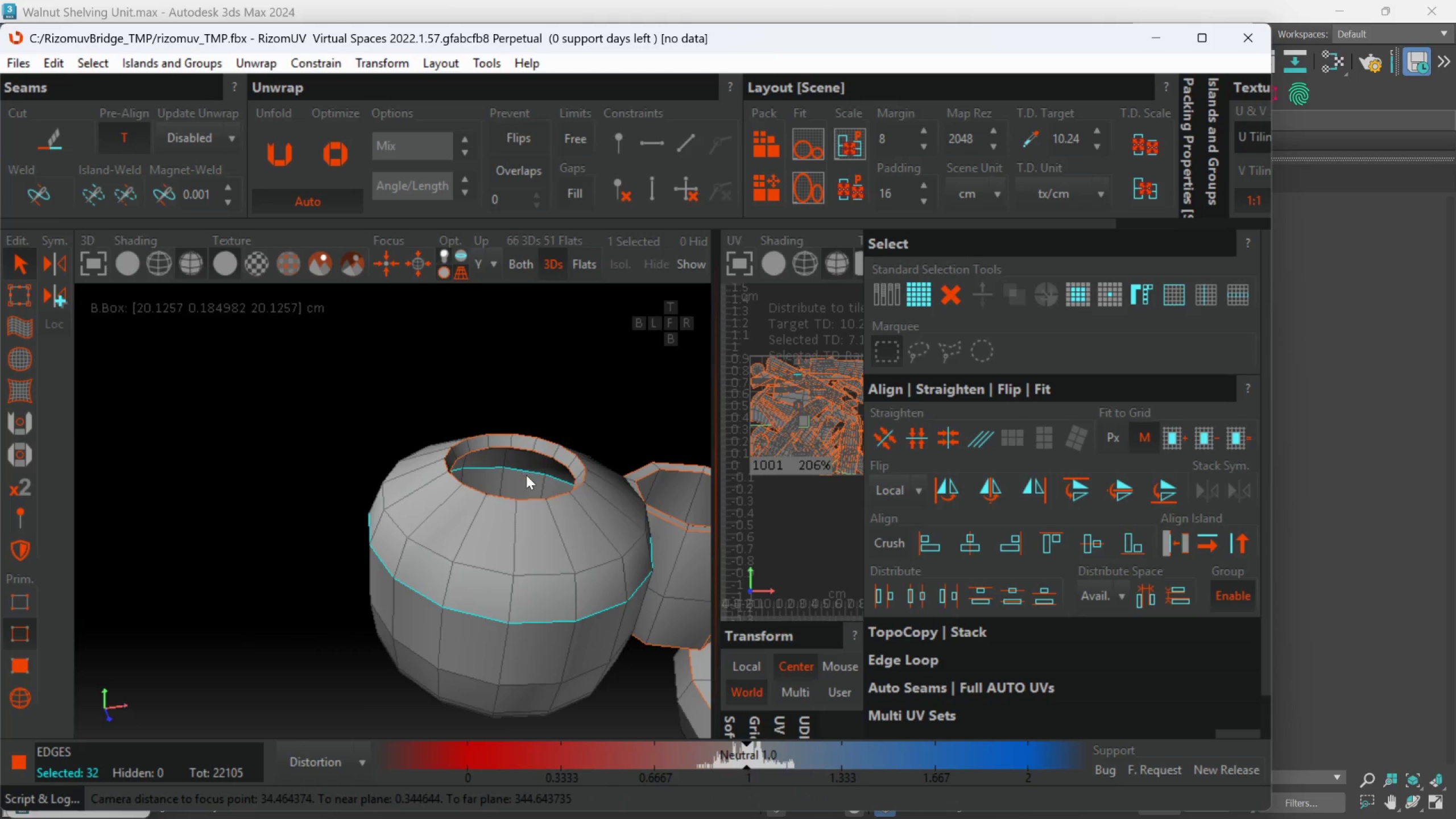 
scroll: coordinate [498, 543], scroll_direction: up, amount: 2.0
 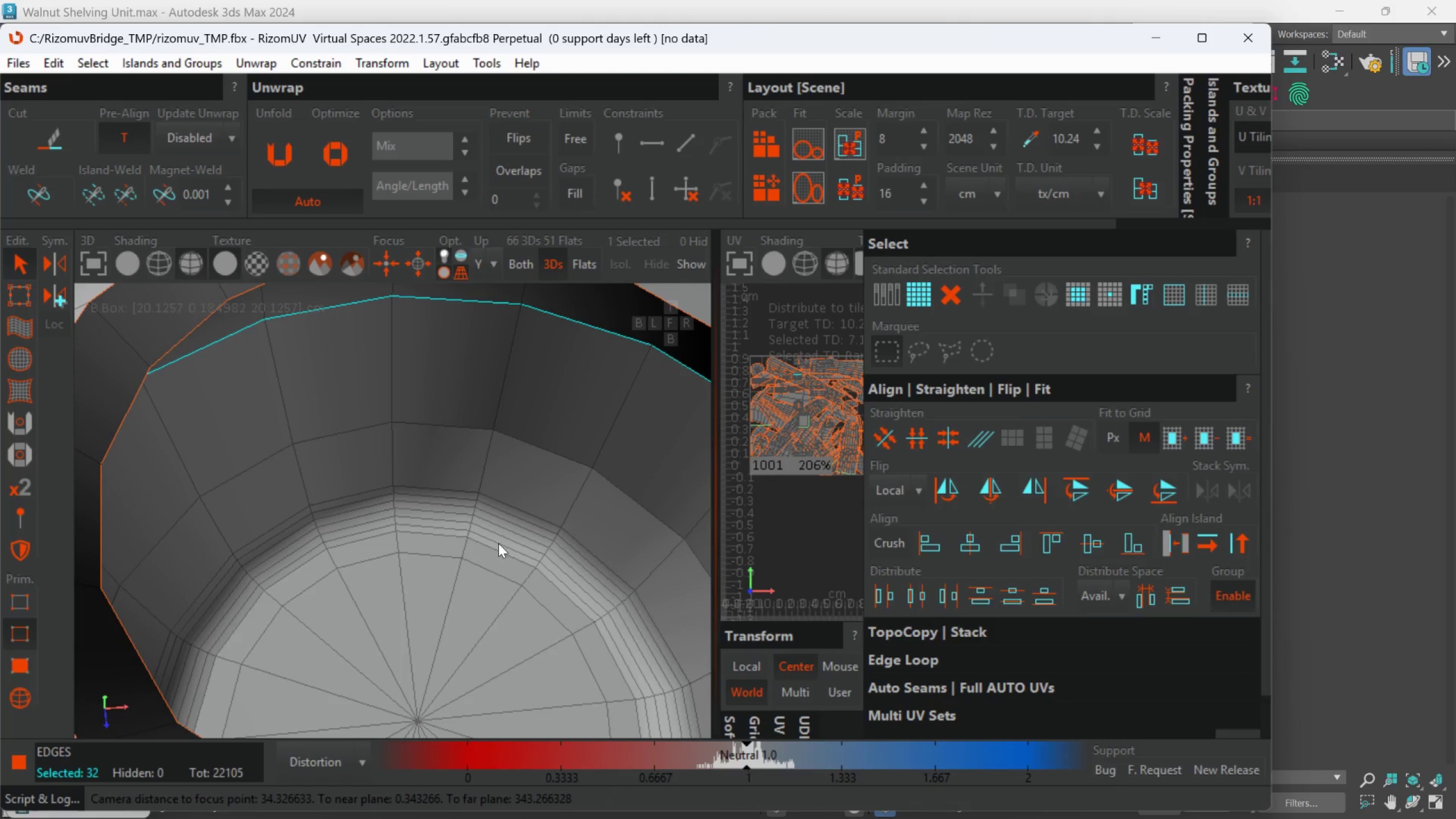 
double_click([515, 508])
 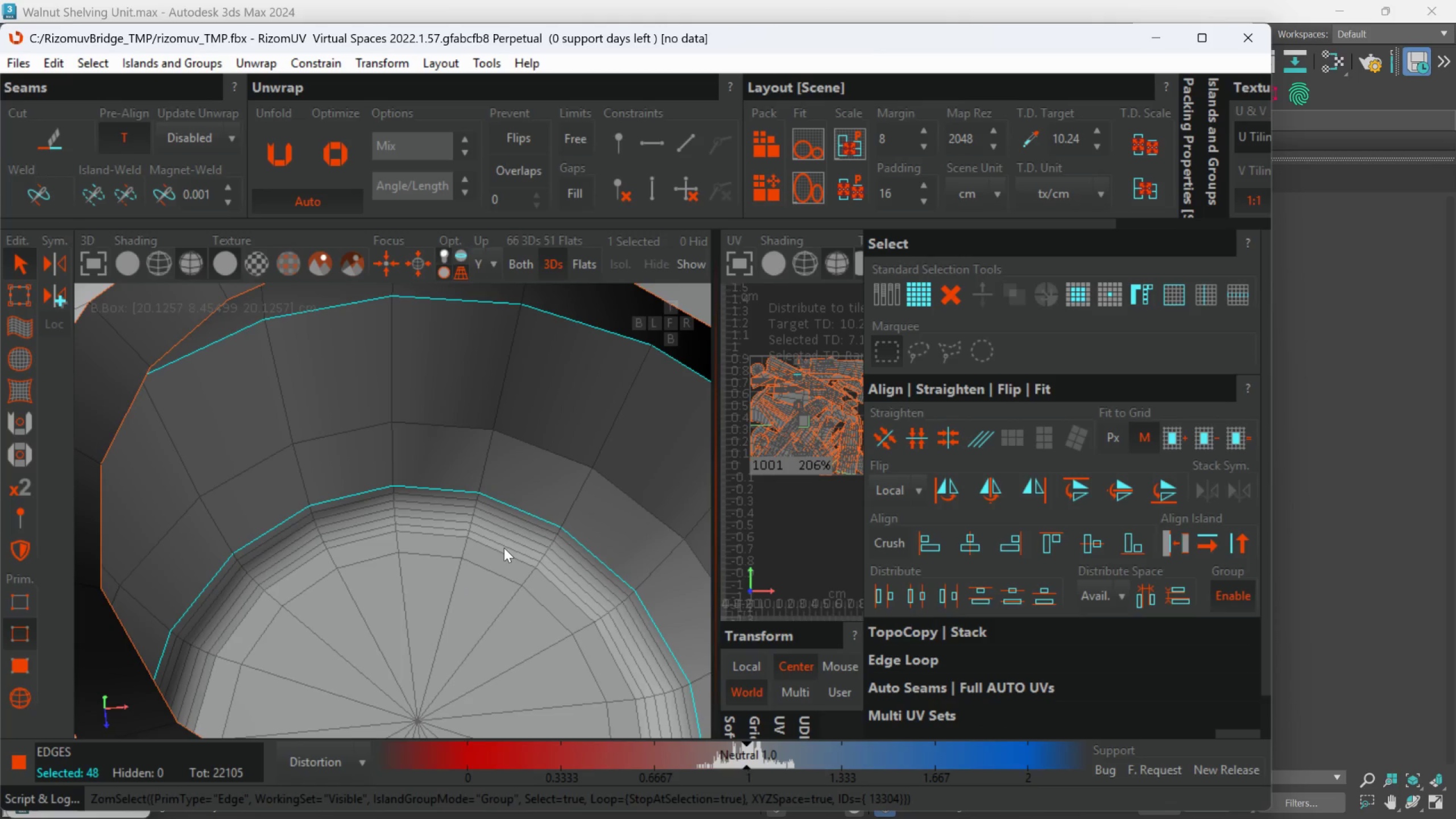 
double_click([504, 548])
 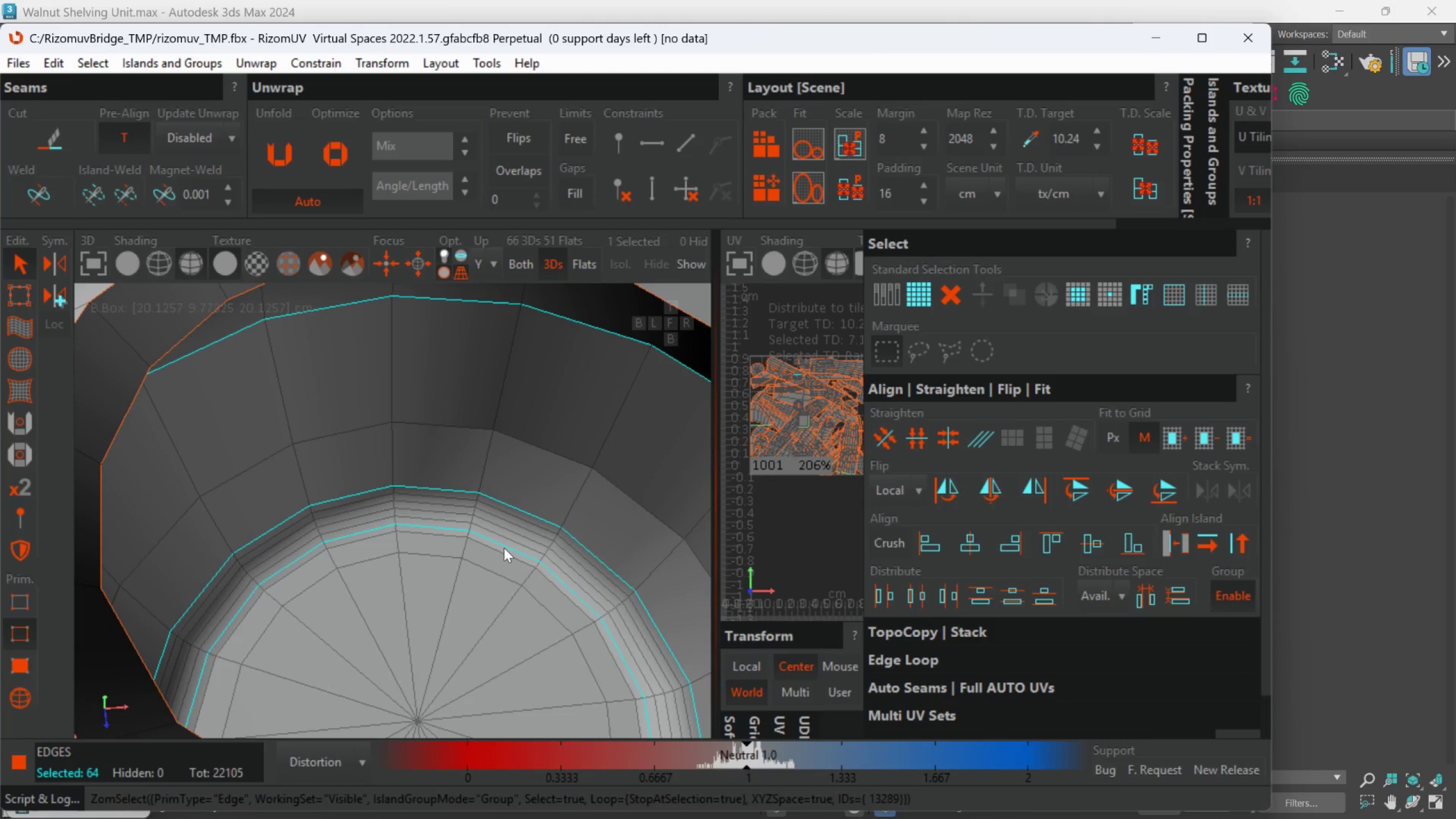 
key(Control+Z)
 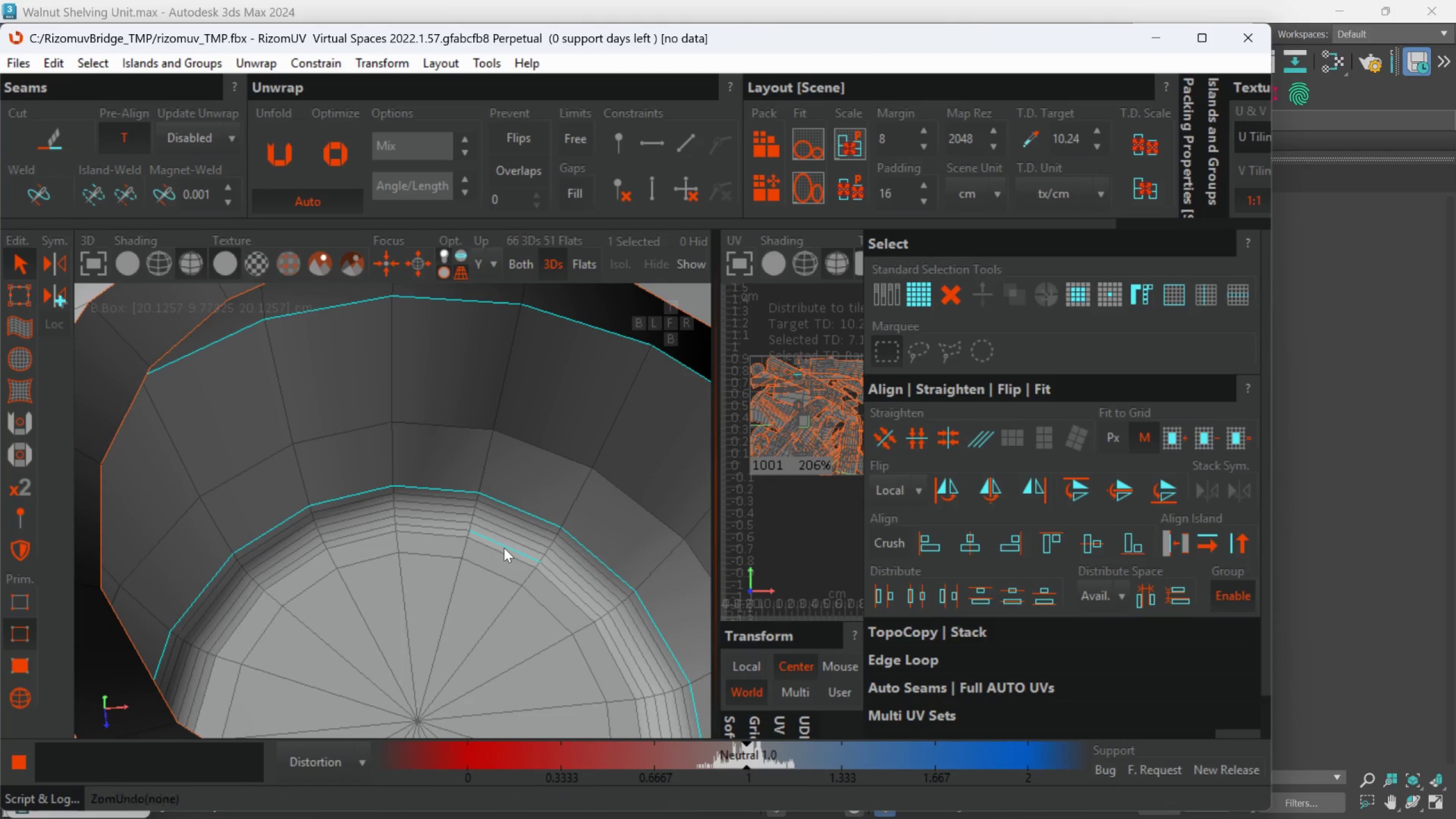 
key(Control+Z)
 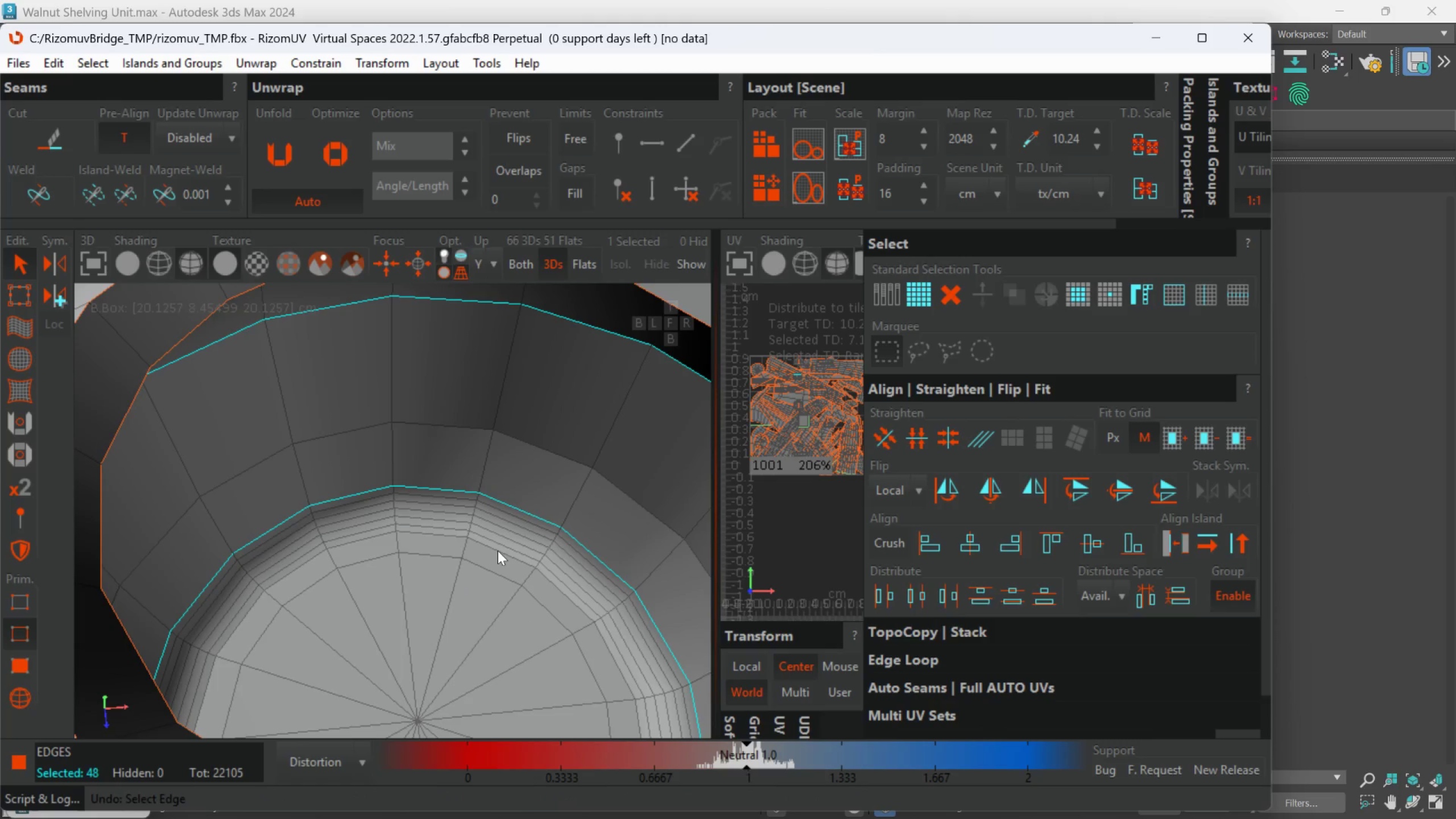 
double_click([498, 551])
 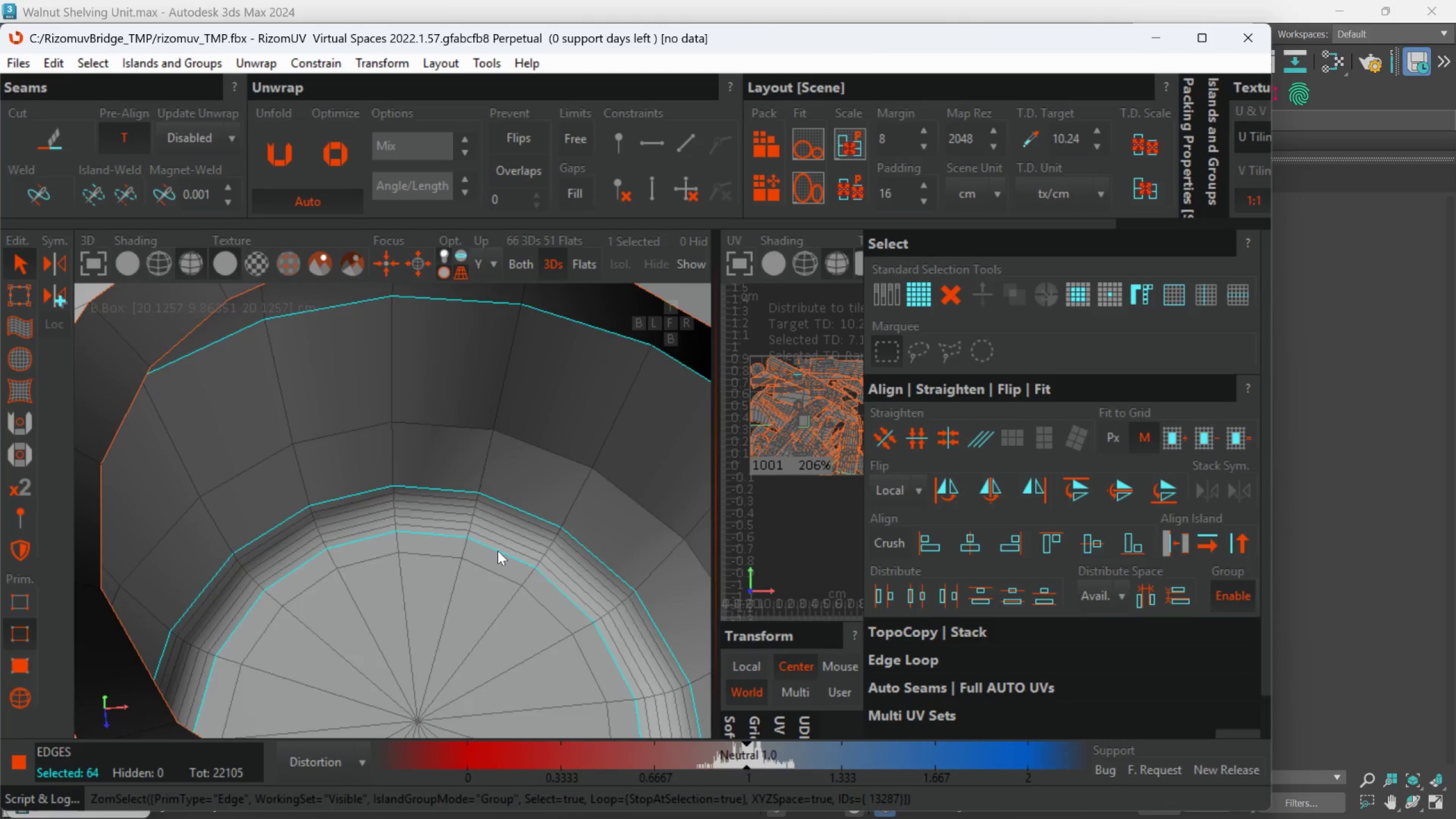 
scroll: coordinate [498, 551], scroll_direction: down, amount: 3.0
 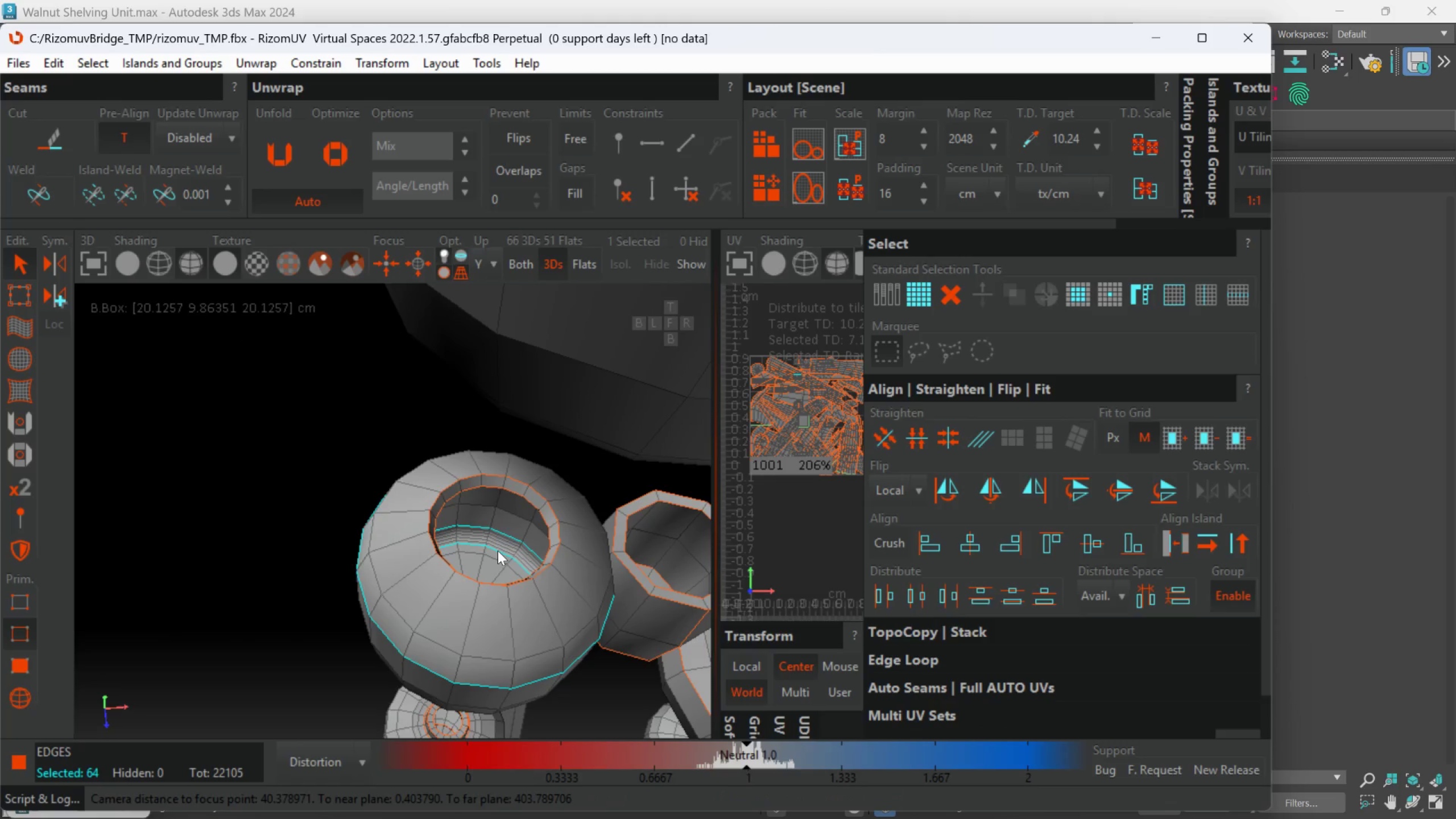 
key(C)
 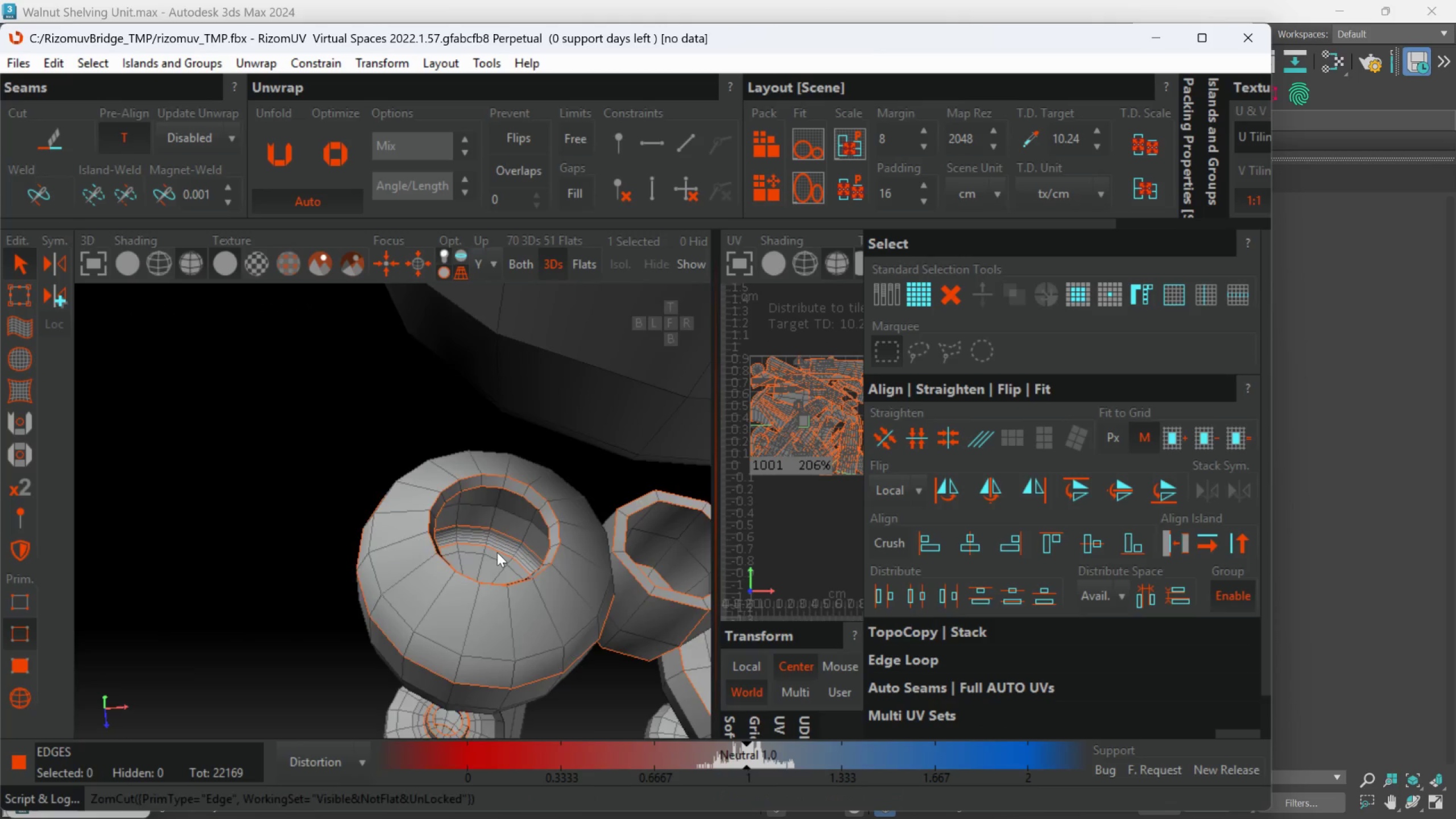 
hold_key(key=AltLeft, duration=0.48)
 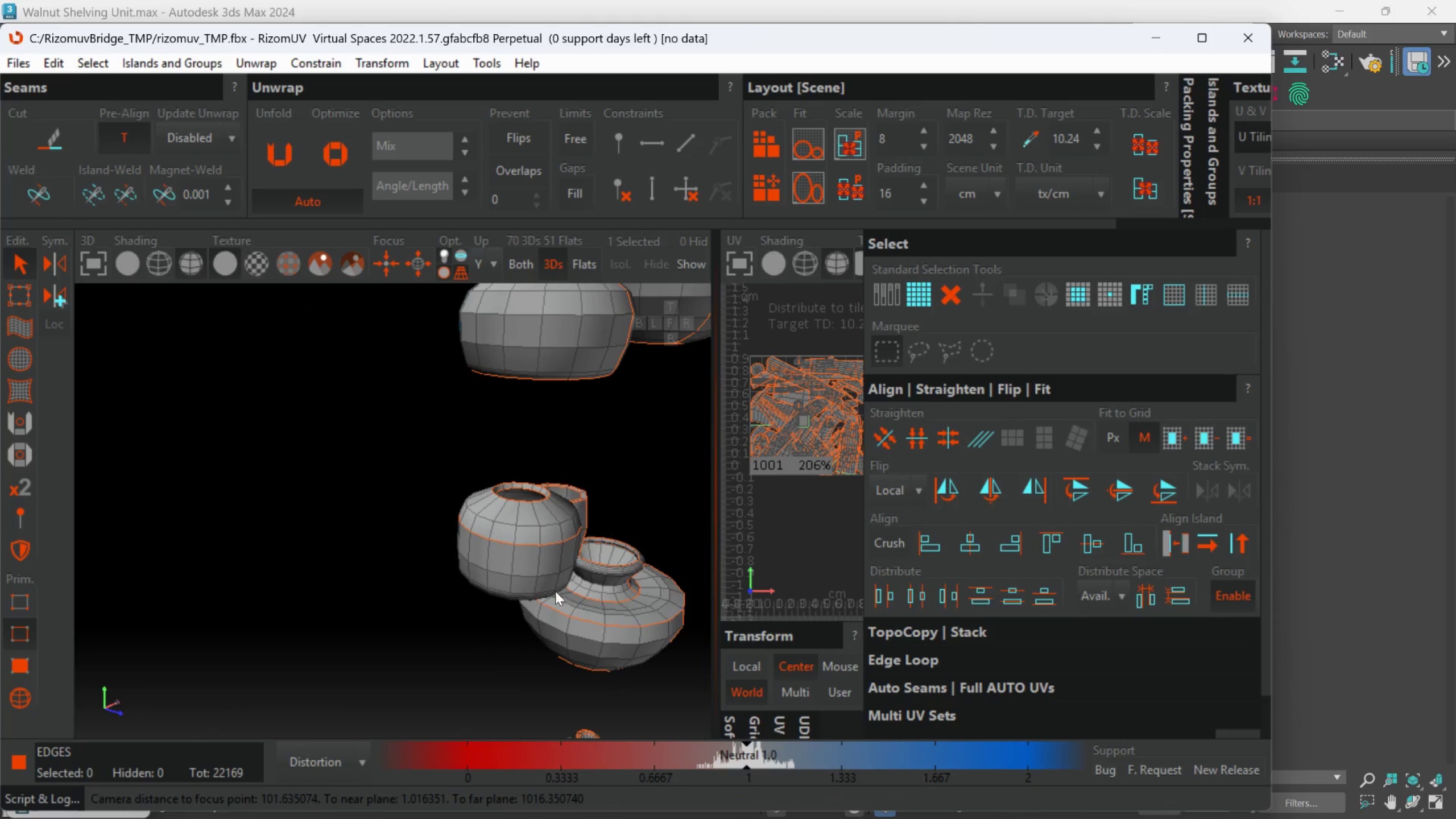 
scroll: coordinate [497, 552], scroll_direction: down, amount: 2.0
 